 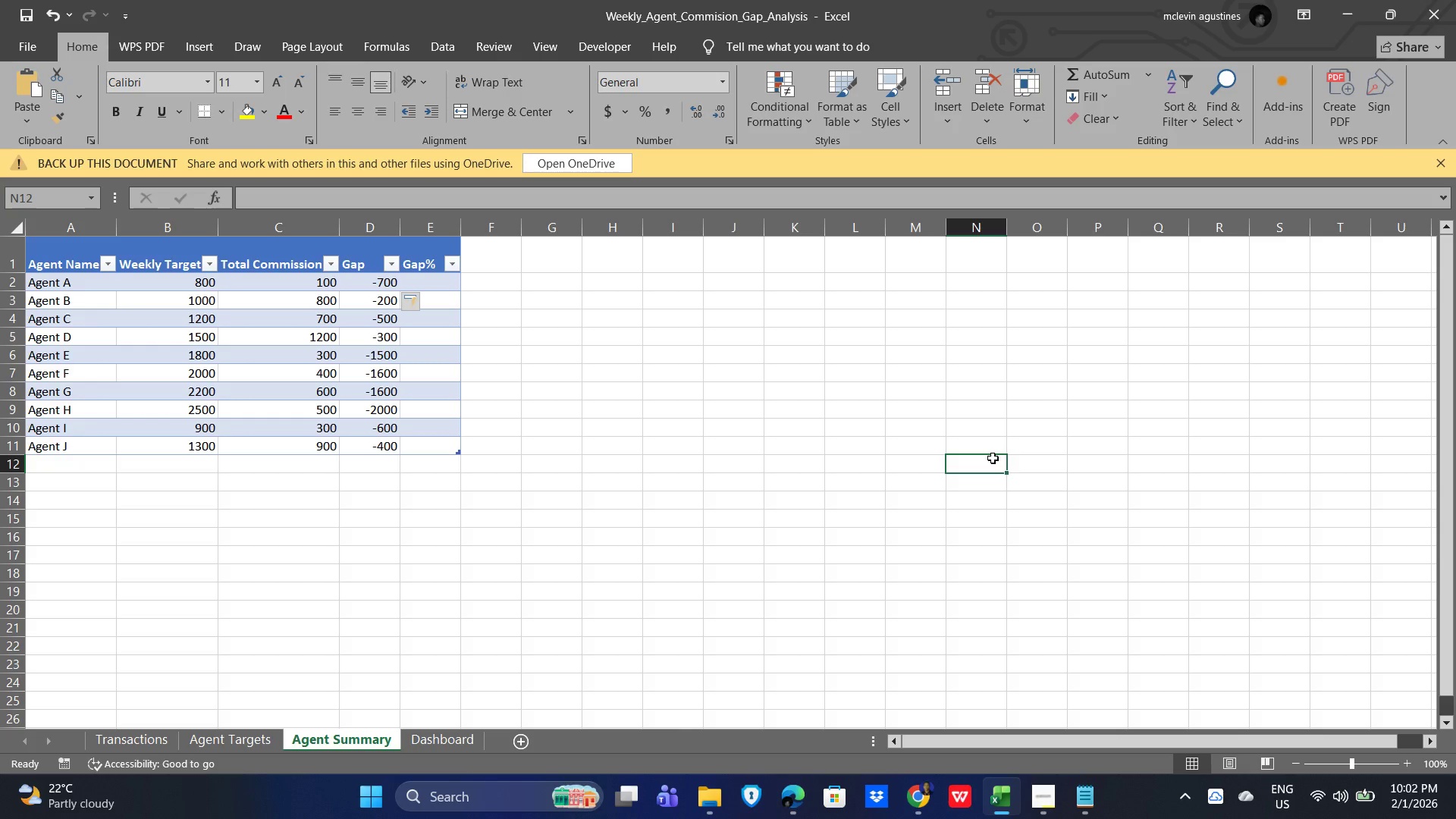 
left_click([435, 284])
 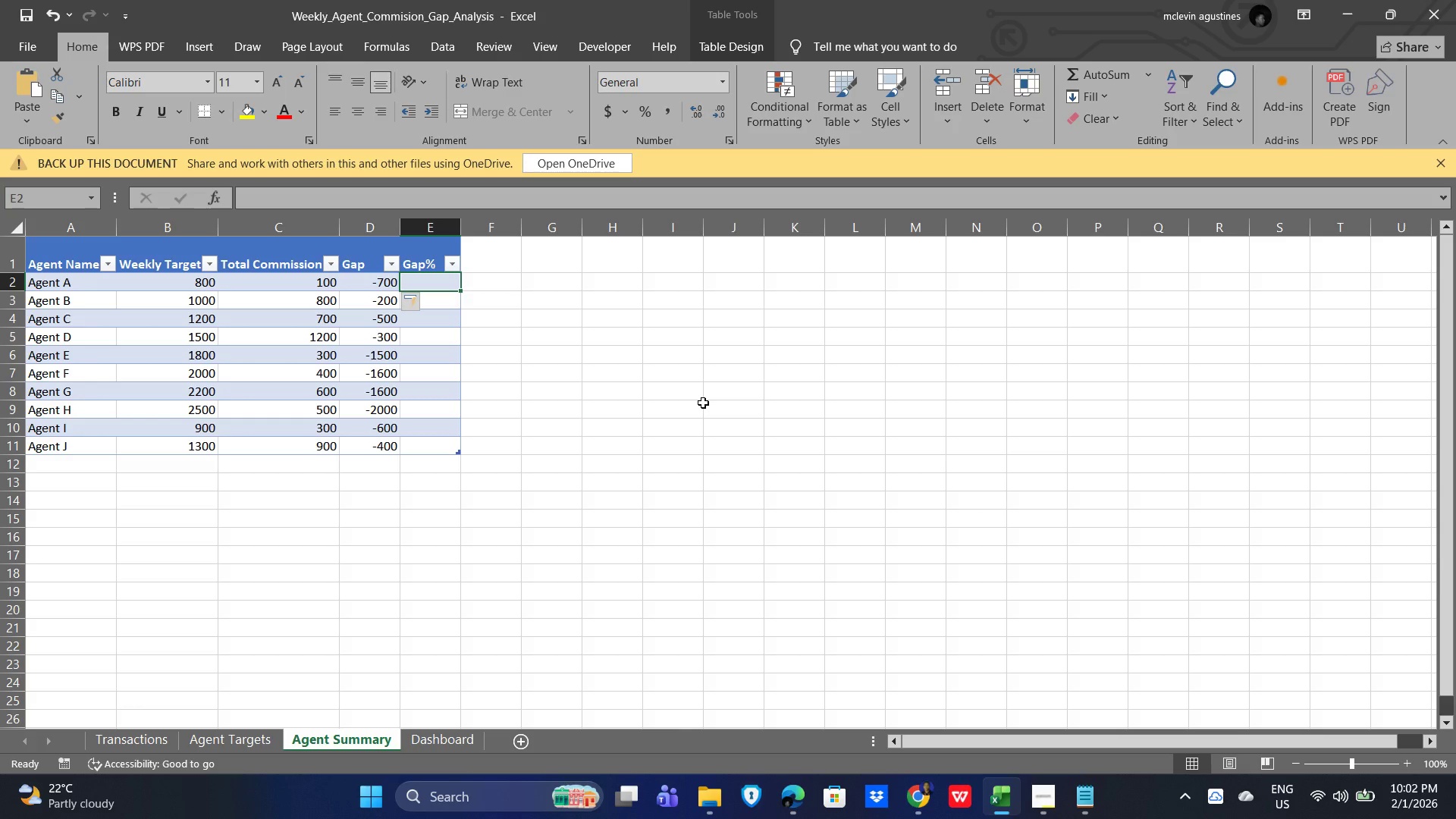 
wait(18.84)
 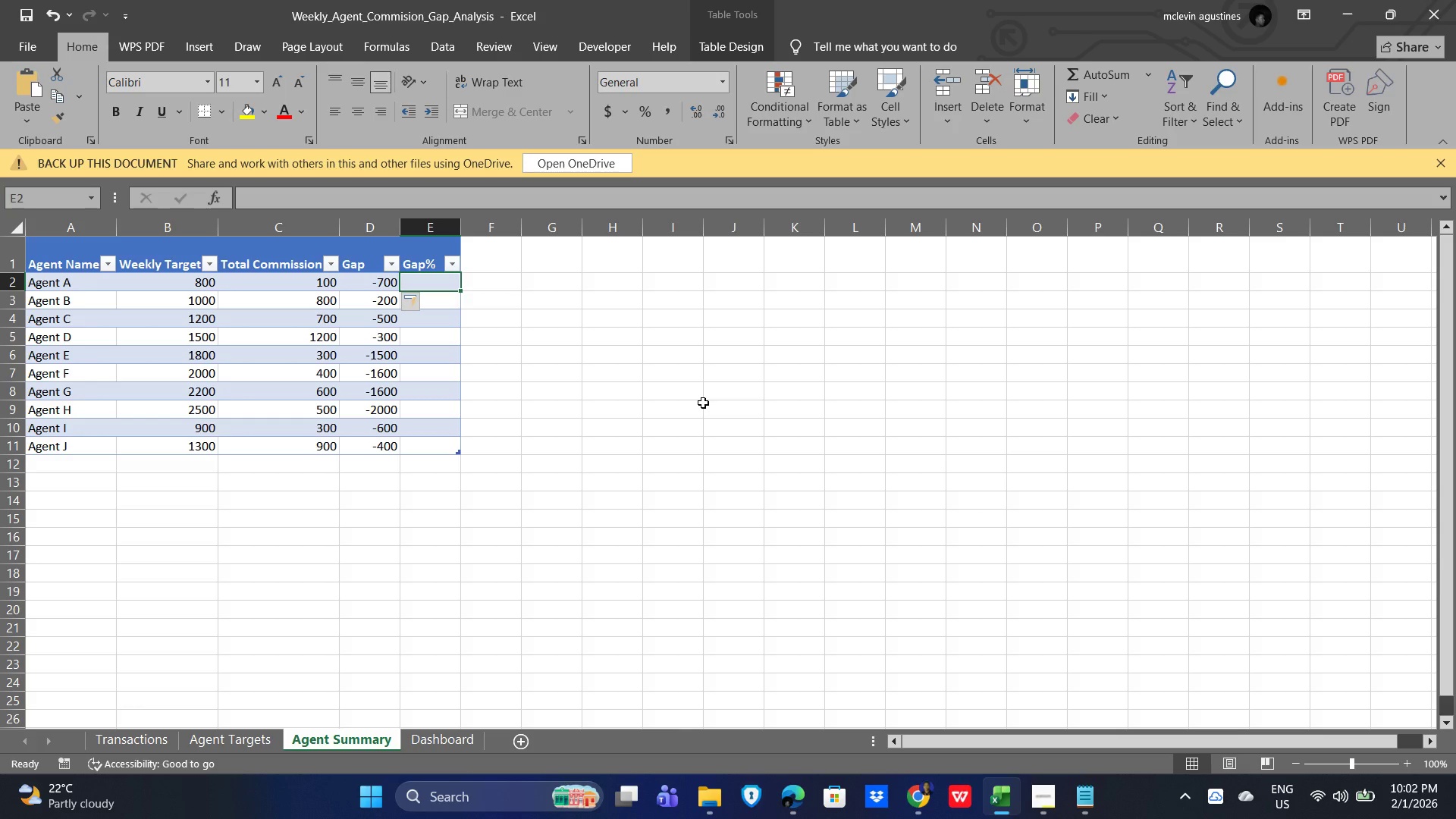 
key(Equal)
 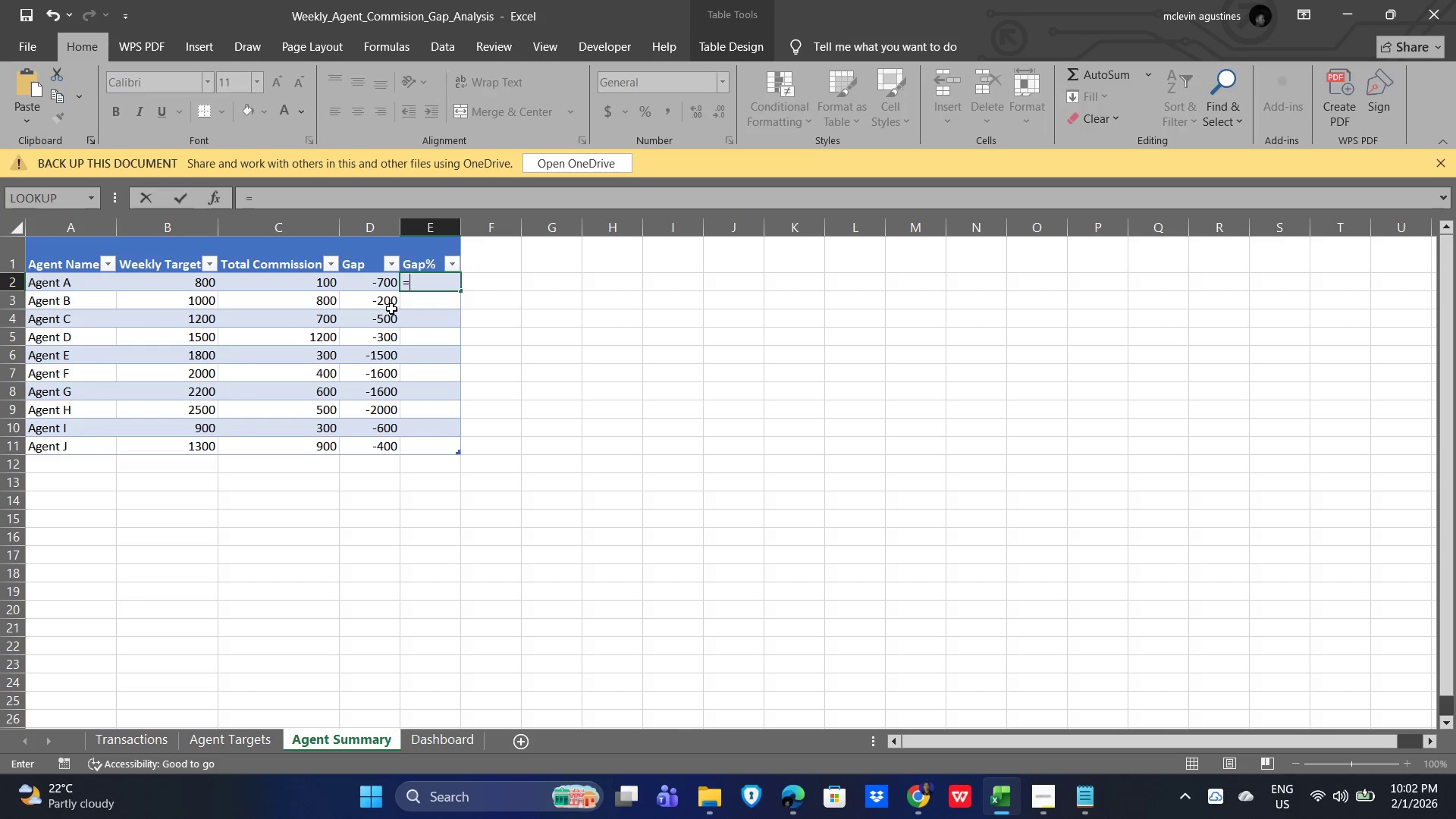 
left_click_drag(start_coordinate=[370, 277], to_coordinate=[363, 443])
 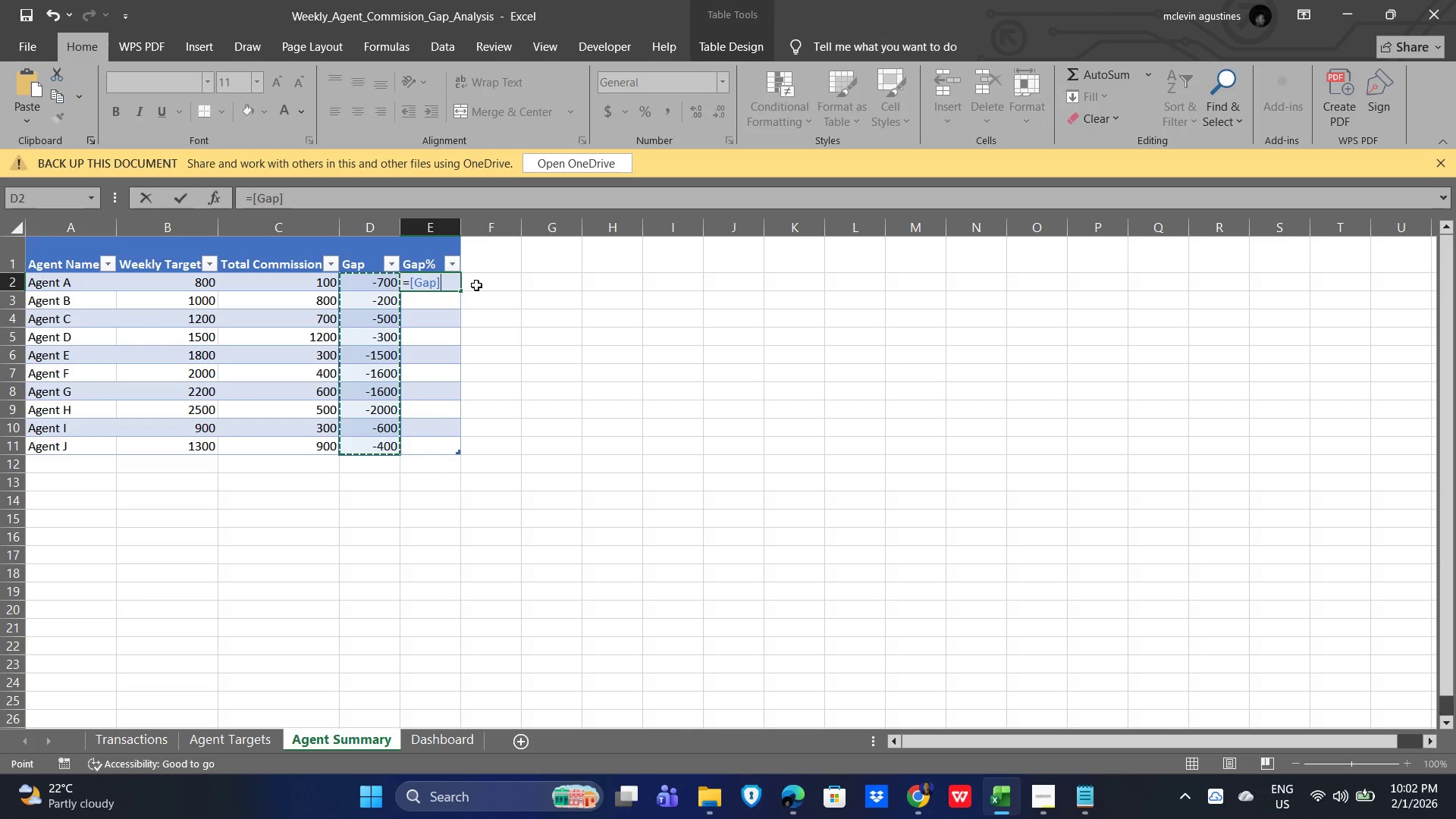 
key(NumpadDivide)
 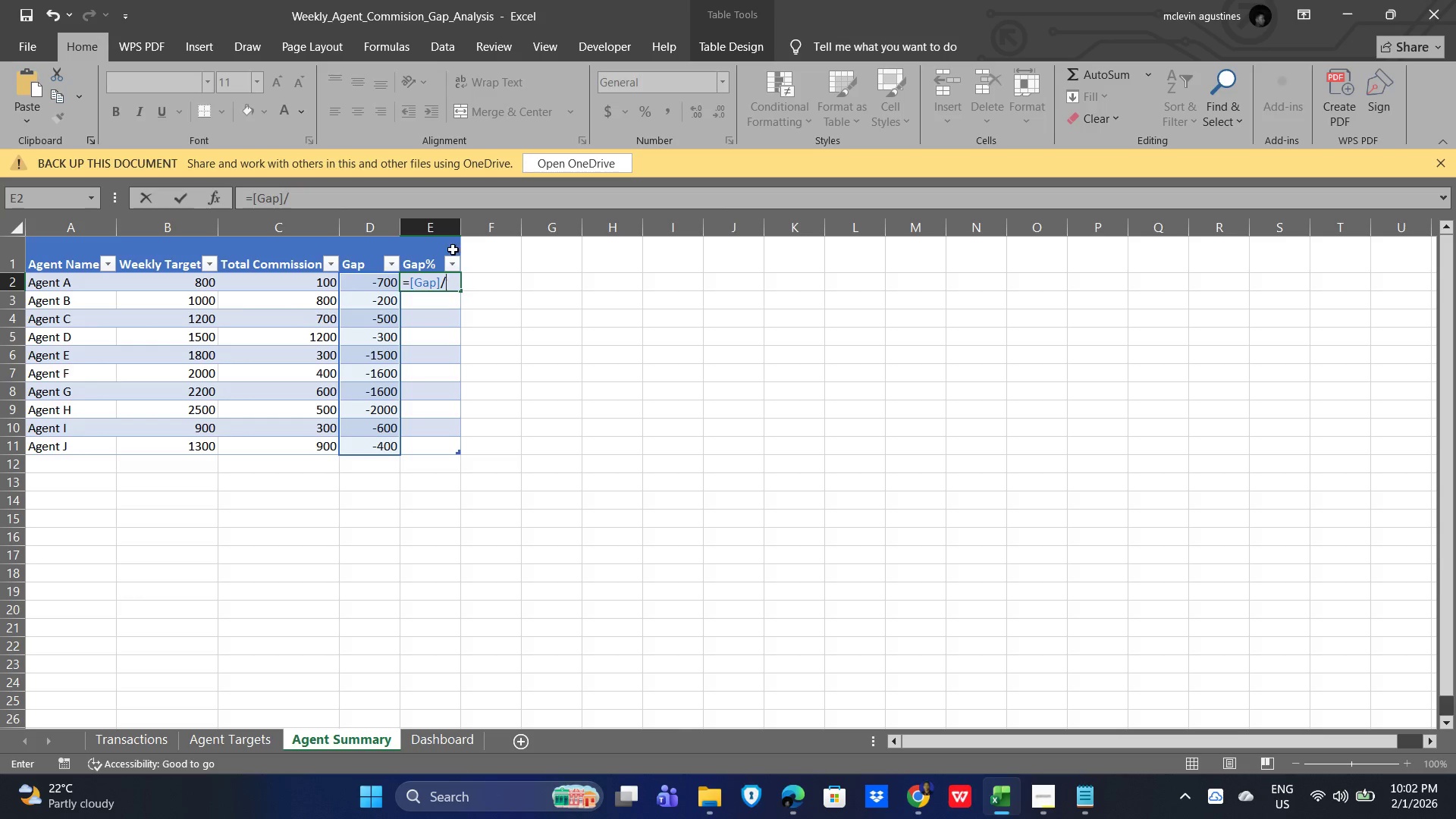 
left_click_drag(start_coordinate=[188, 280], to_coordinate=[179, 442])
 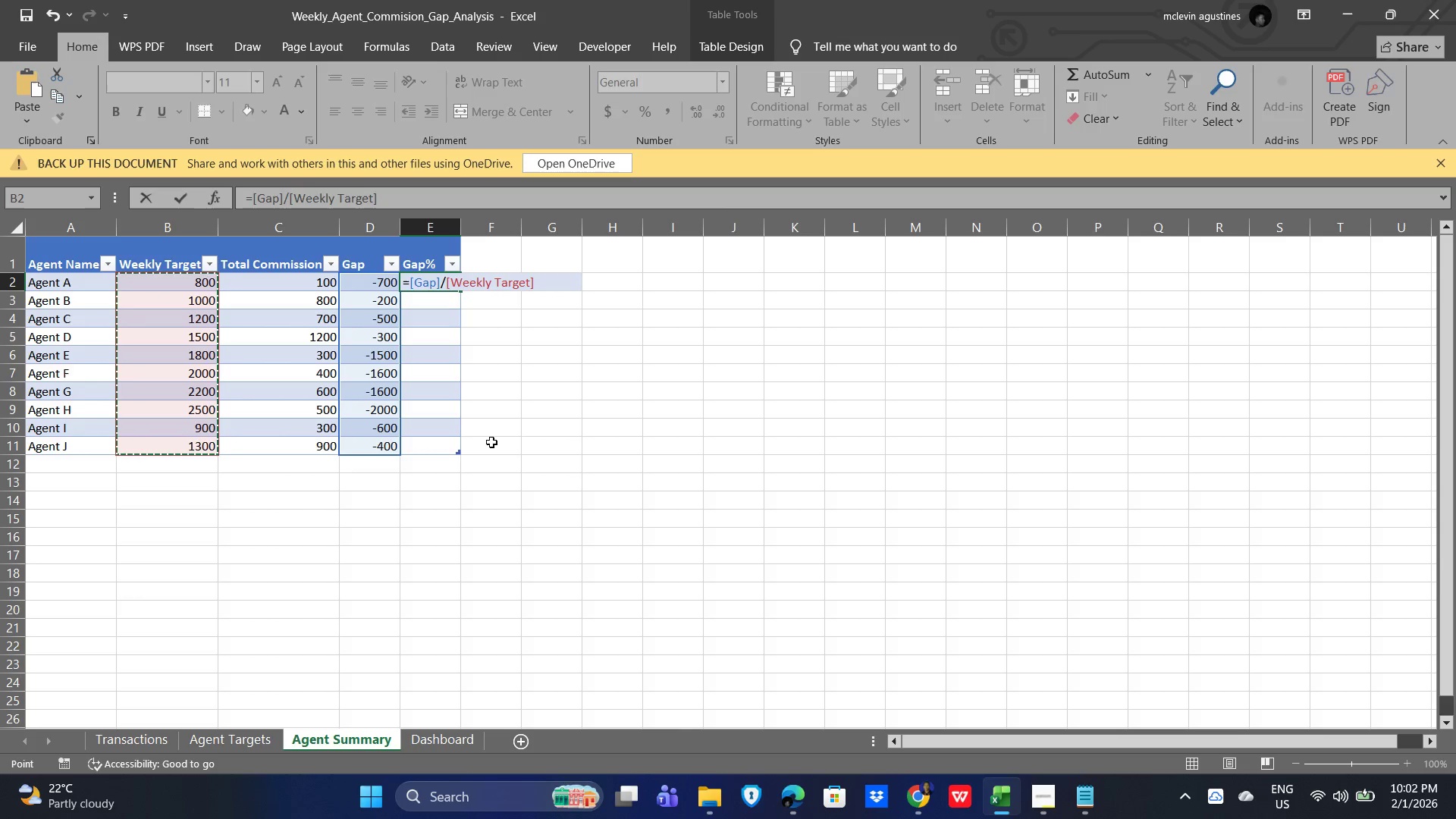 
key(NumpadEnter)
 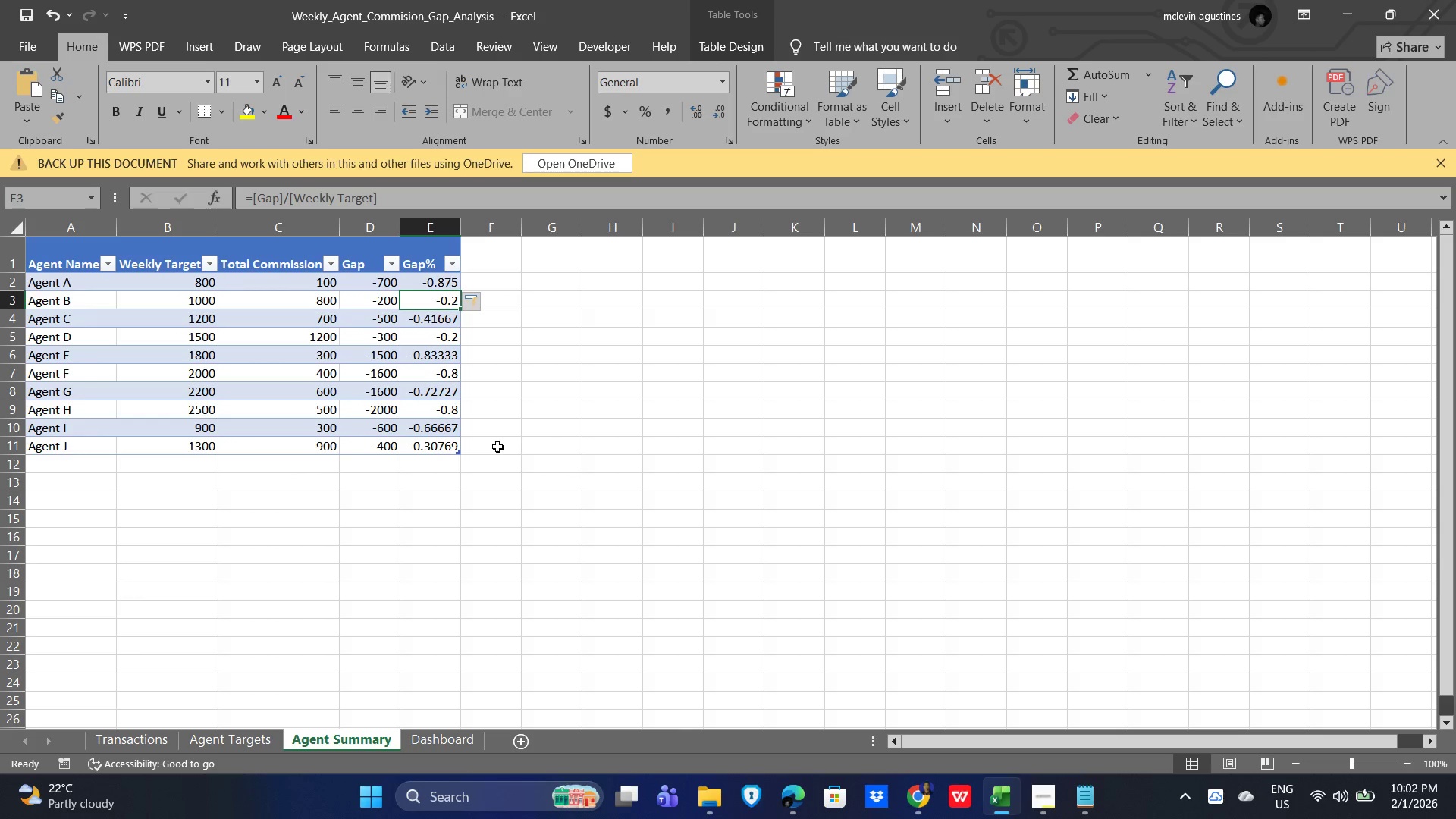 
left_click([533, 438])
 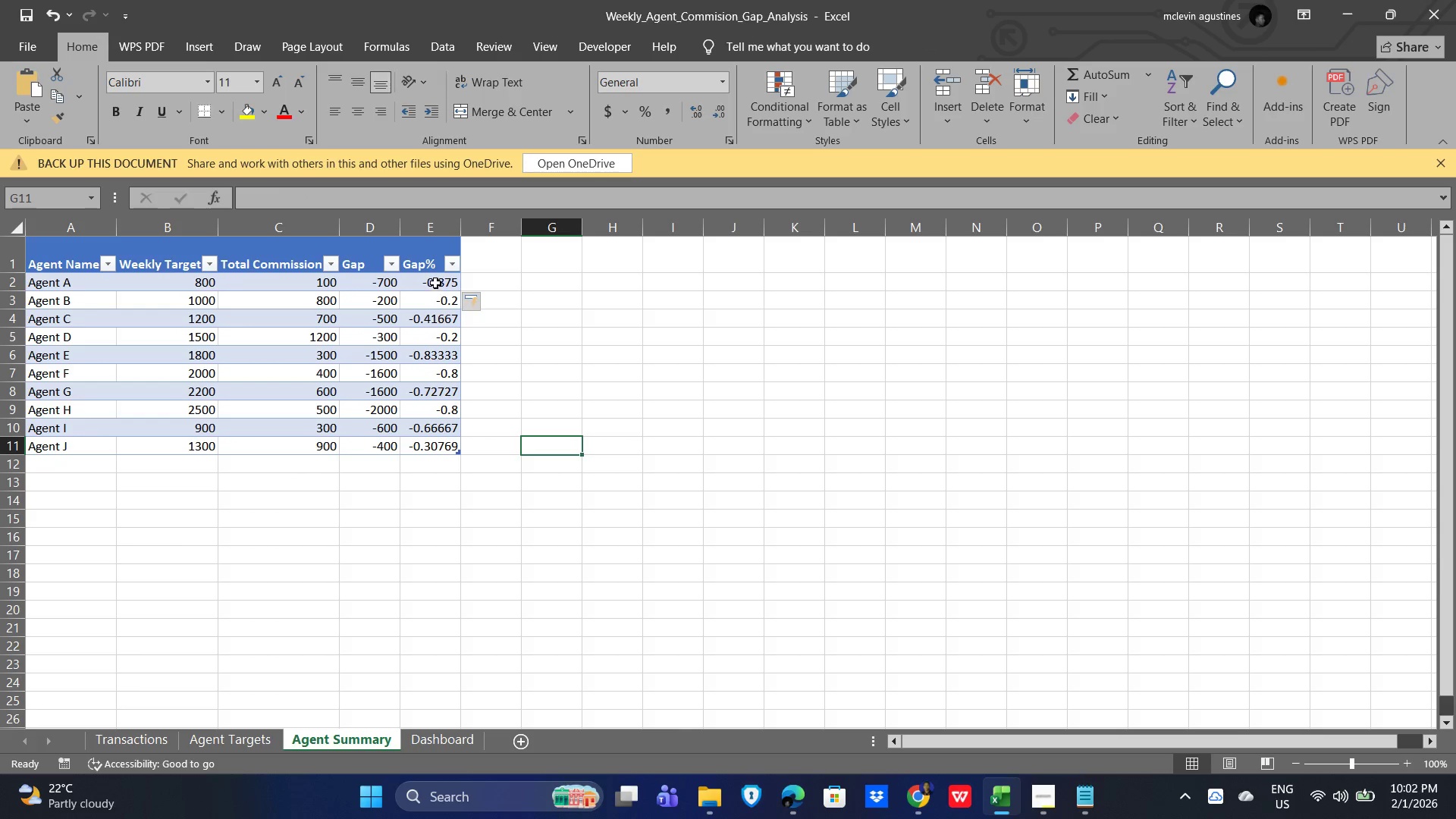 
left_click_drag(start_coordinate=[435, 280], to_coordinate=[435, 443])
 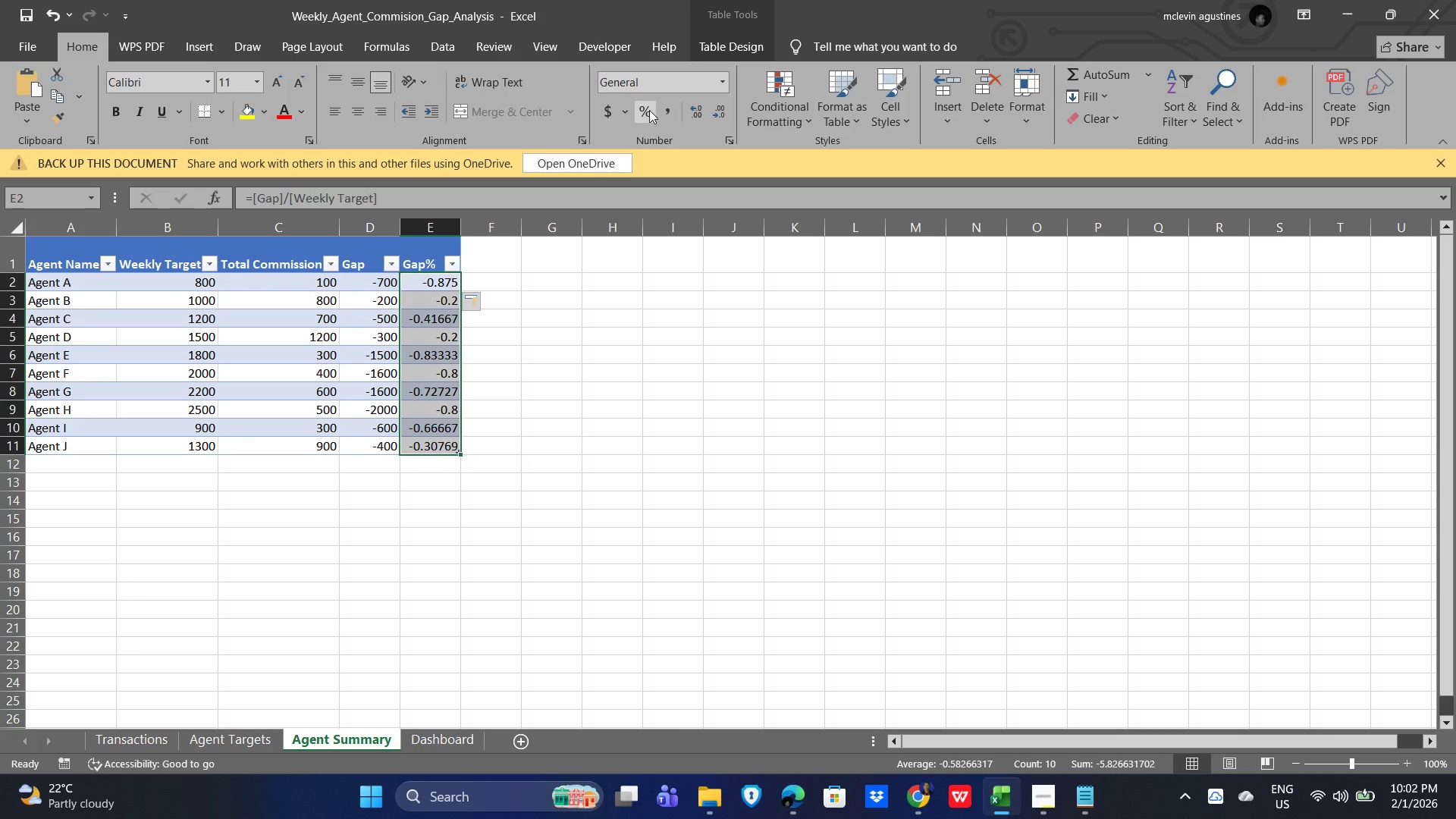 
left_click([649, 110])
 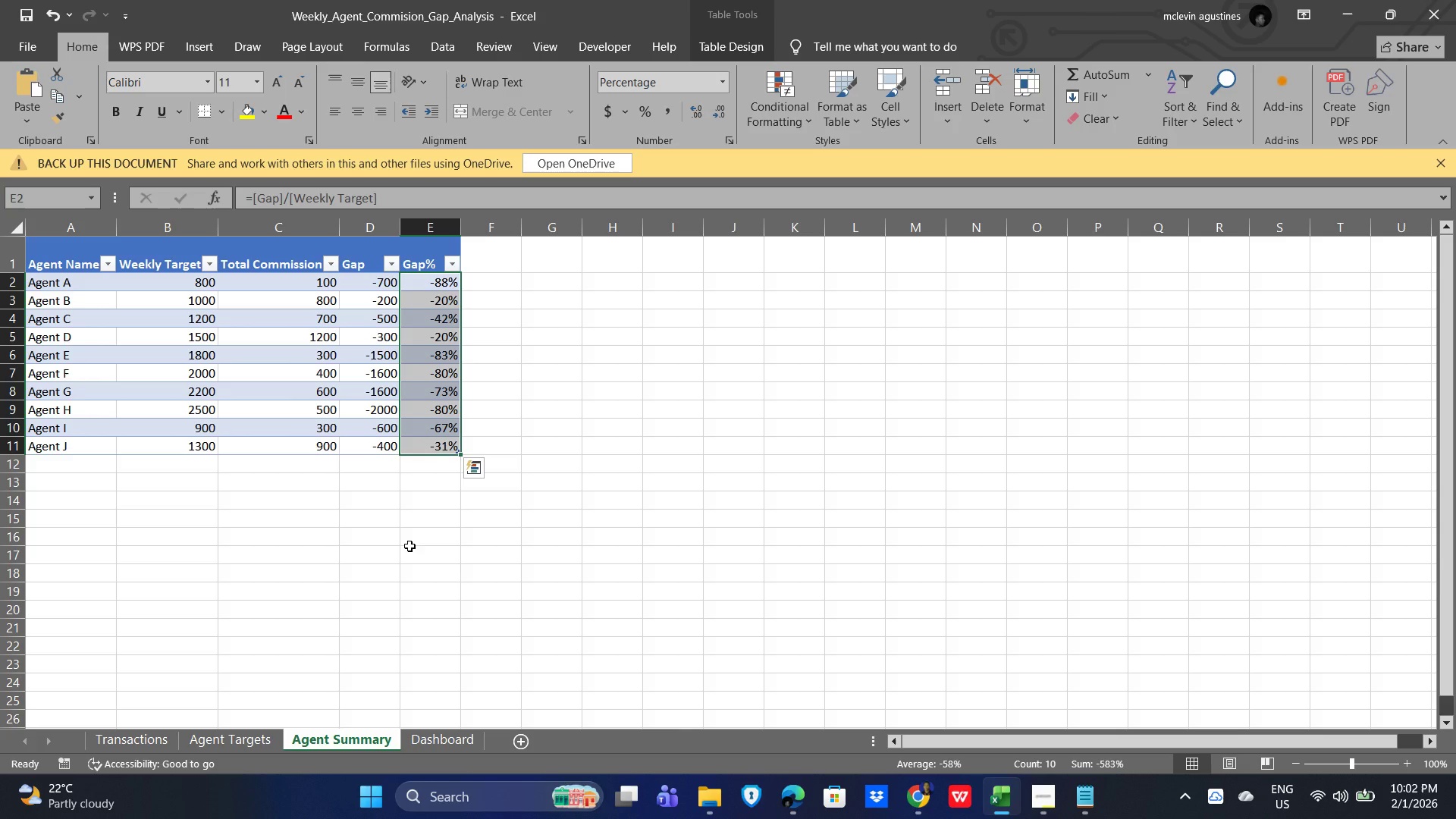 
wait(7.69)
 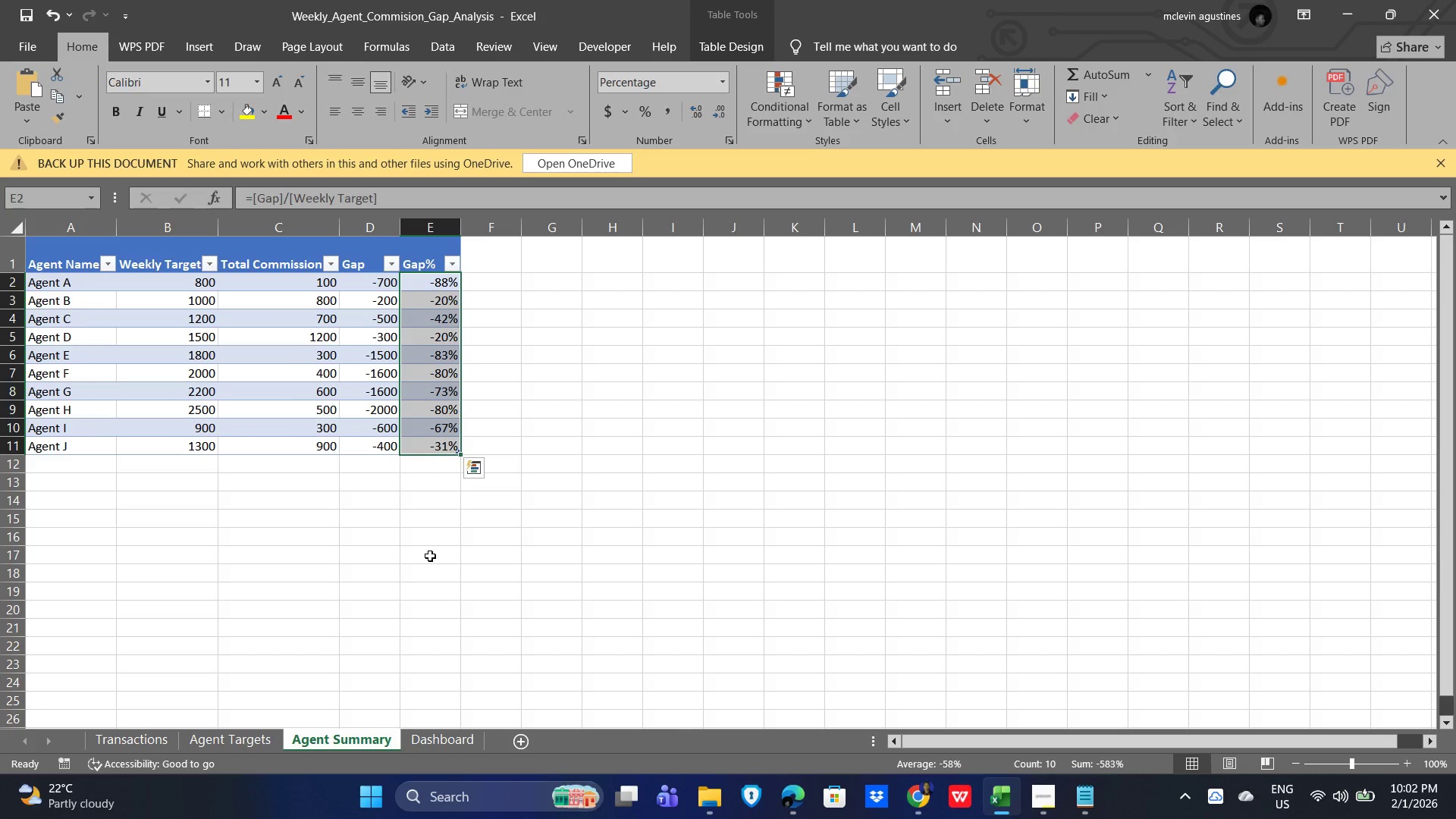 
left_click([411, 543])
 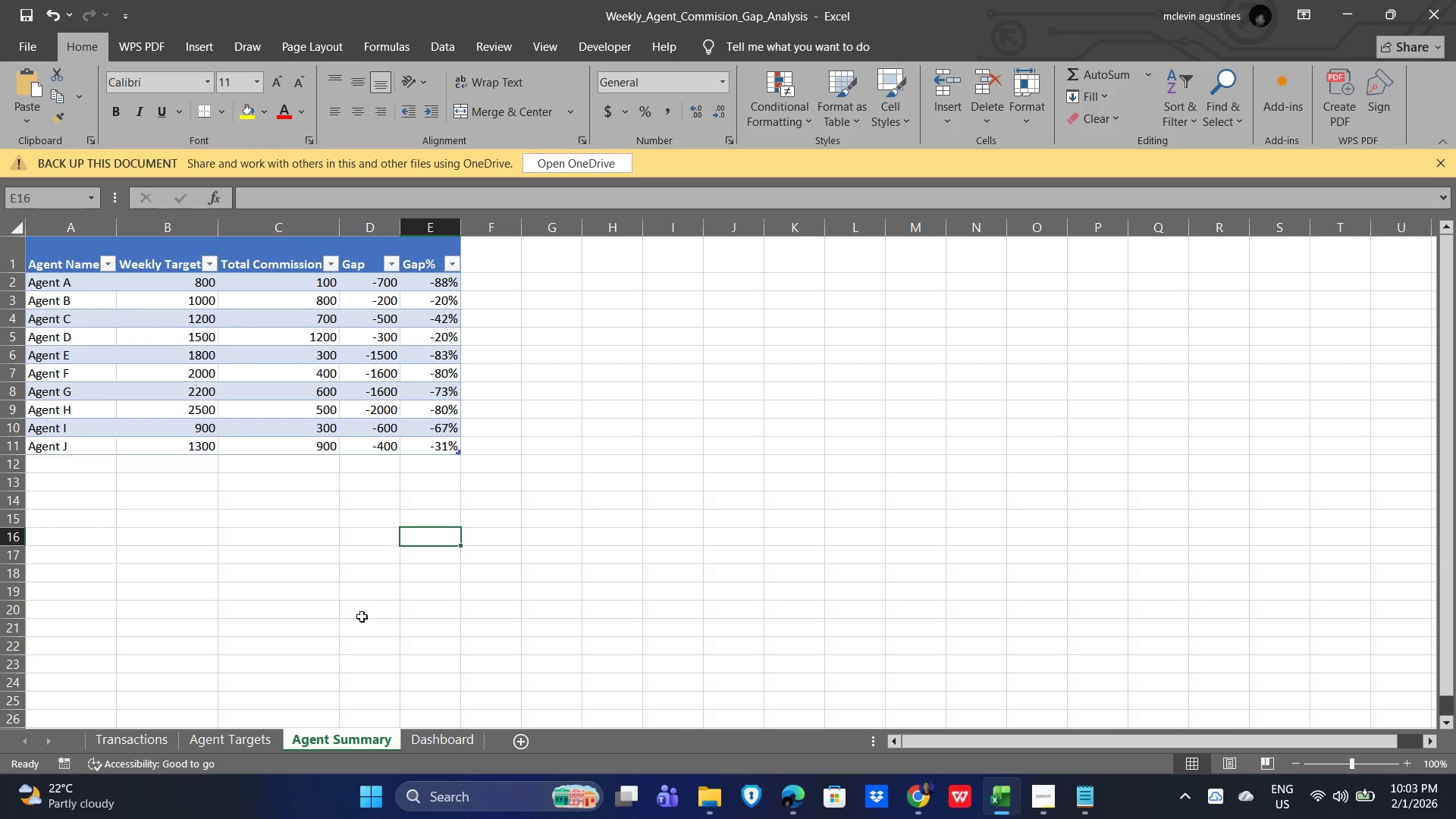 
wait(8.2)
 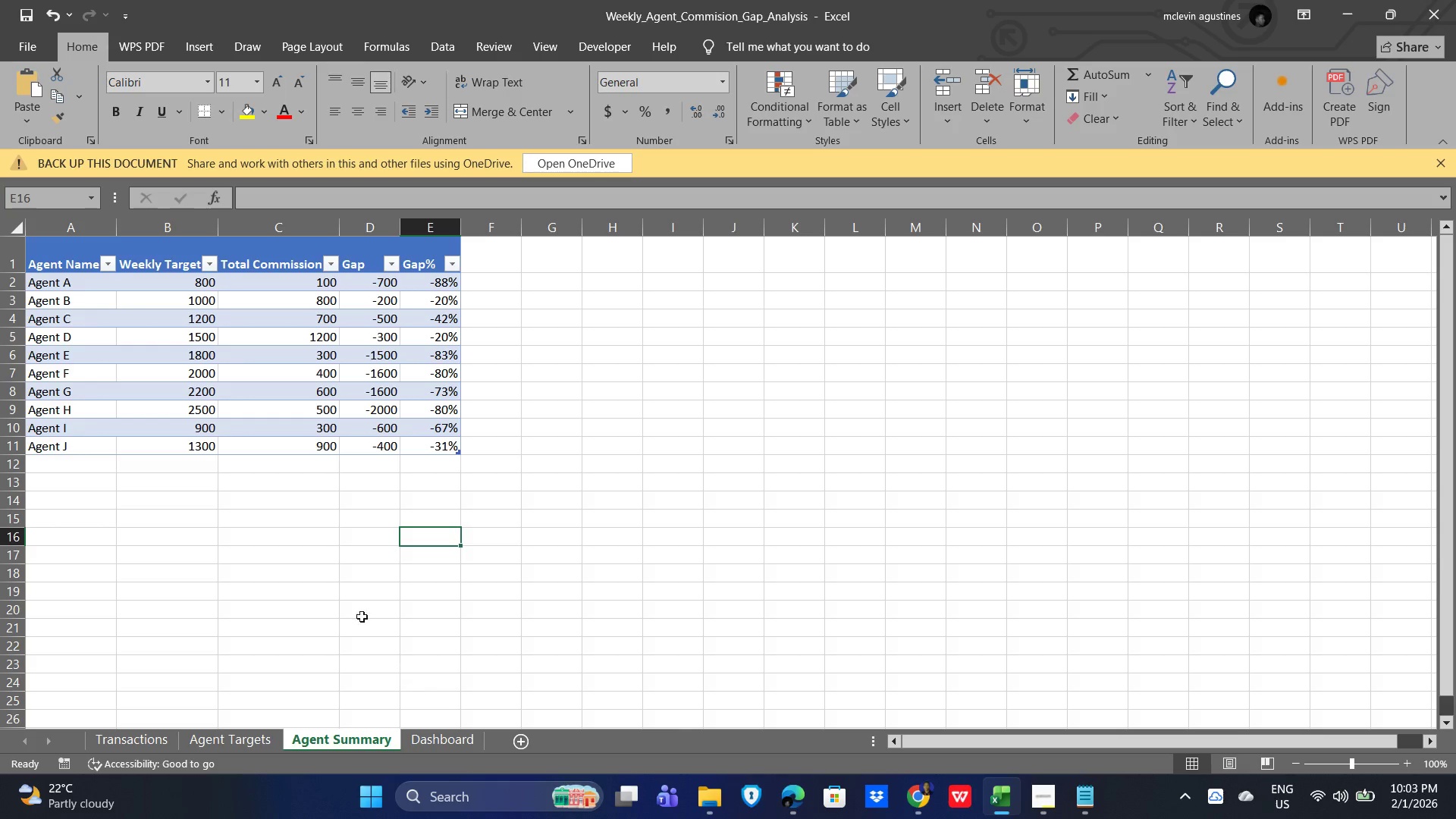 
double_click([184, 266])
 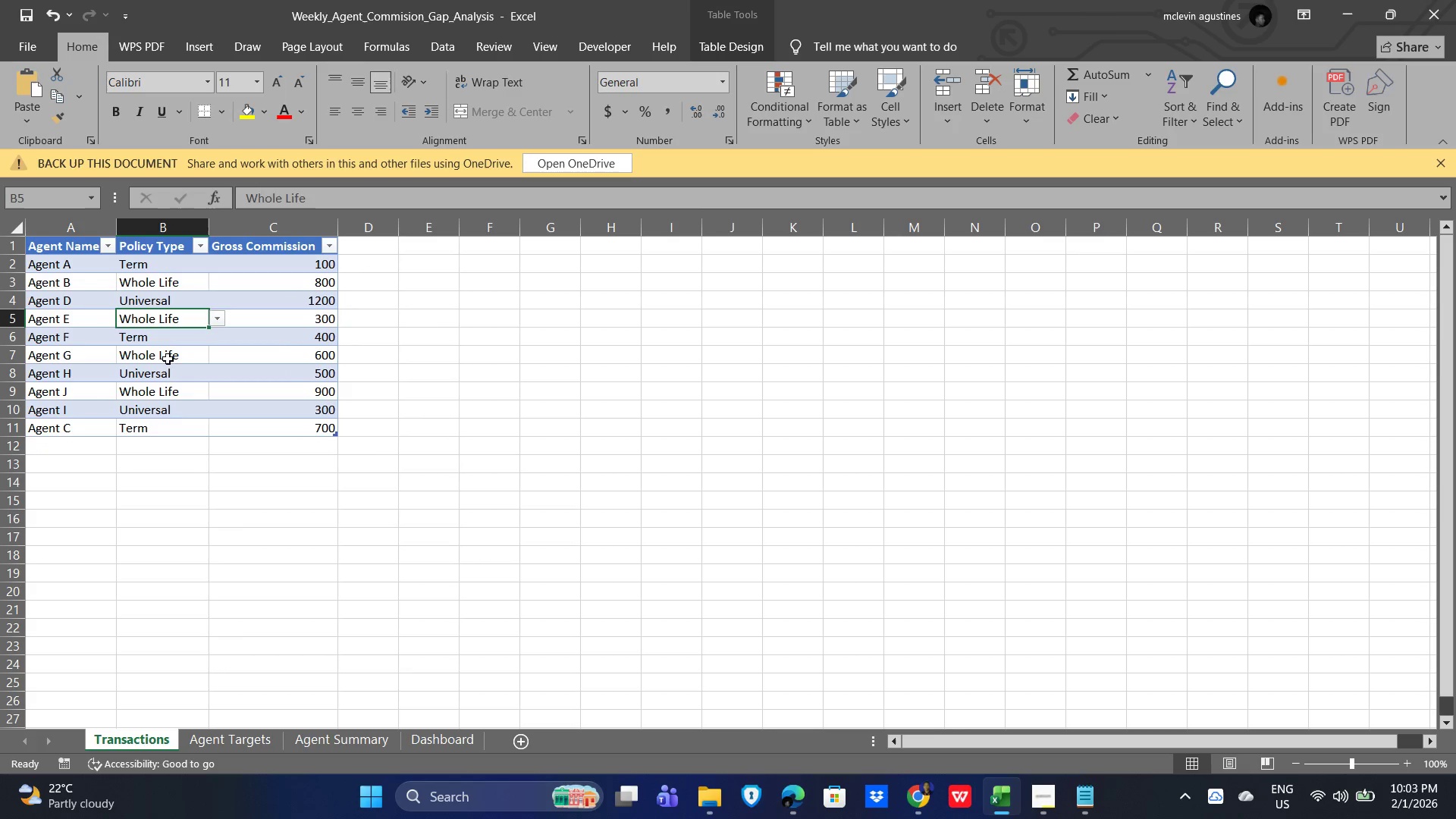 
triple_click([167, 415])
 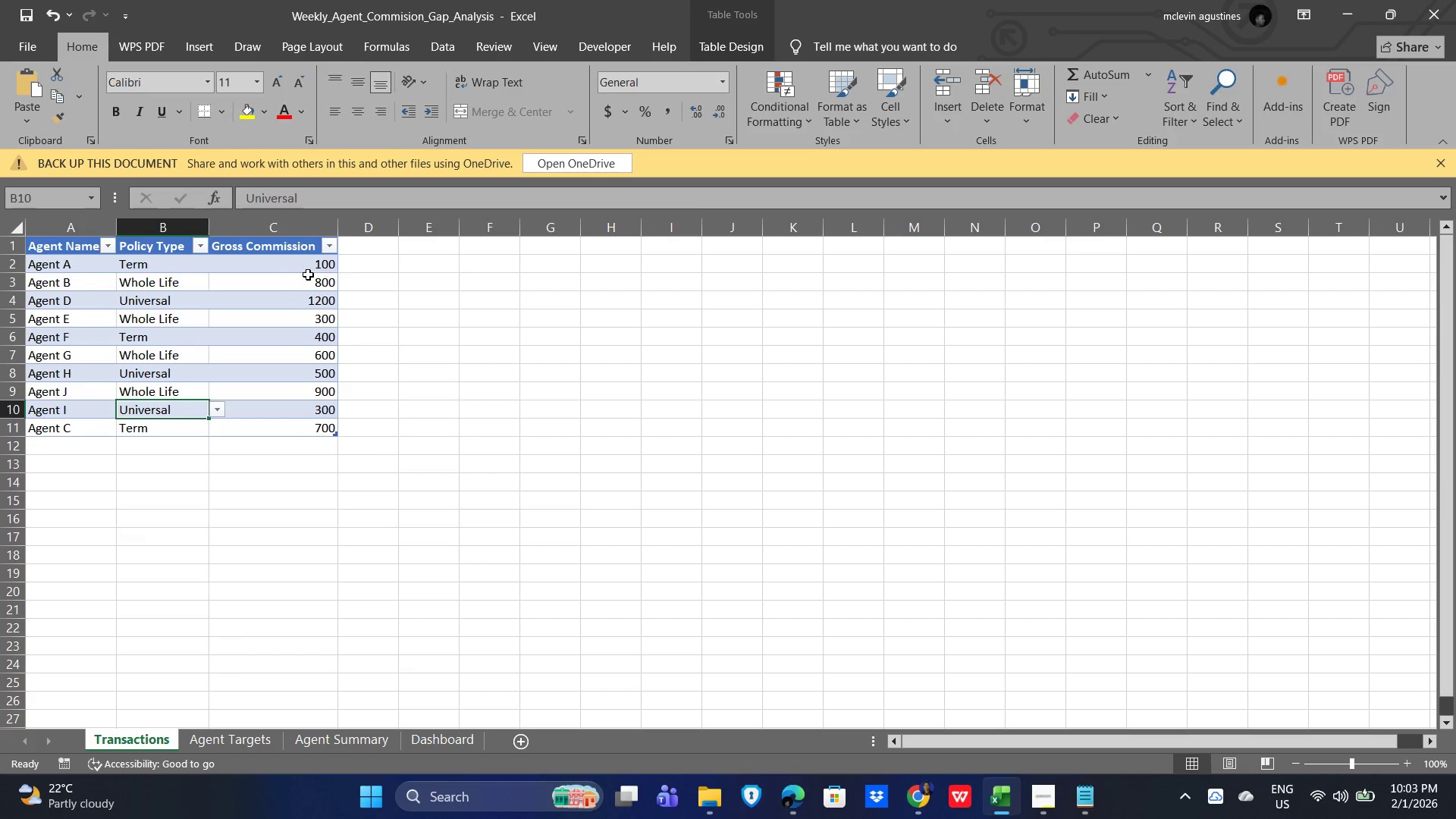 
left_click([305, 271])
 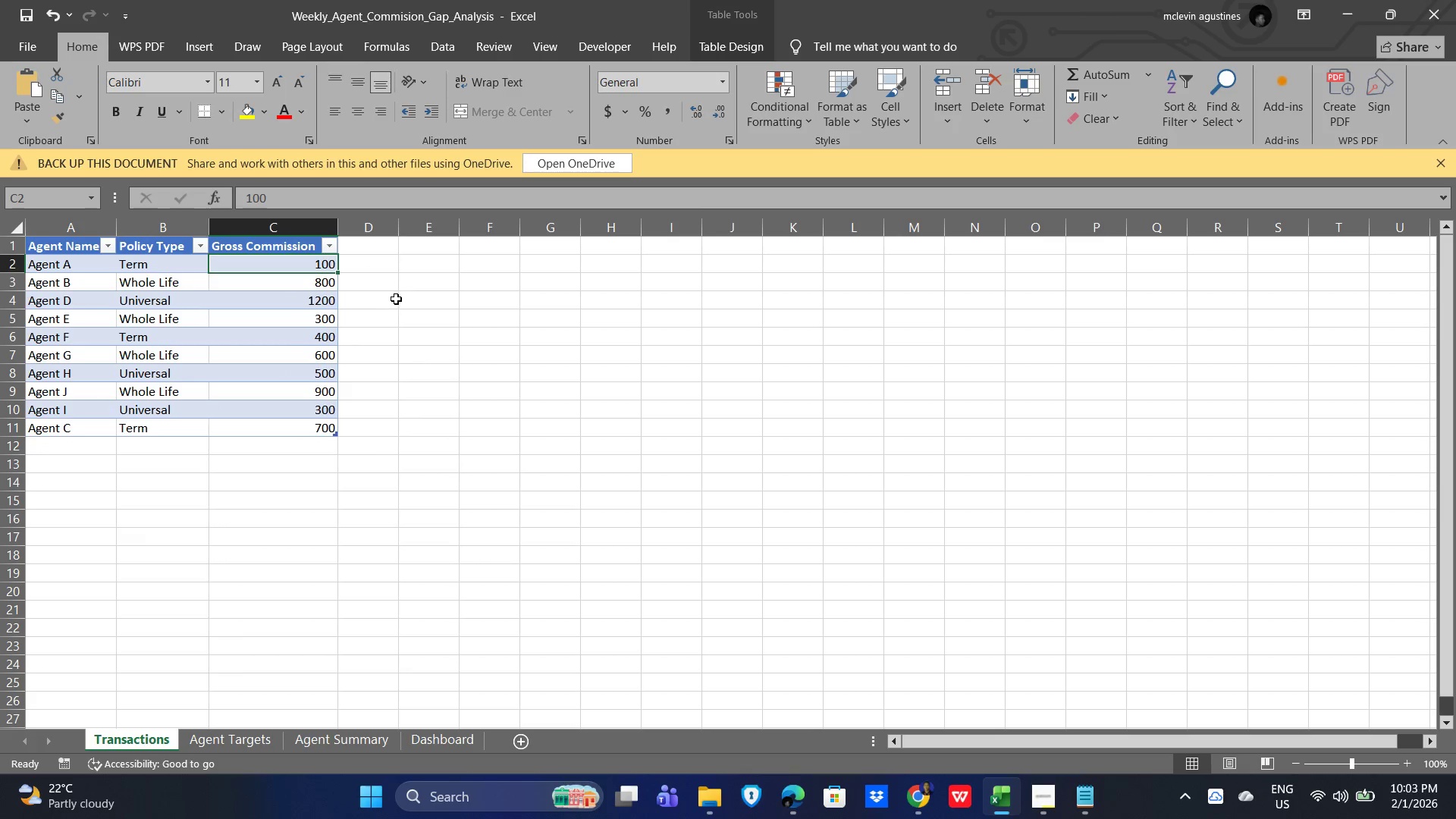 
key(Numpad5)
 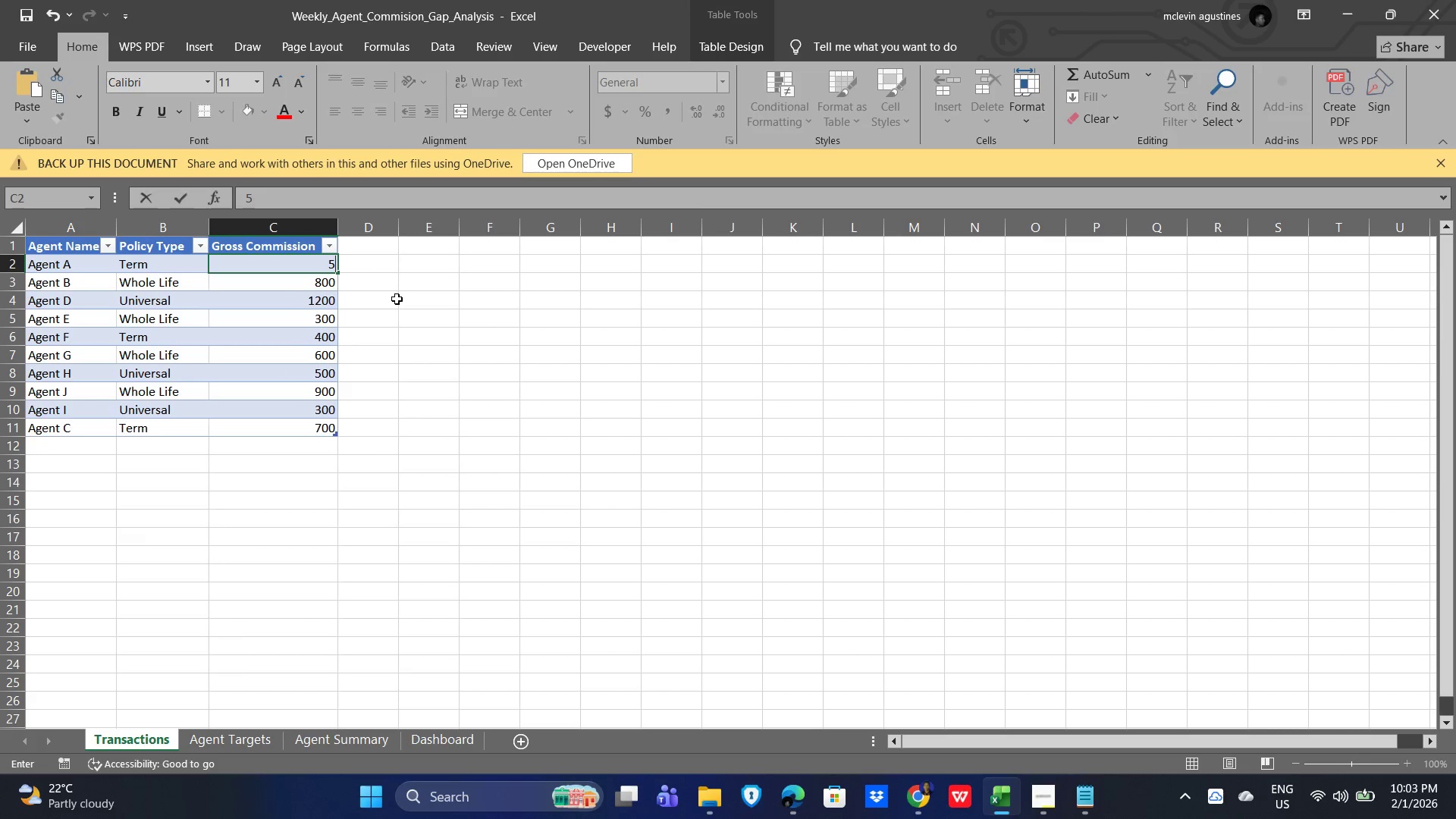 
key(Numpad0)
 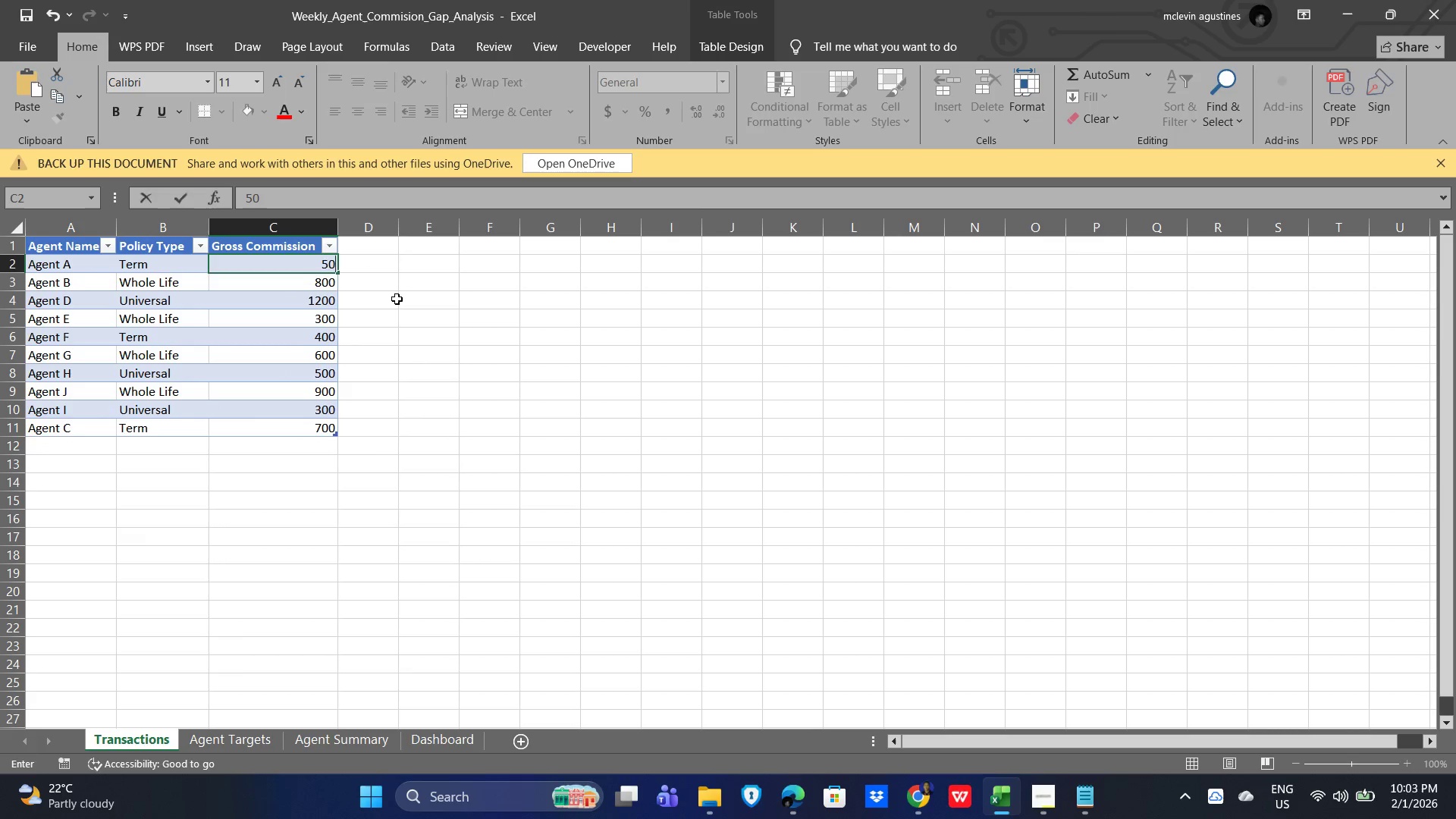 
key(NumpadEnter)
 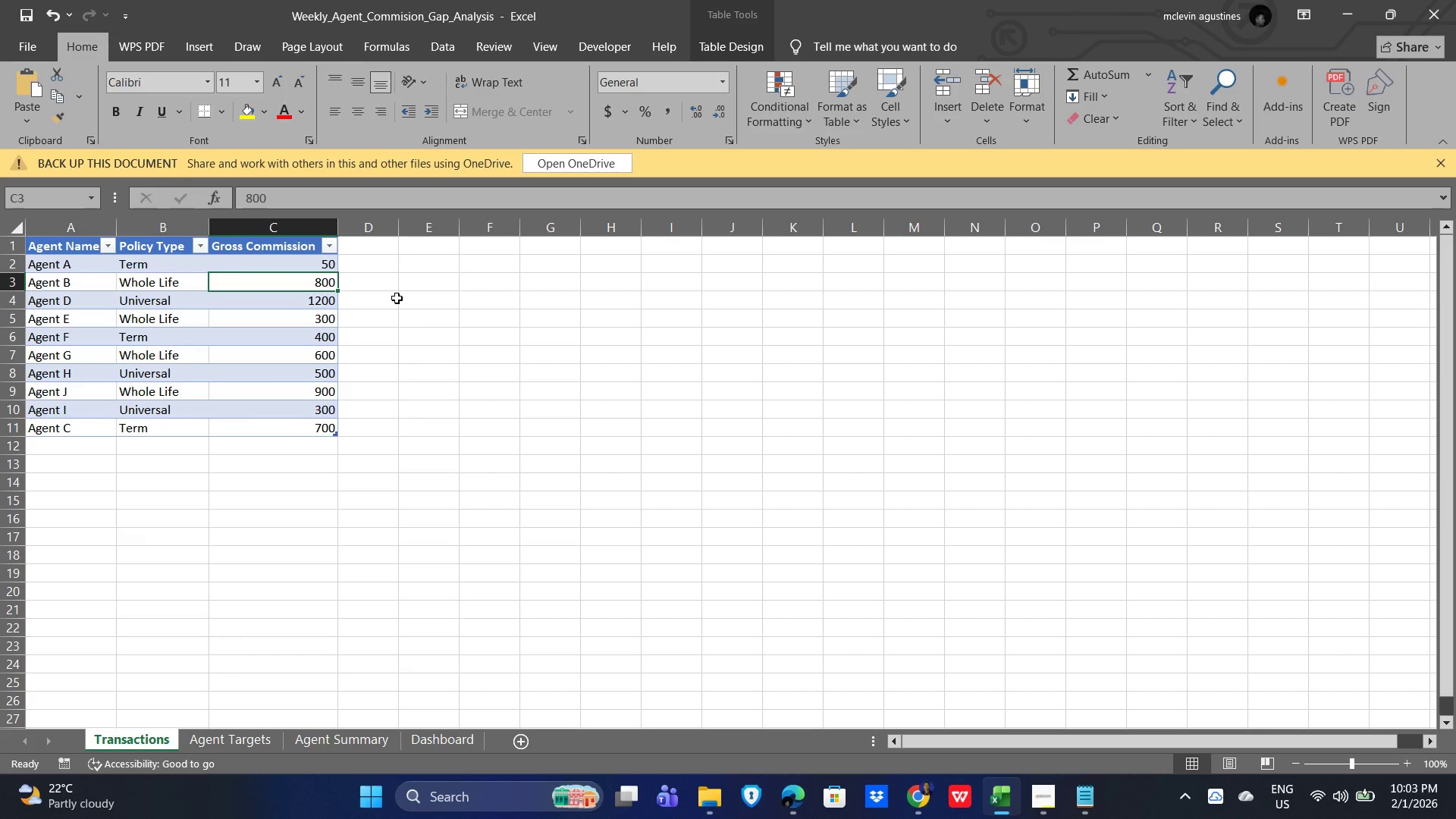 
key(ArrowUp)
 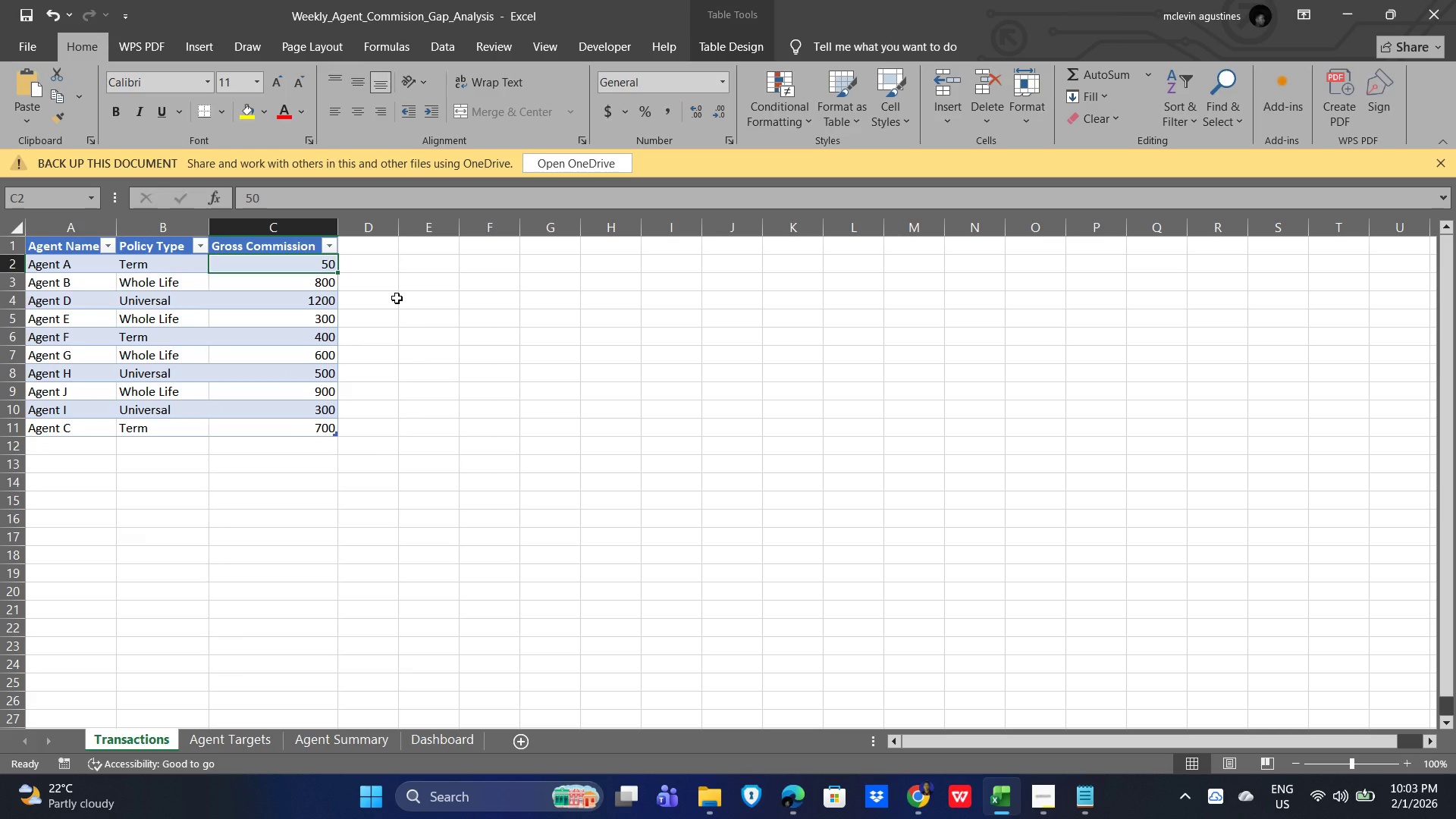 
key(Numpad9)
 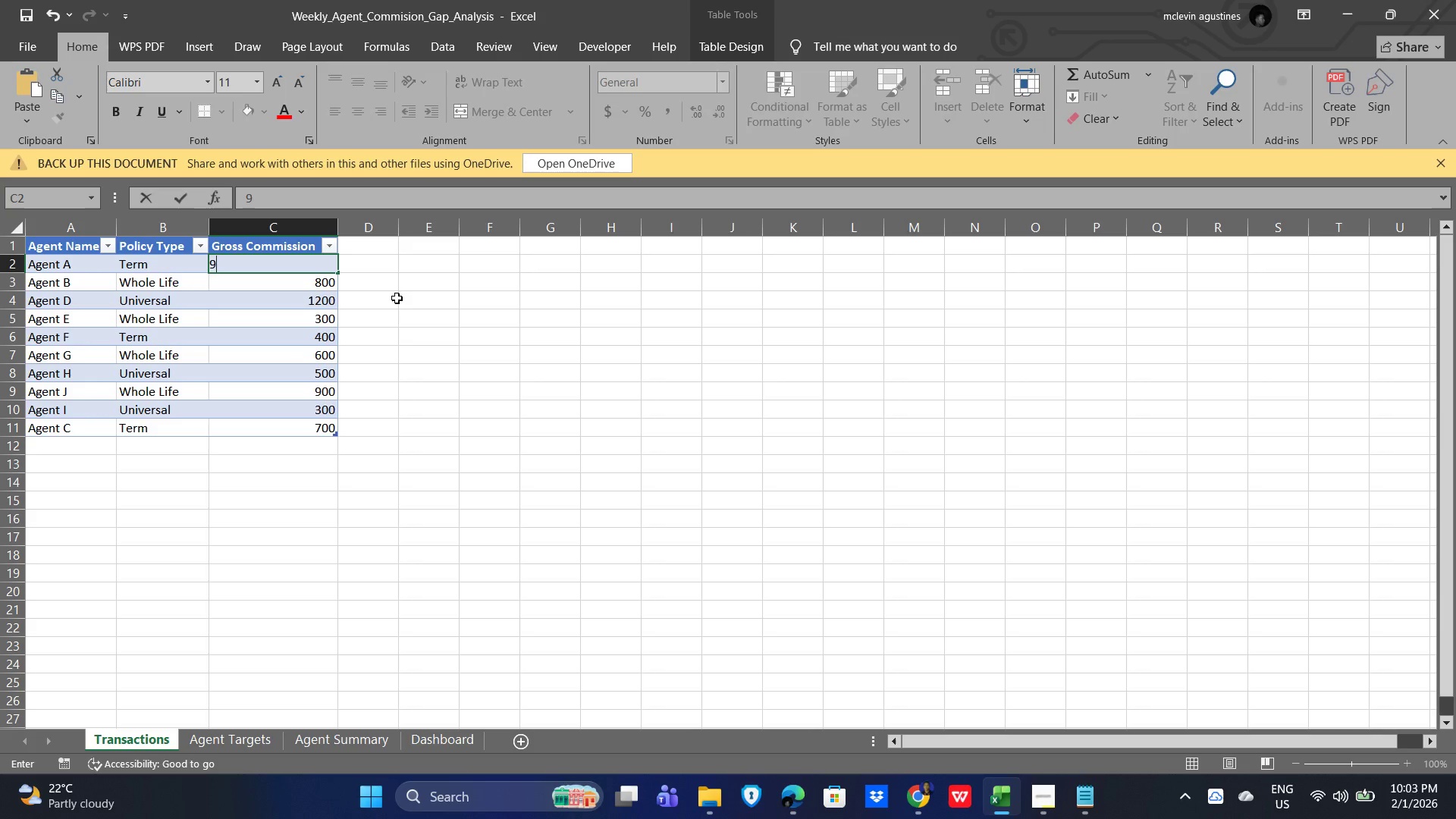 
key(Numpad0)
 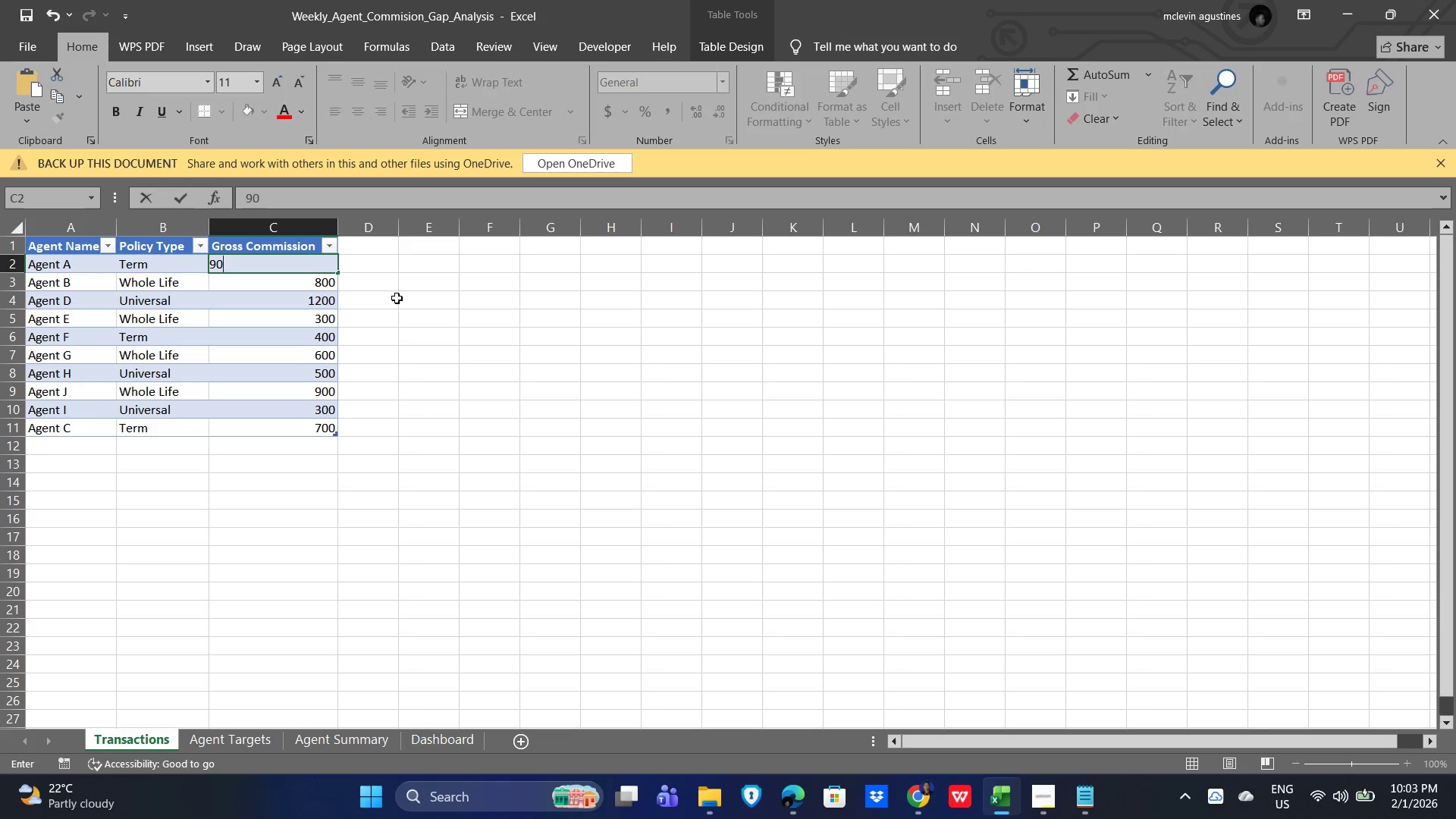 
key(Numpad0)
 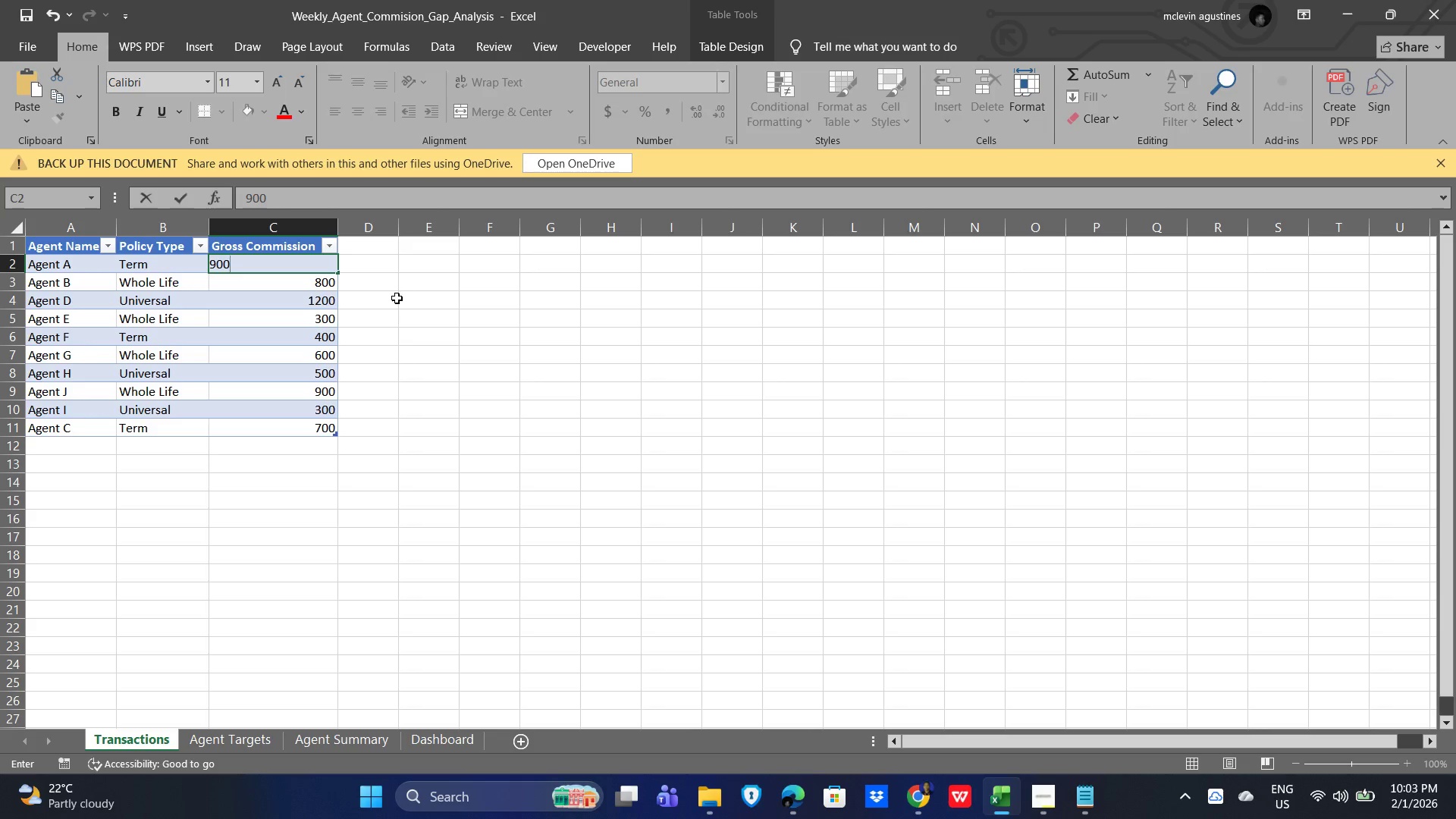 
key(NumpadEnter)
 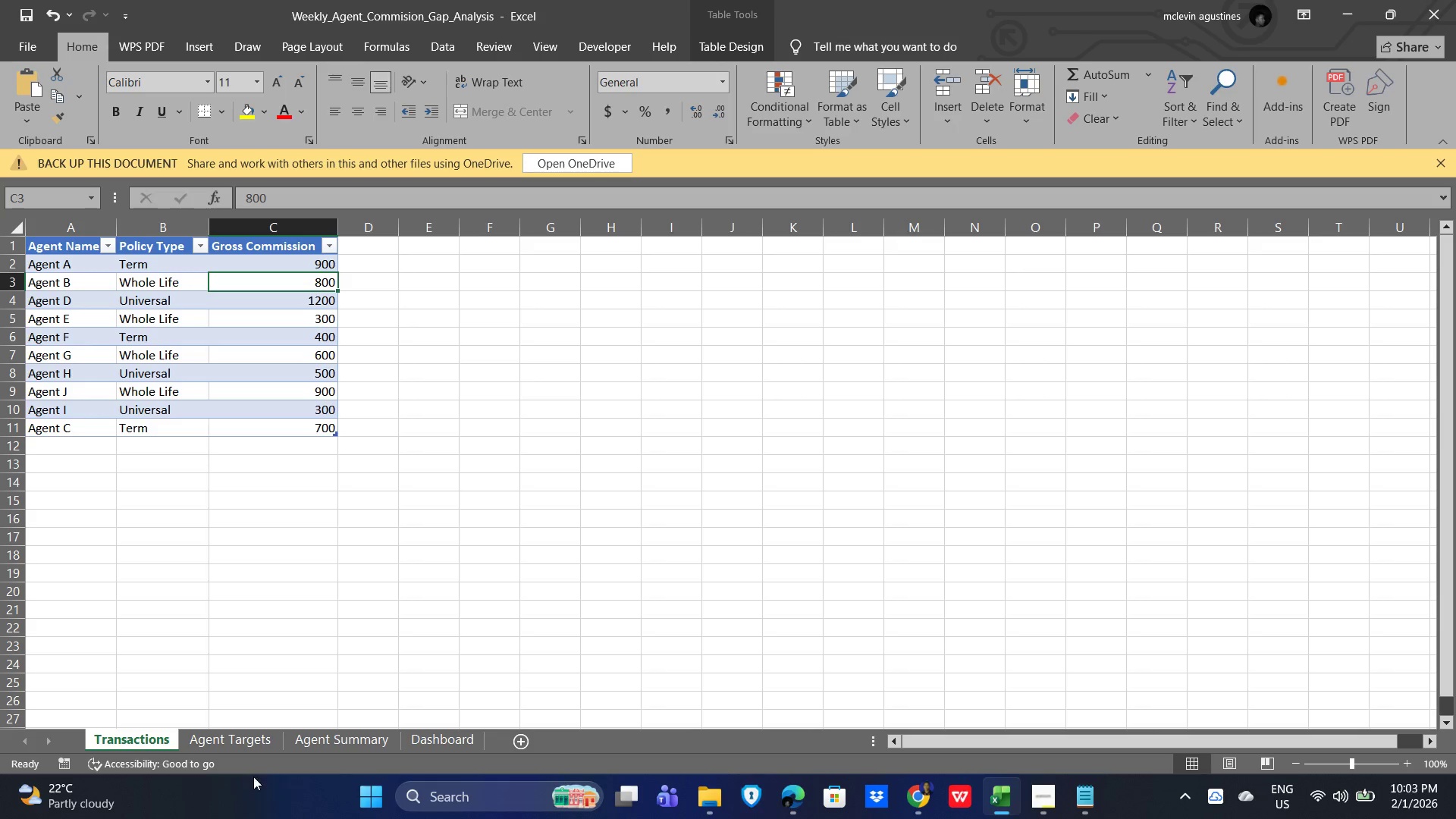 
left_click([340, 744])
 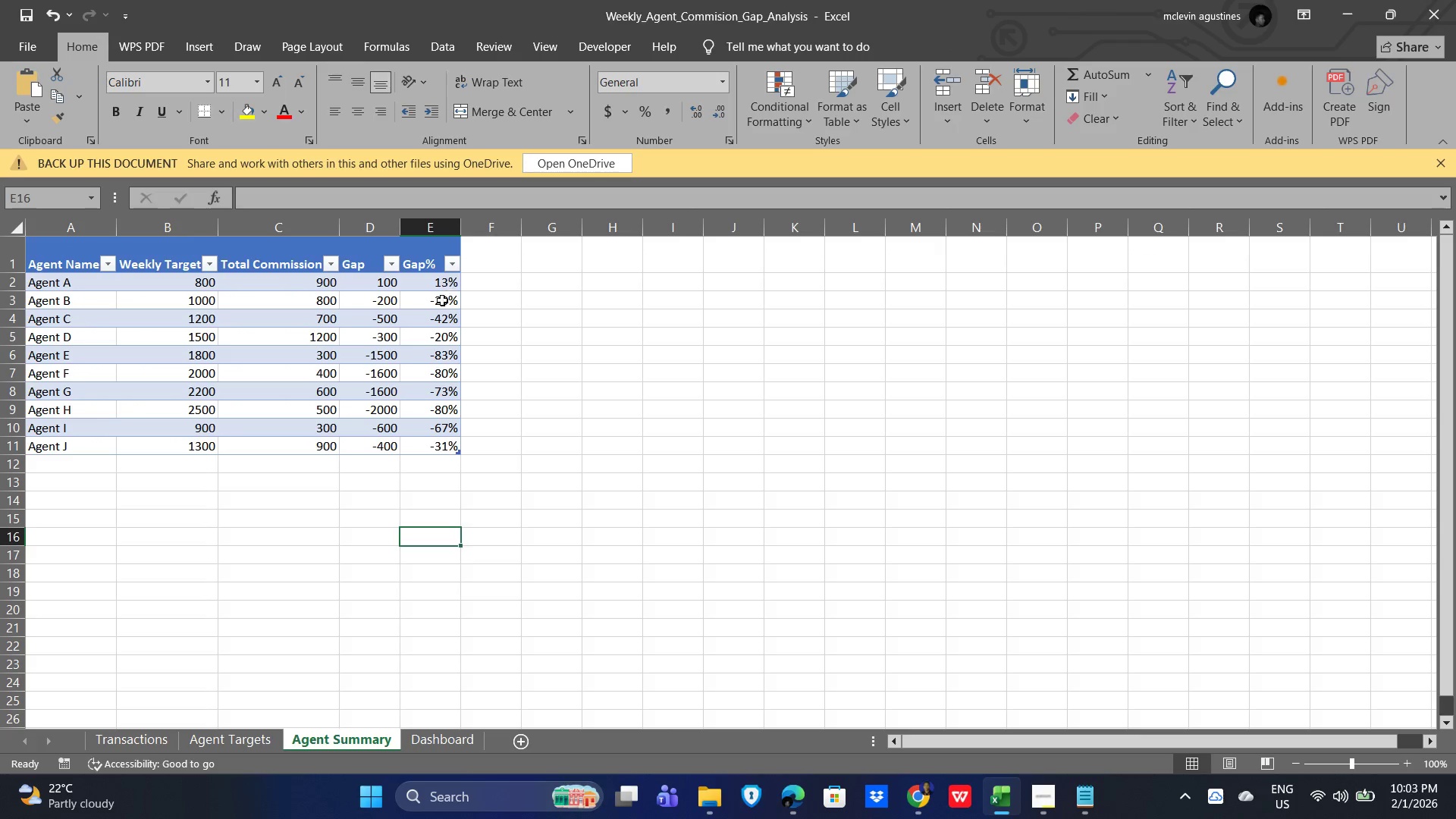 
wait(8.33)
 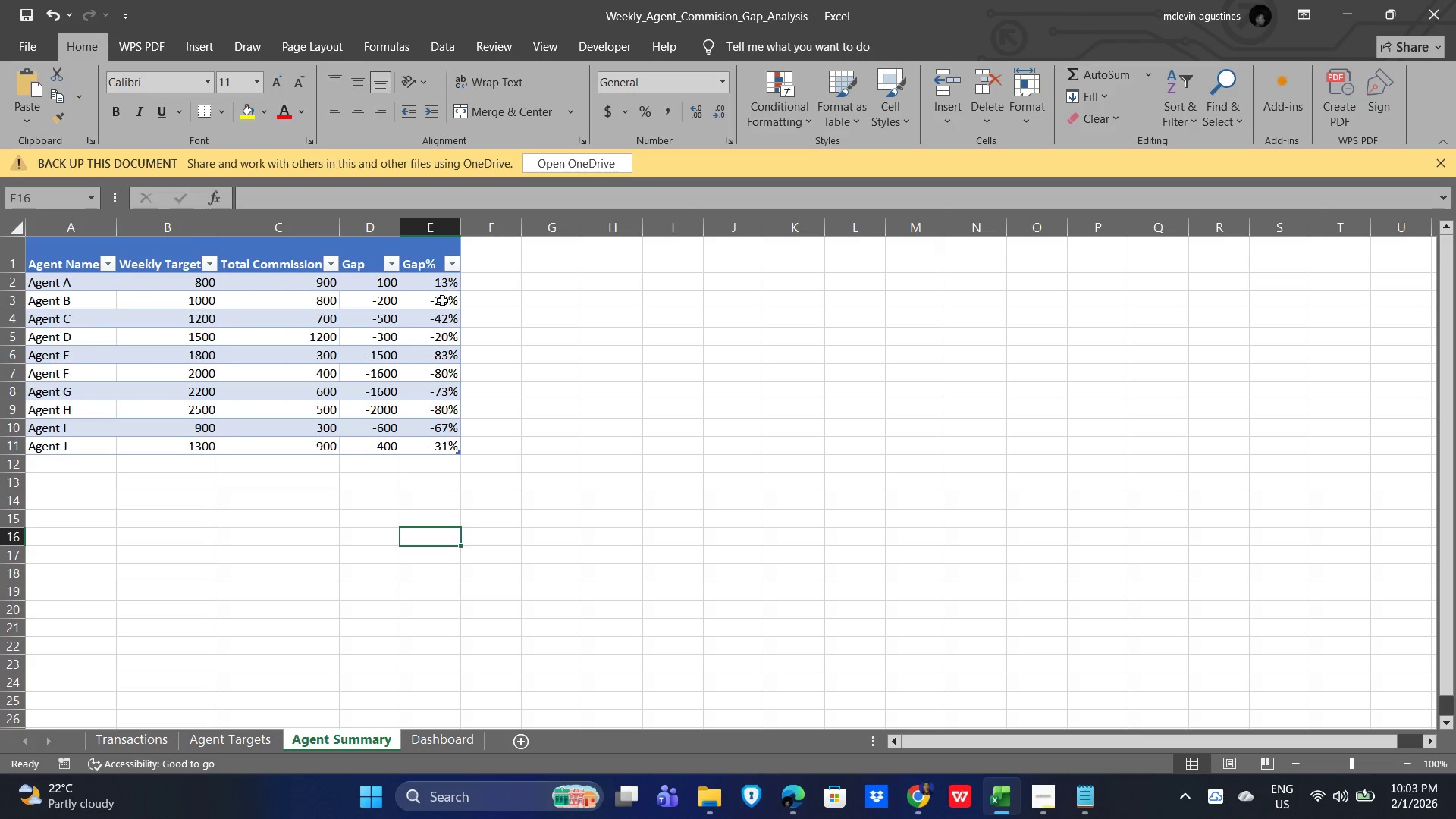 
left_click([209, 742])
 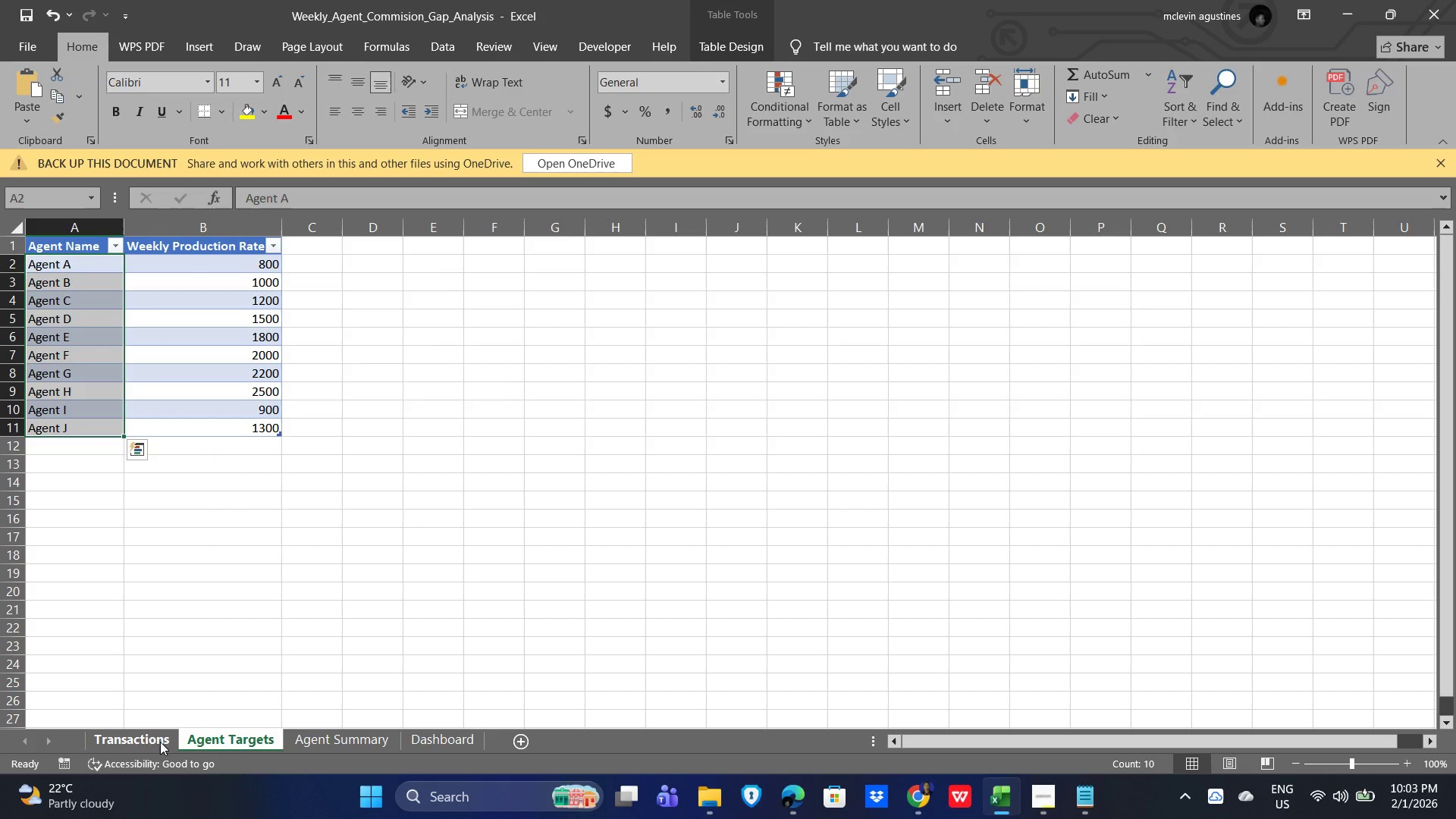 
left_click([132, 742])
 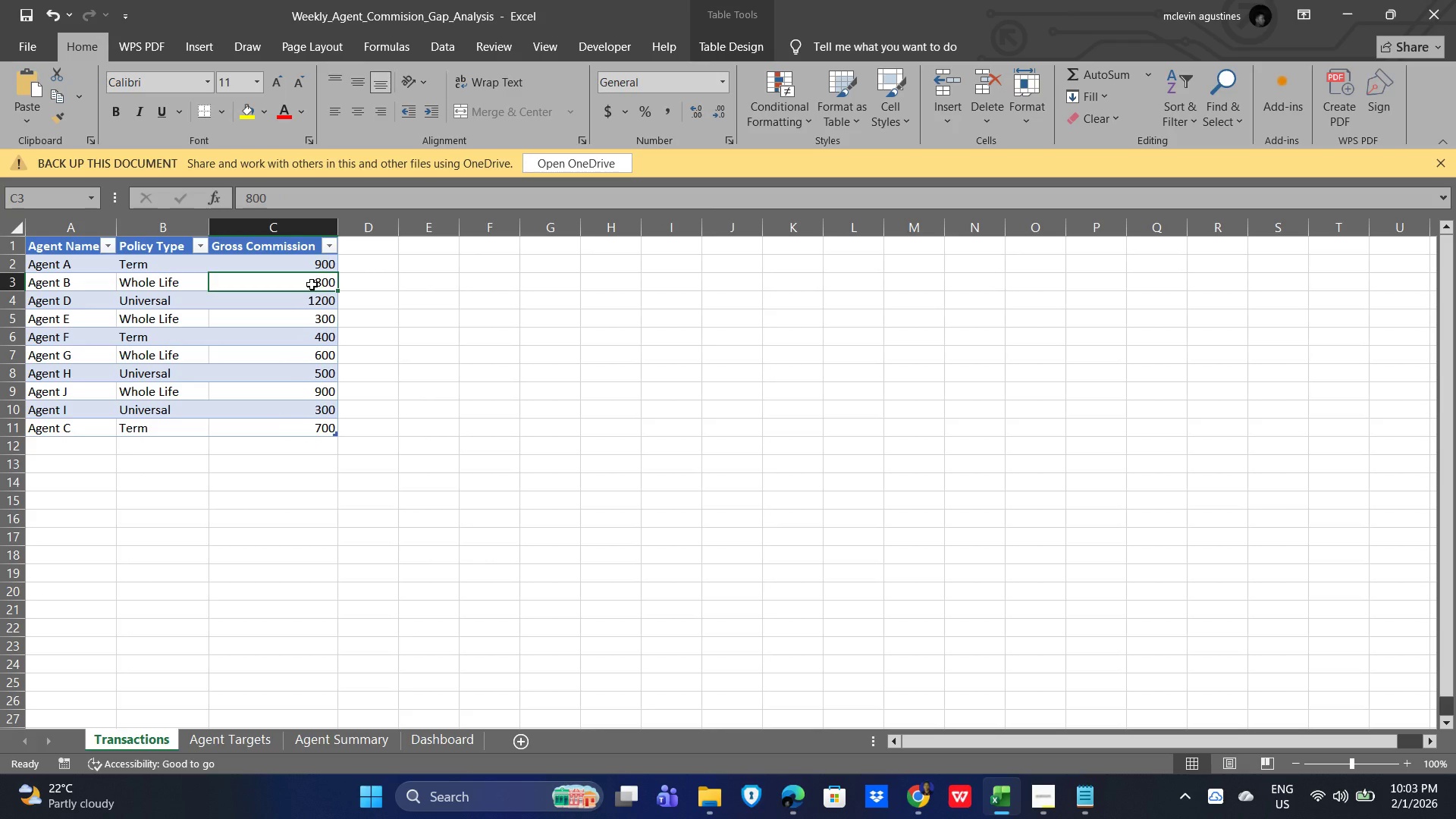 
key(Numpad1)
 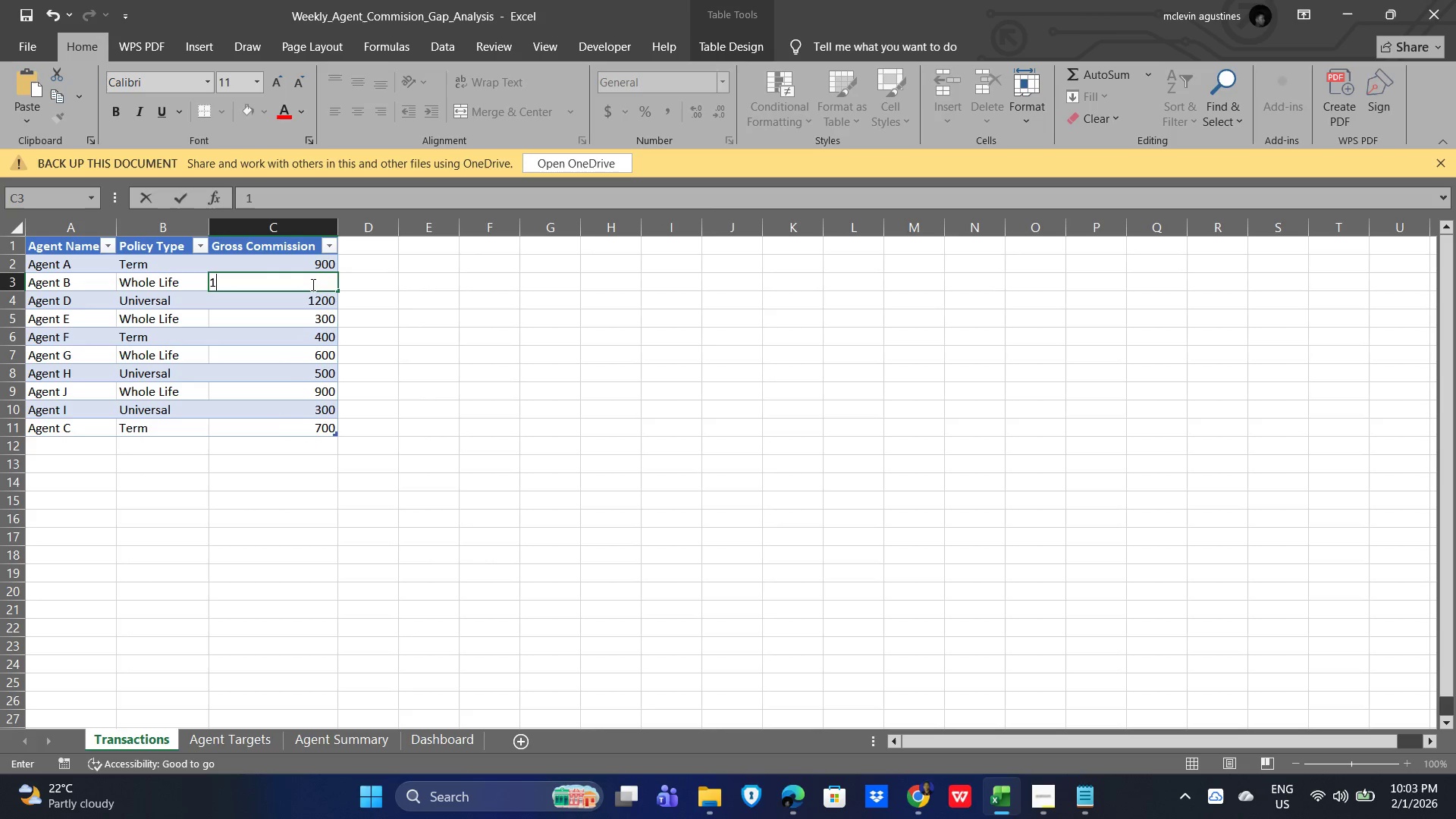 
key(Numpad2)
 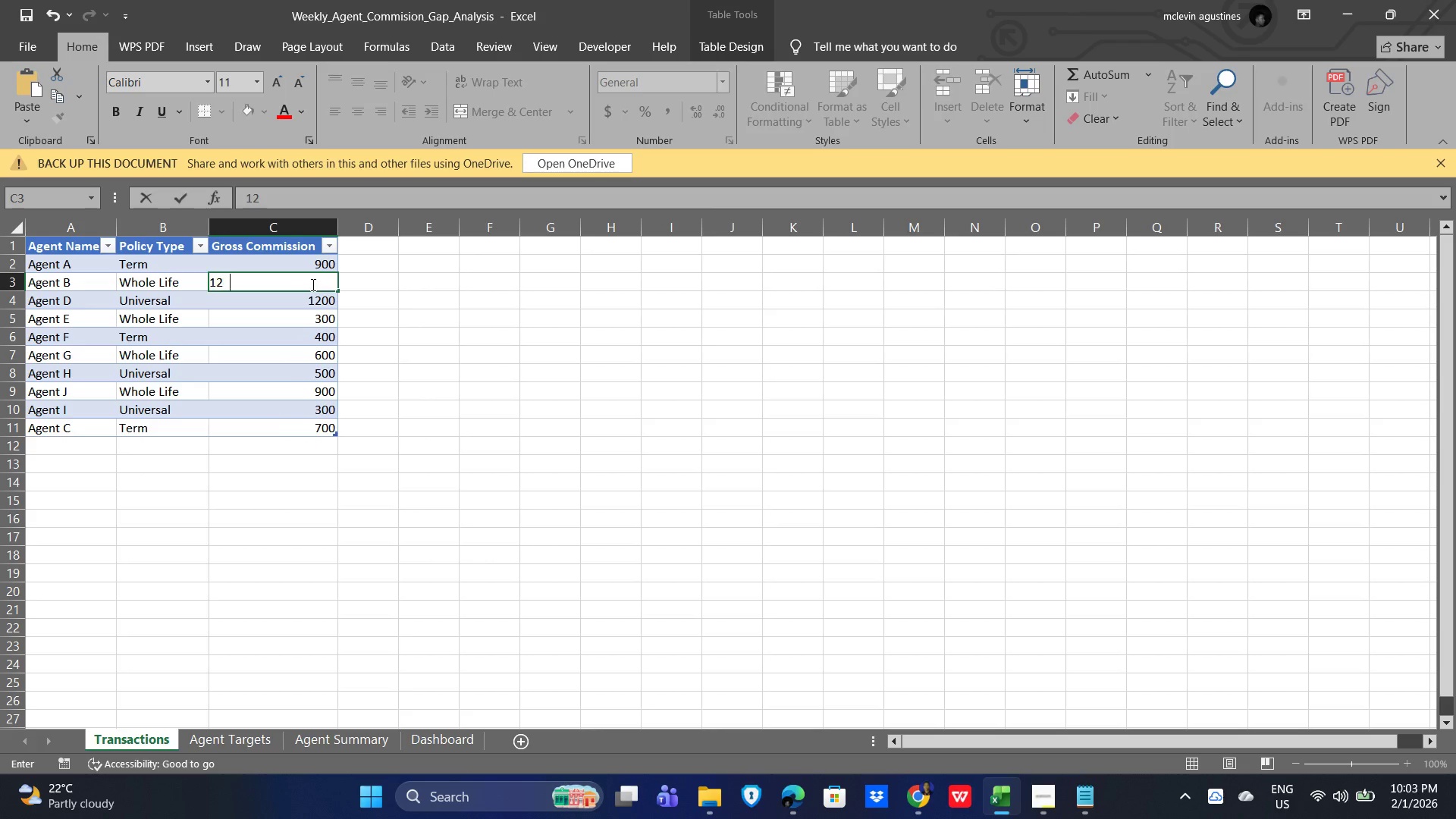 
key(Numpad0)
 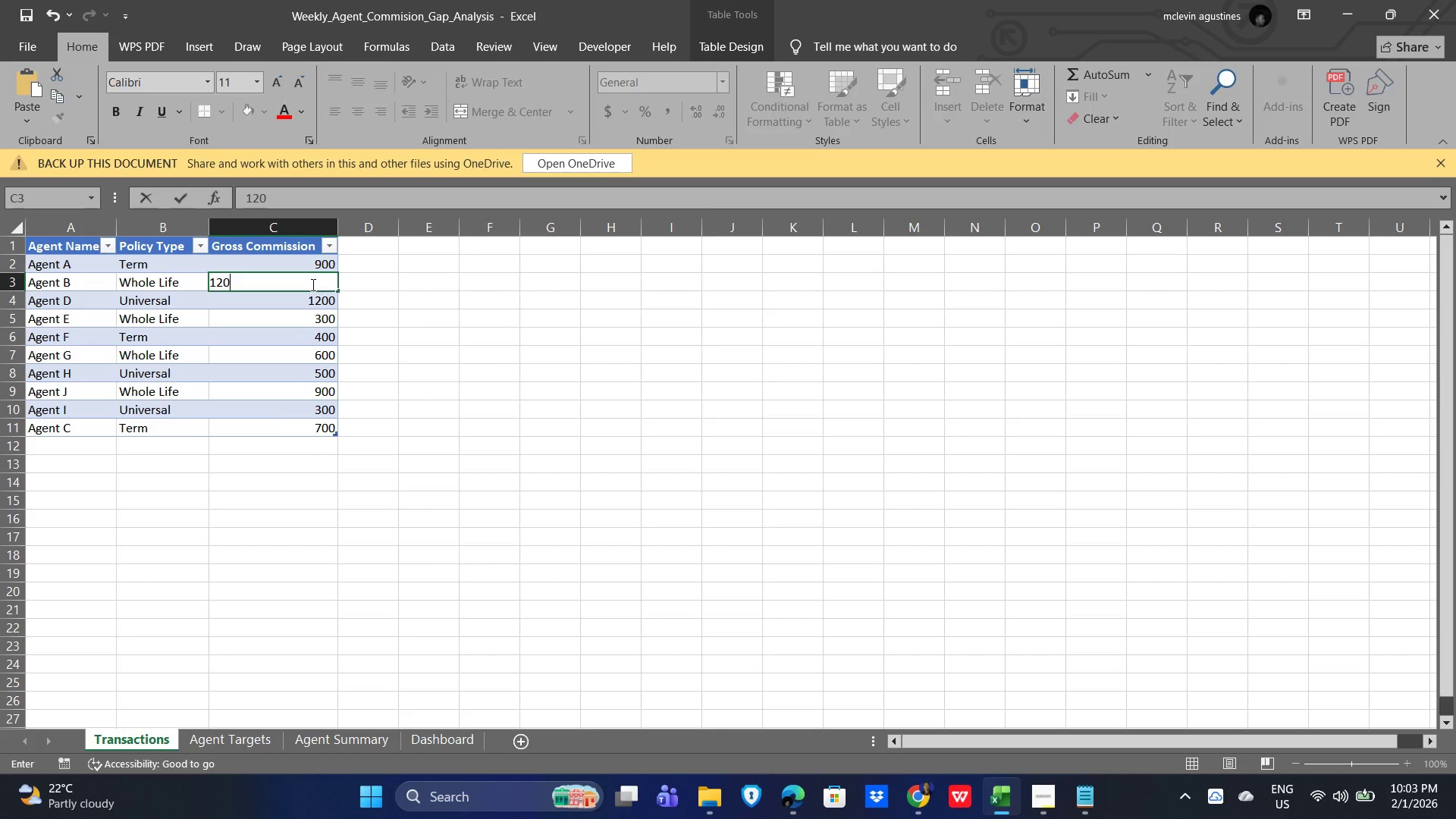 
key(Numpad0)
 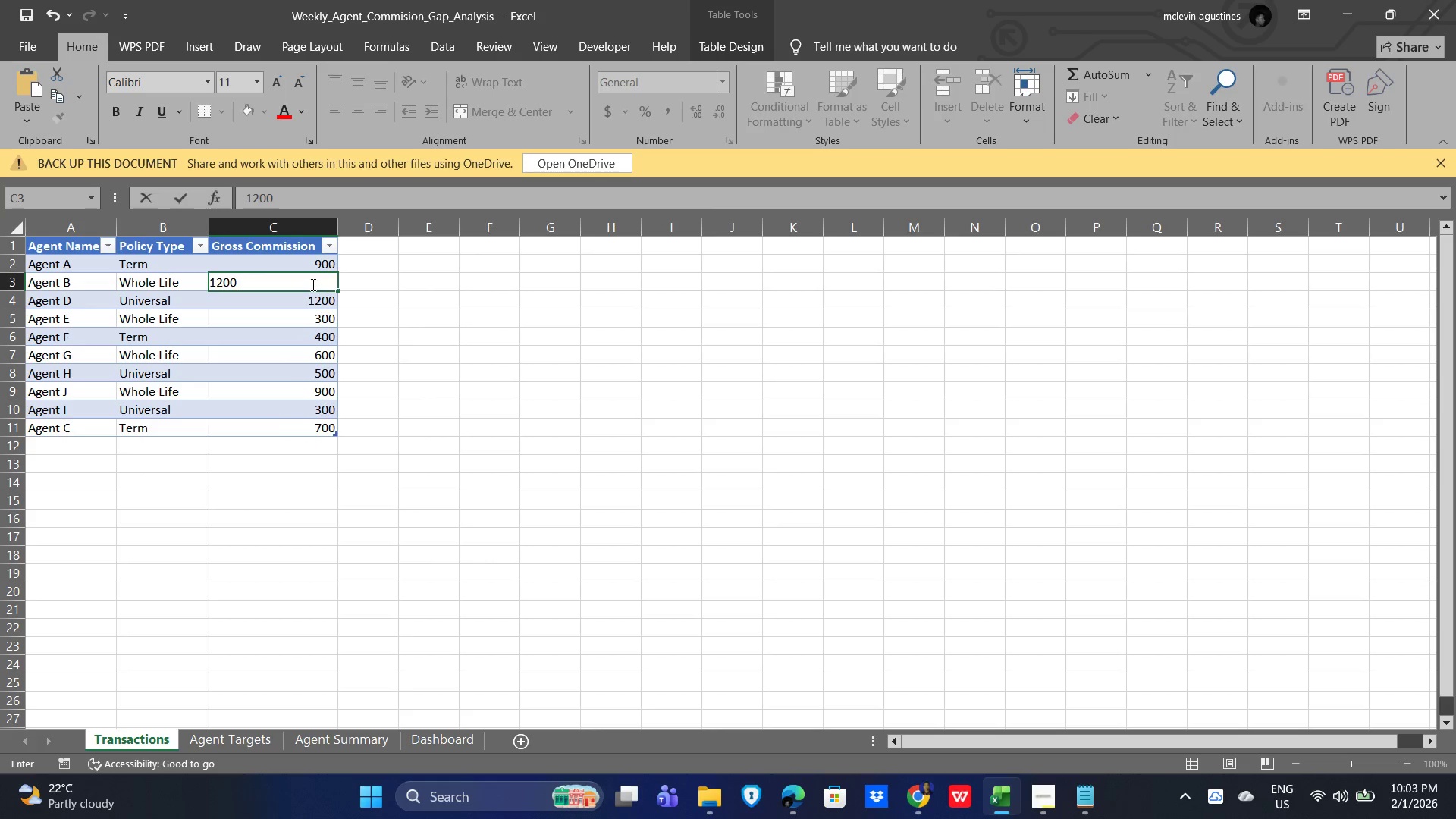 
key(NumpadEnter)
 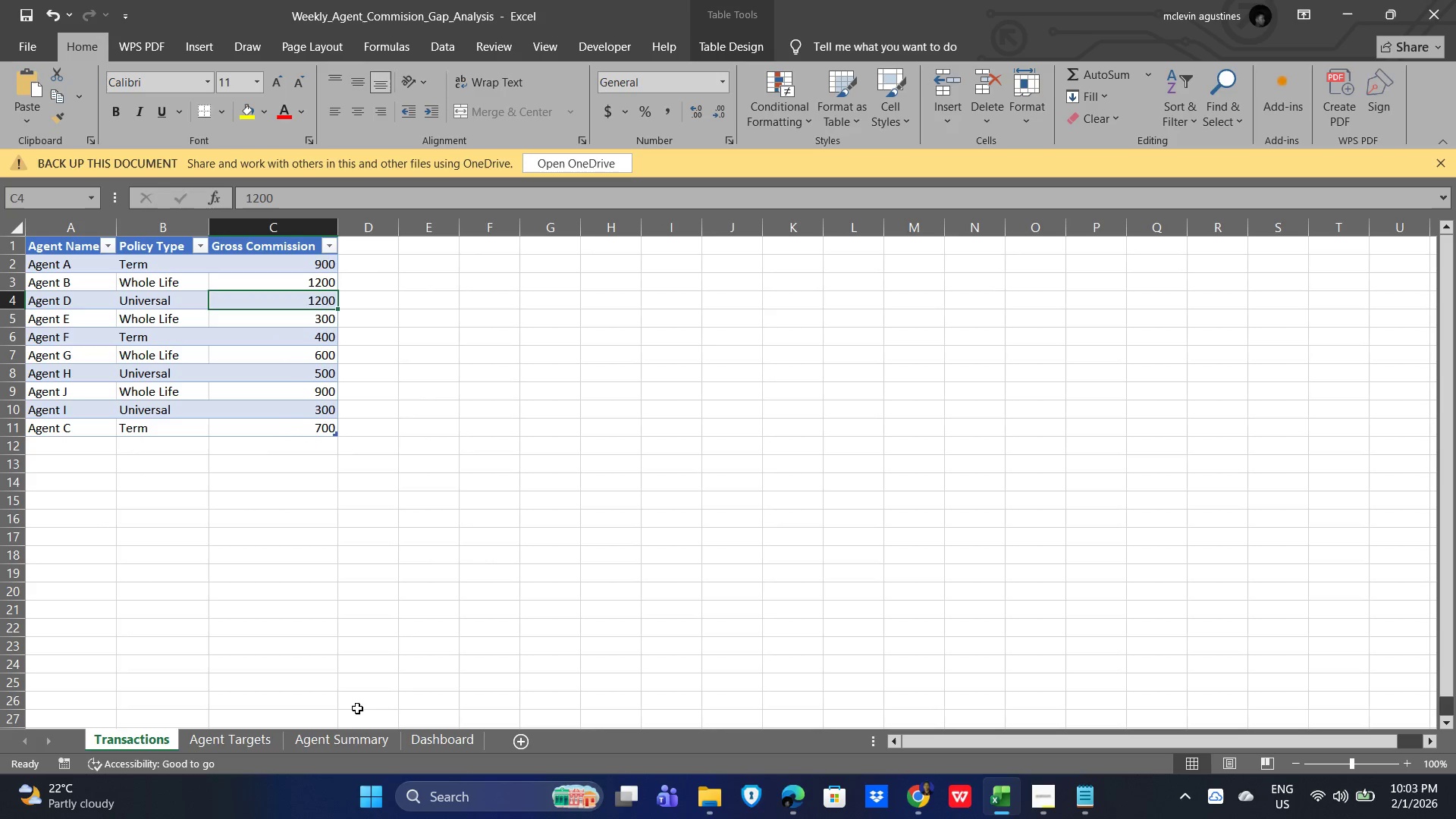 
left_click([339, 741])
 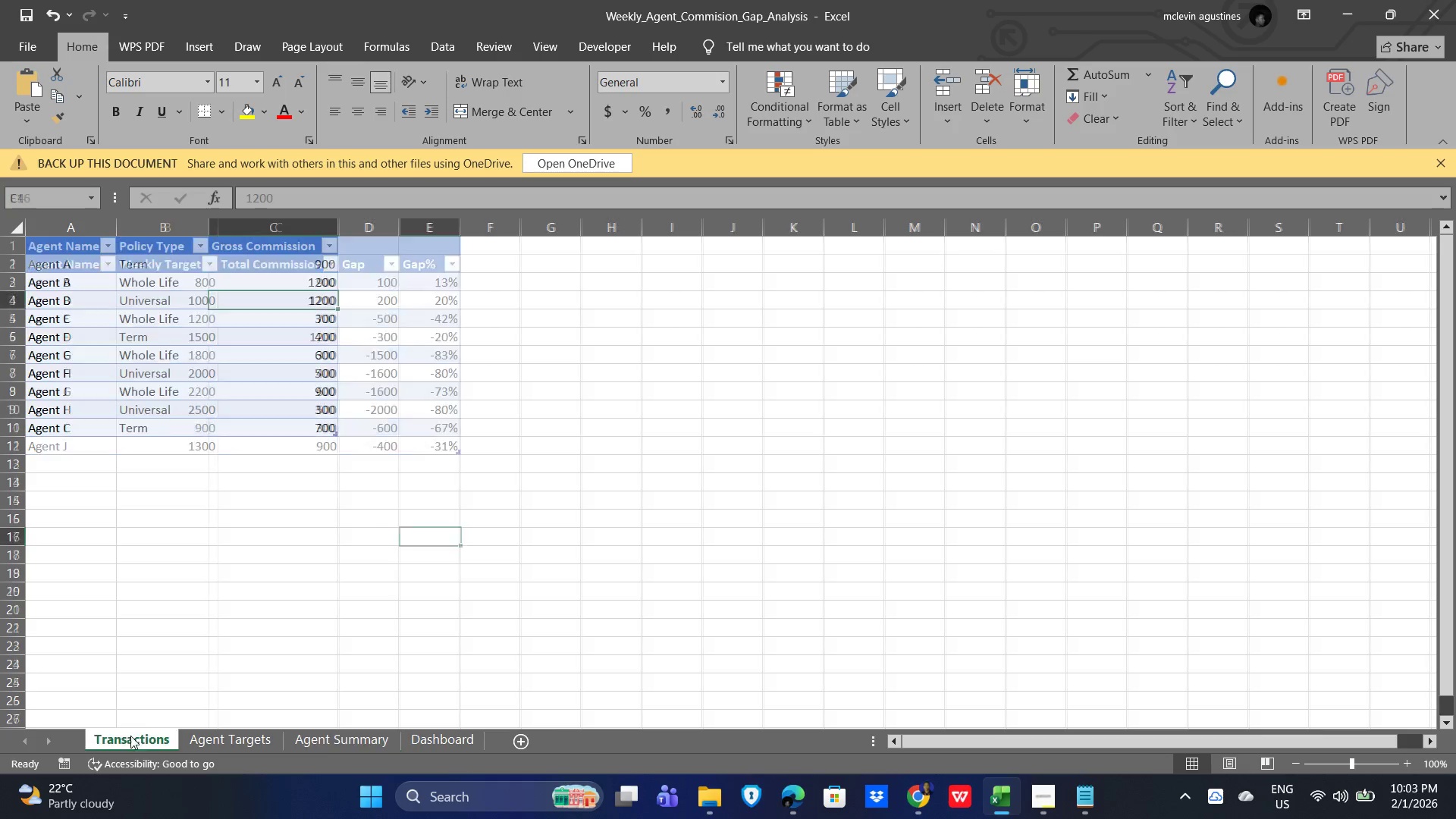 
wait(5.19)
 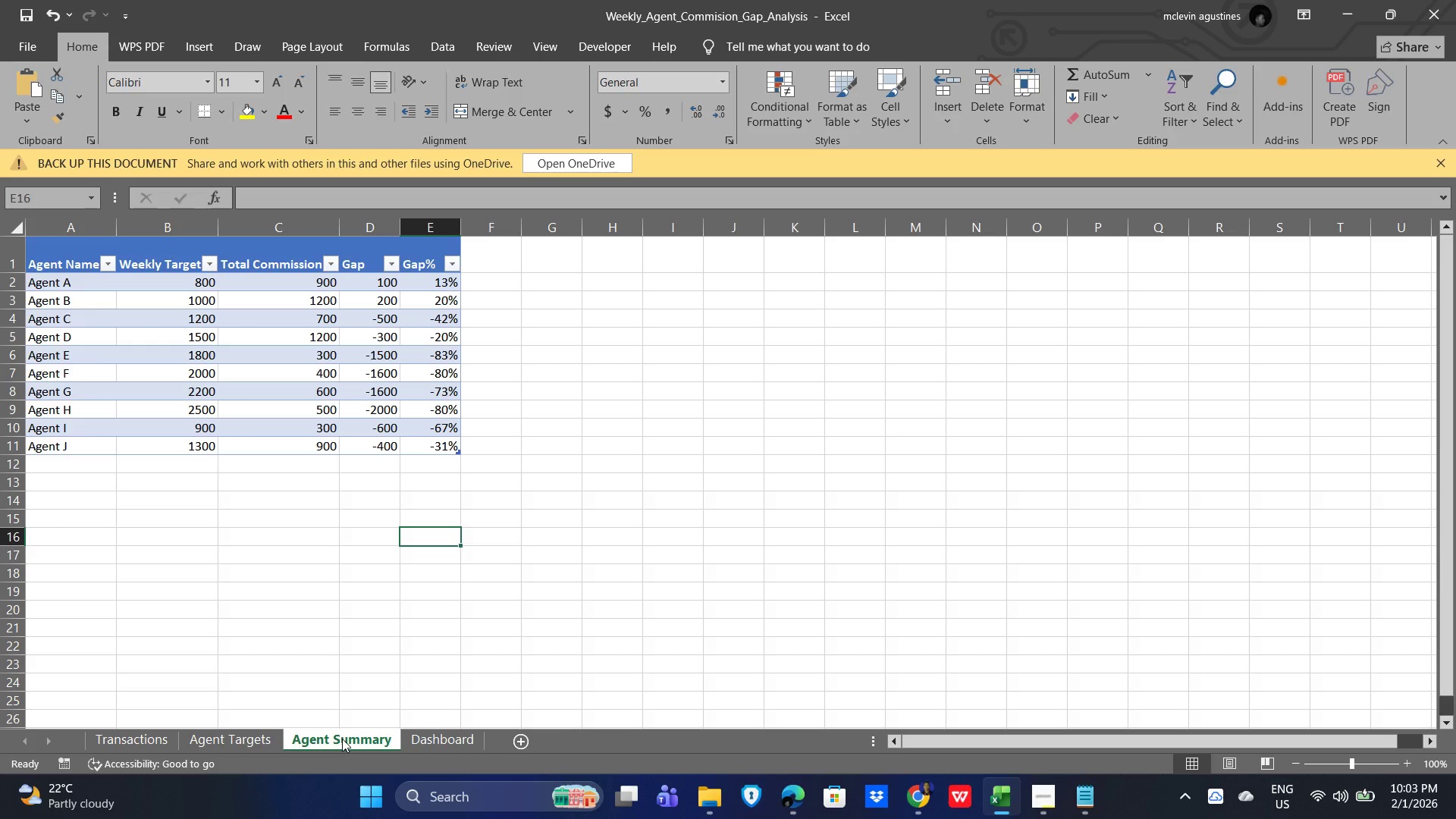 
left_click([307, 322])
 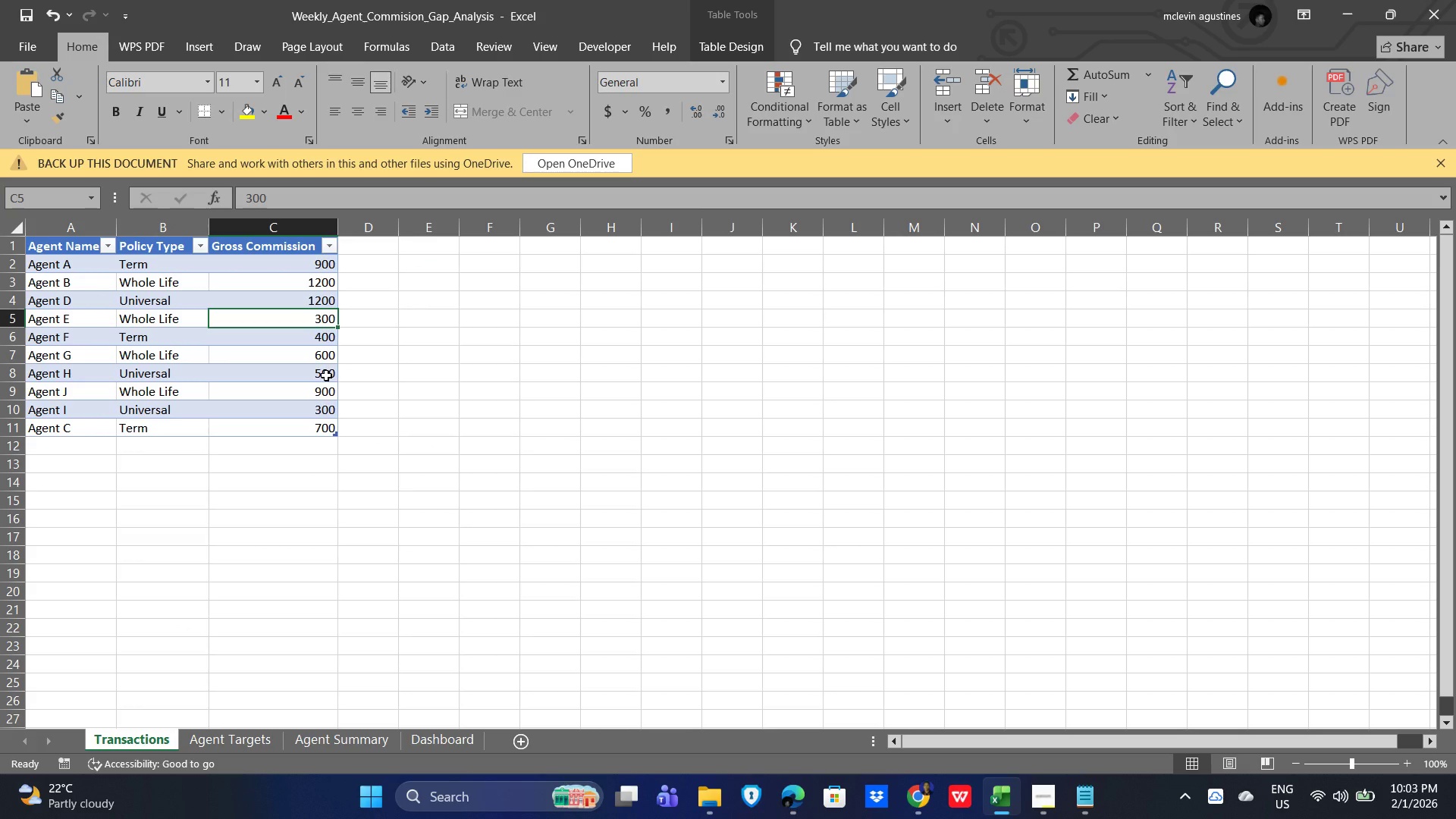 
key(Numpad1)
 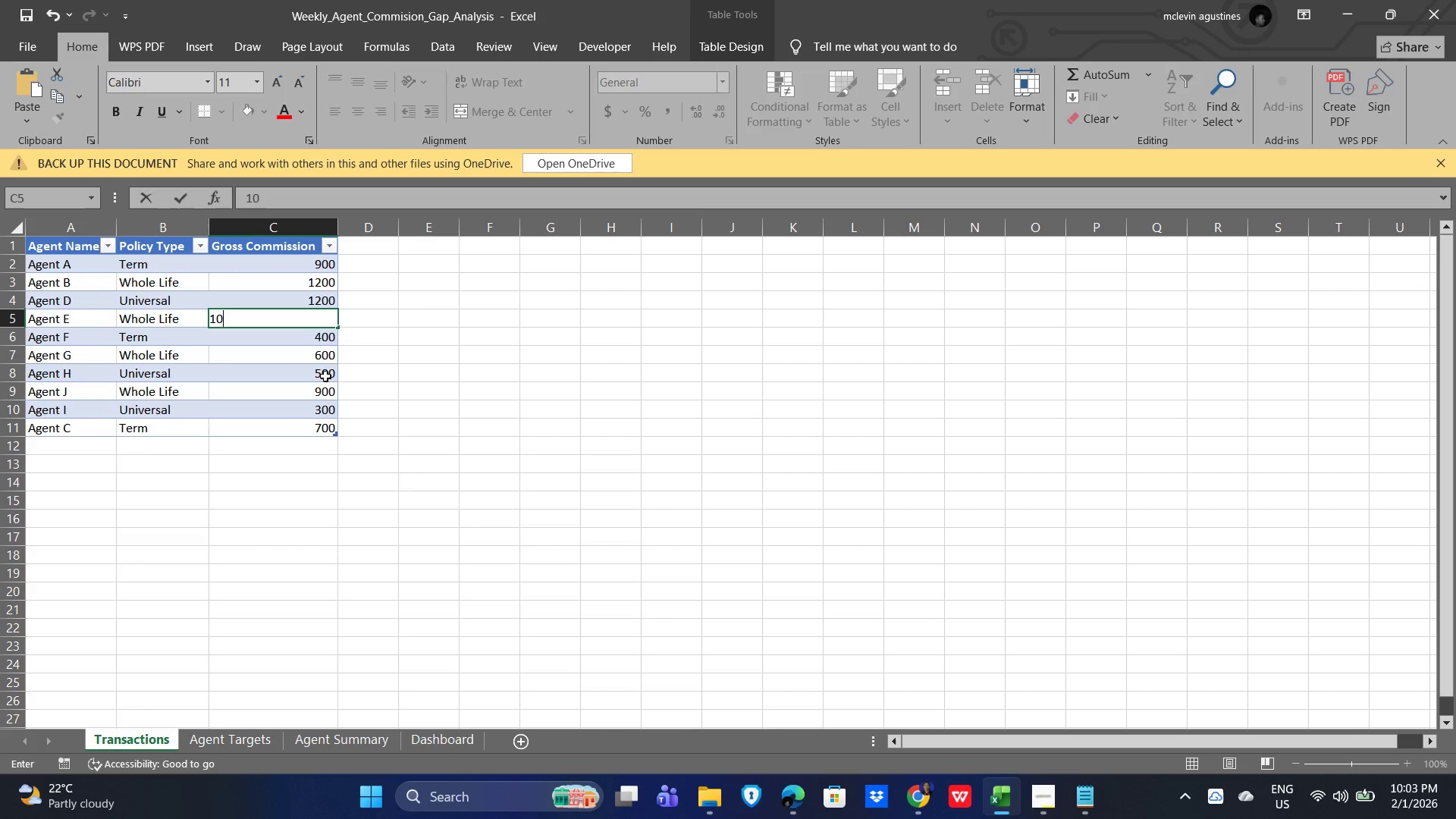 
key(Numpad0)
 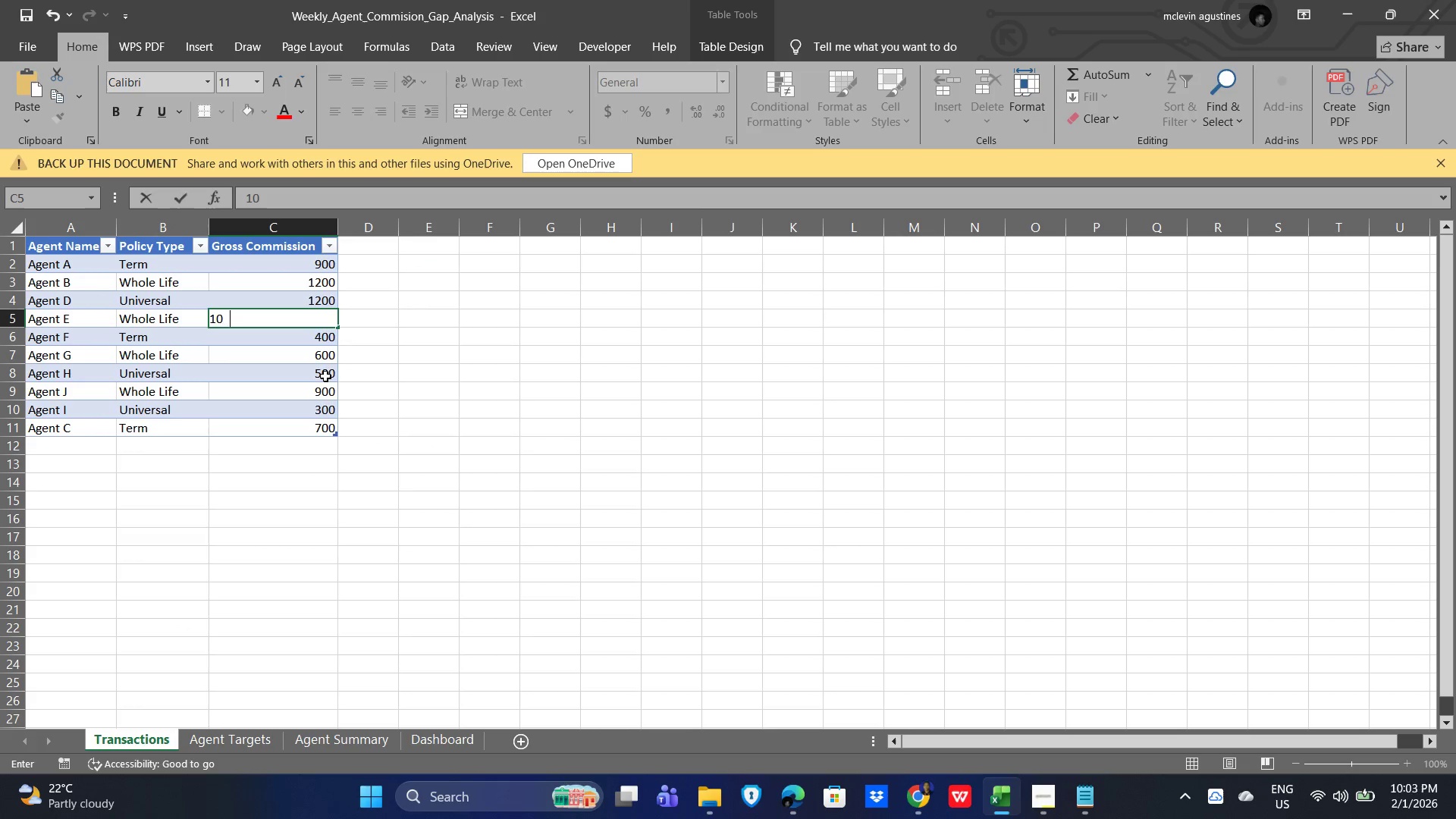 
key(Numpad0)
 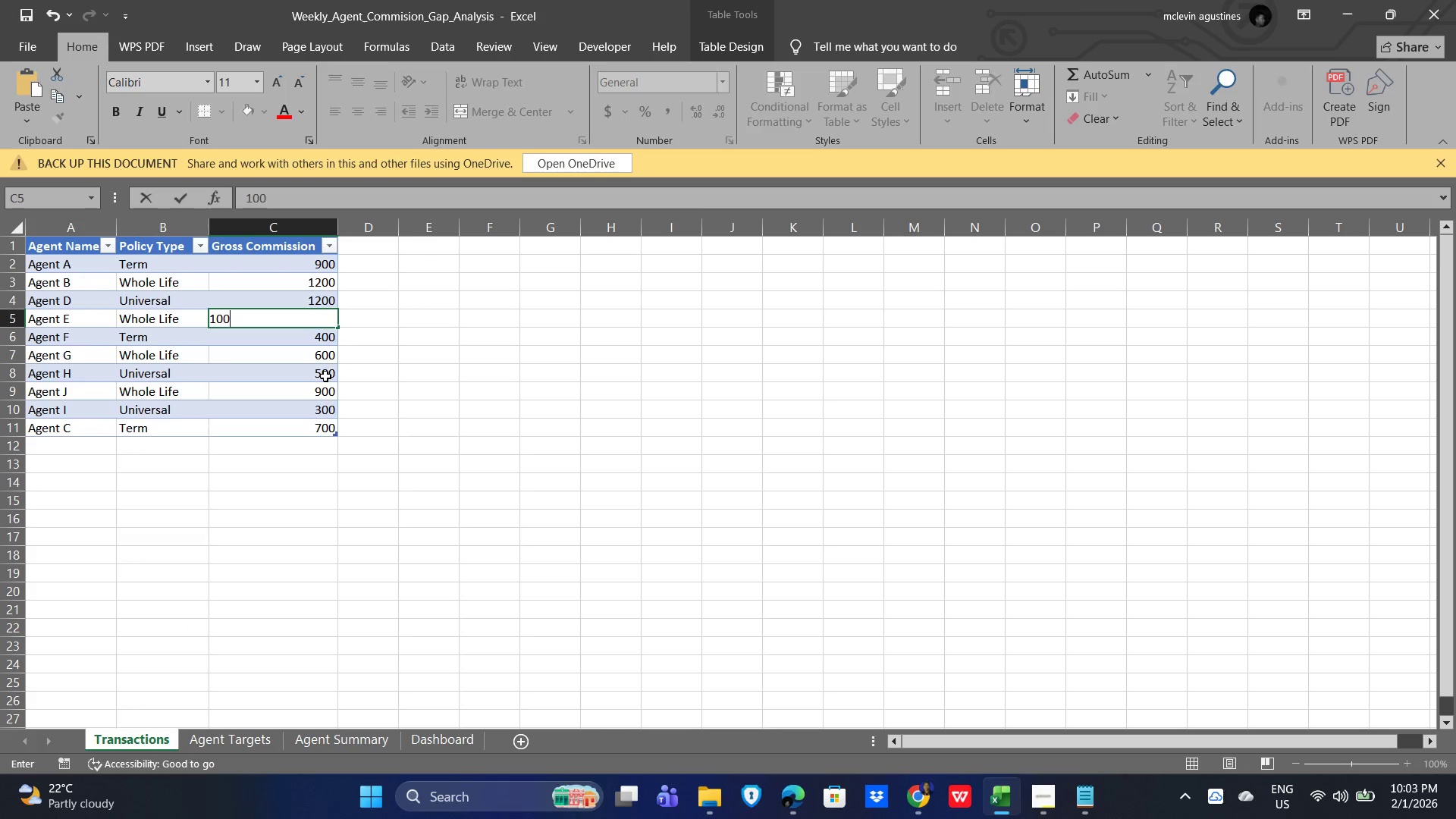 
key(Numpad0)
 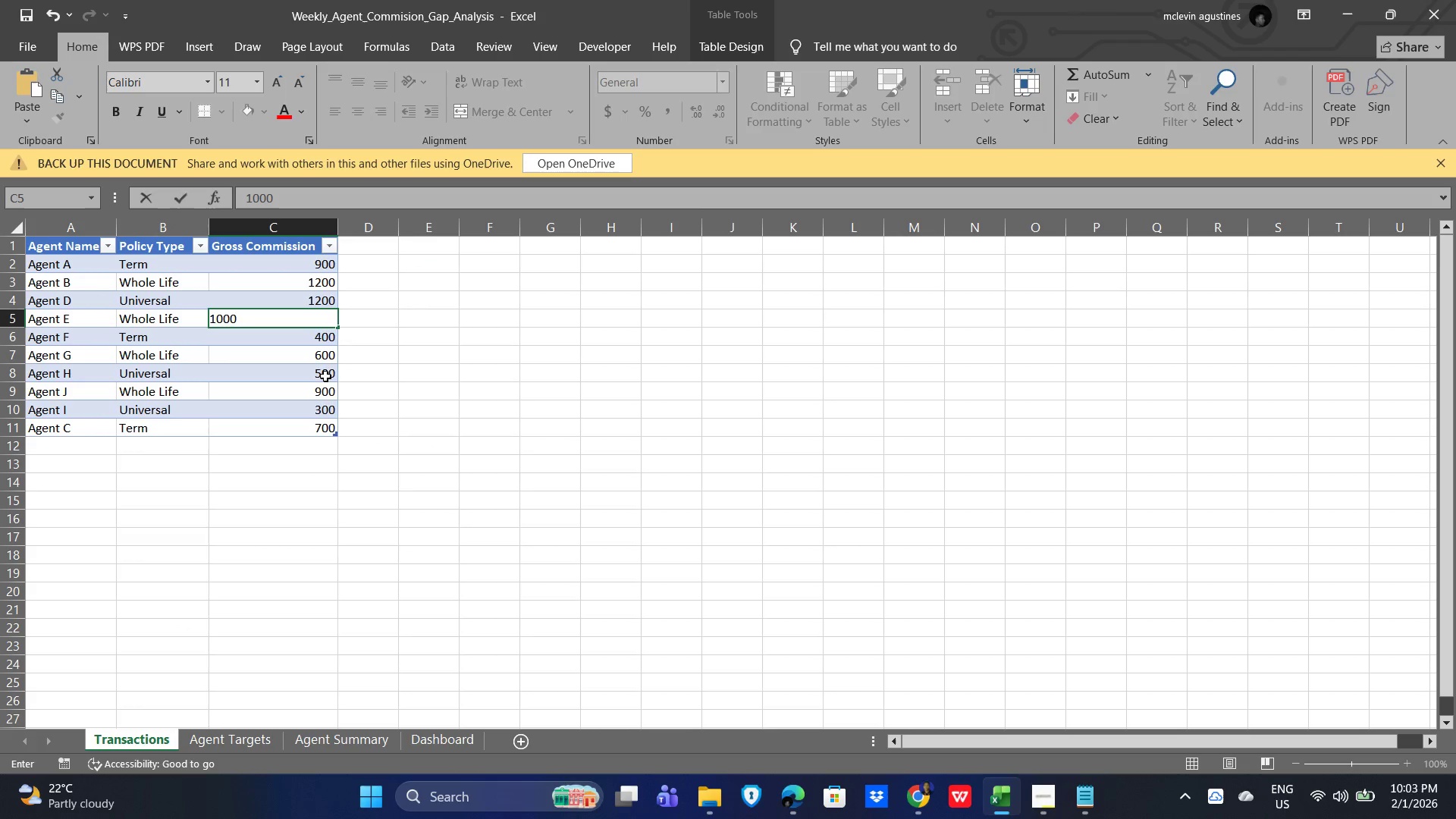 
key(NumpadEnter)
 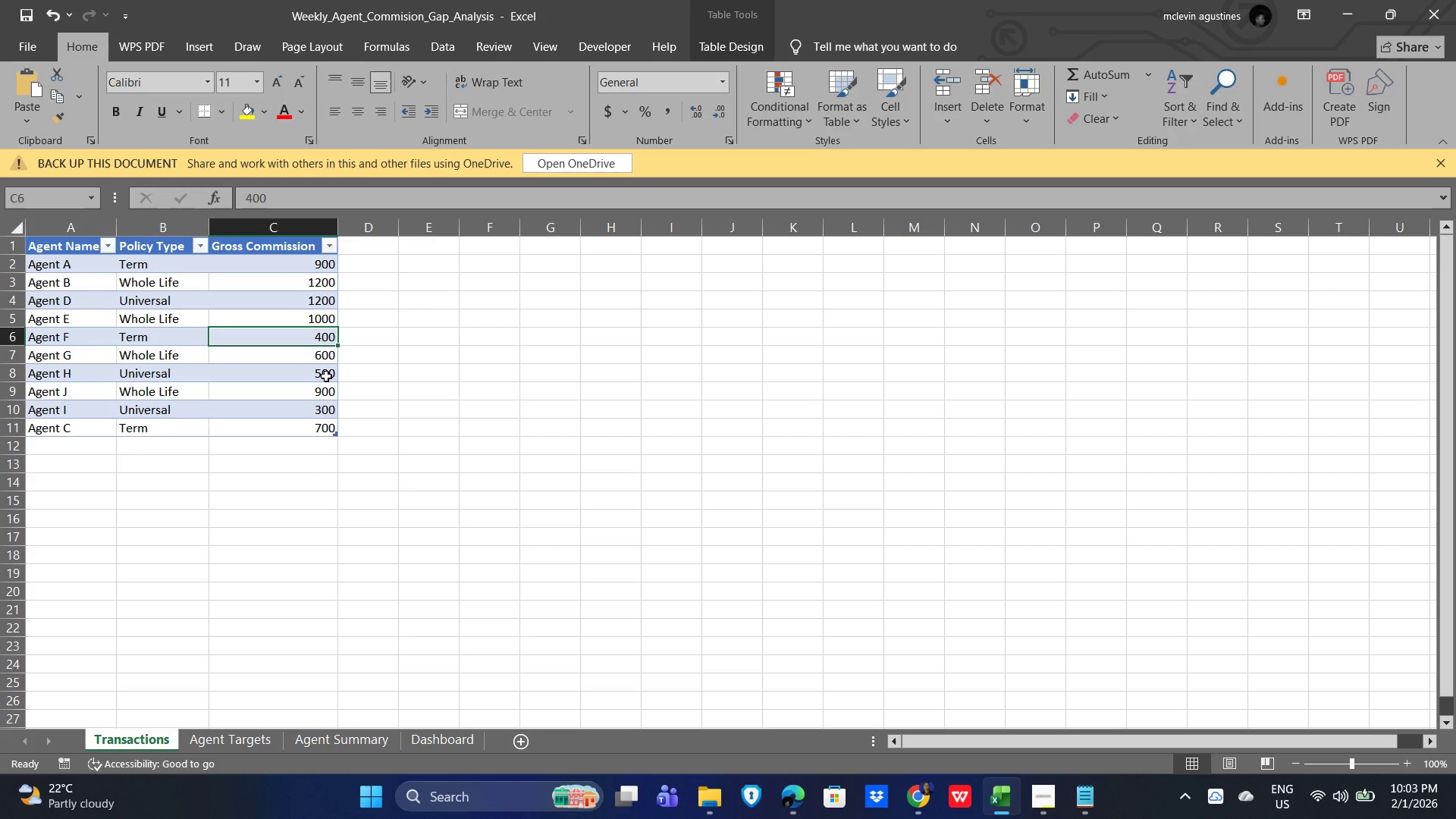 
key(Numpad1)
 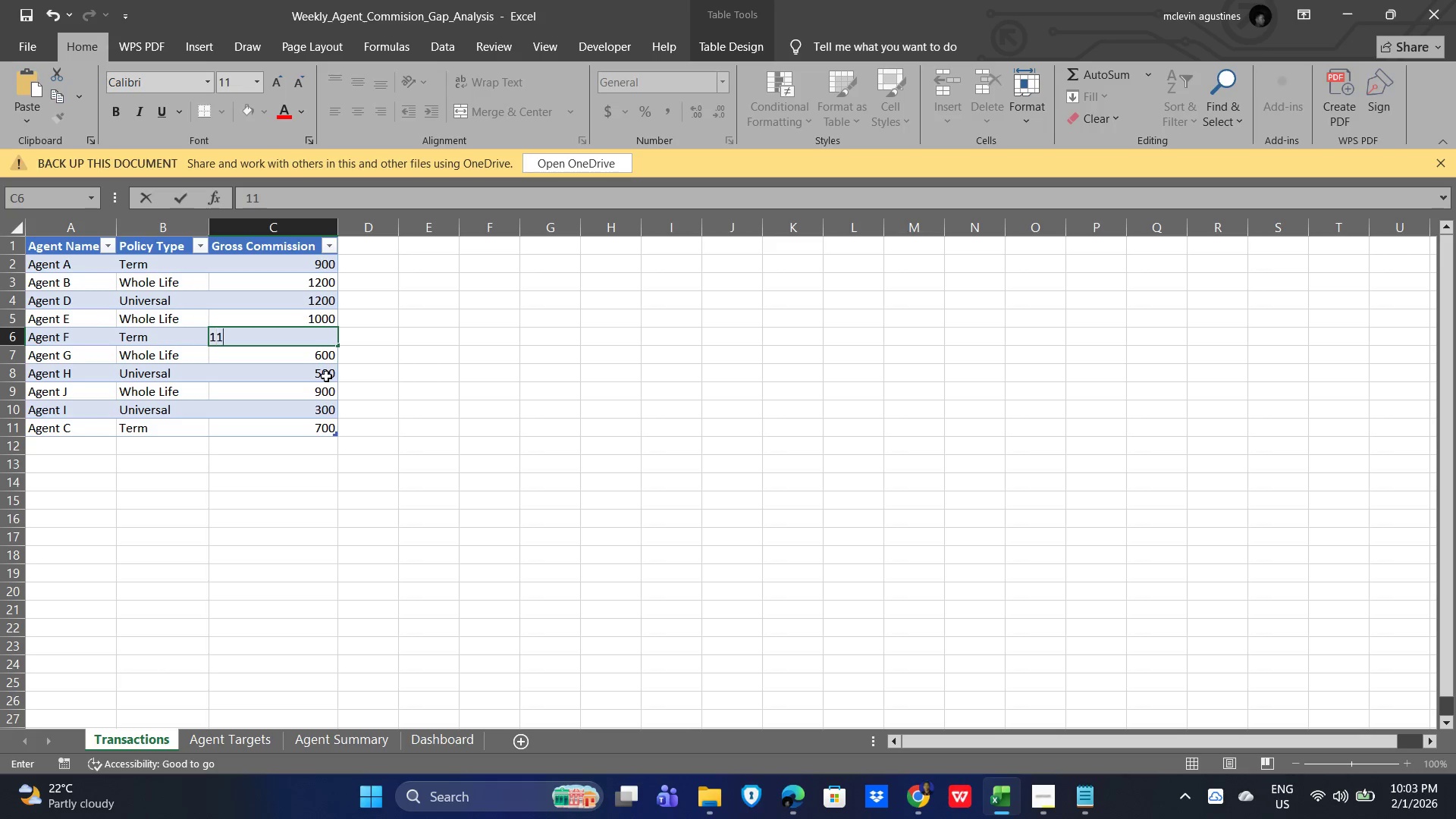 
key(Numpad1)
 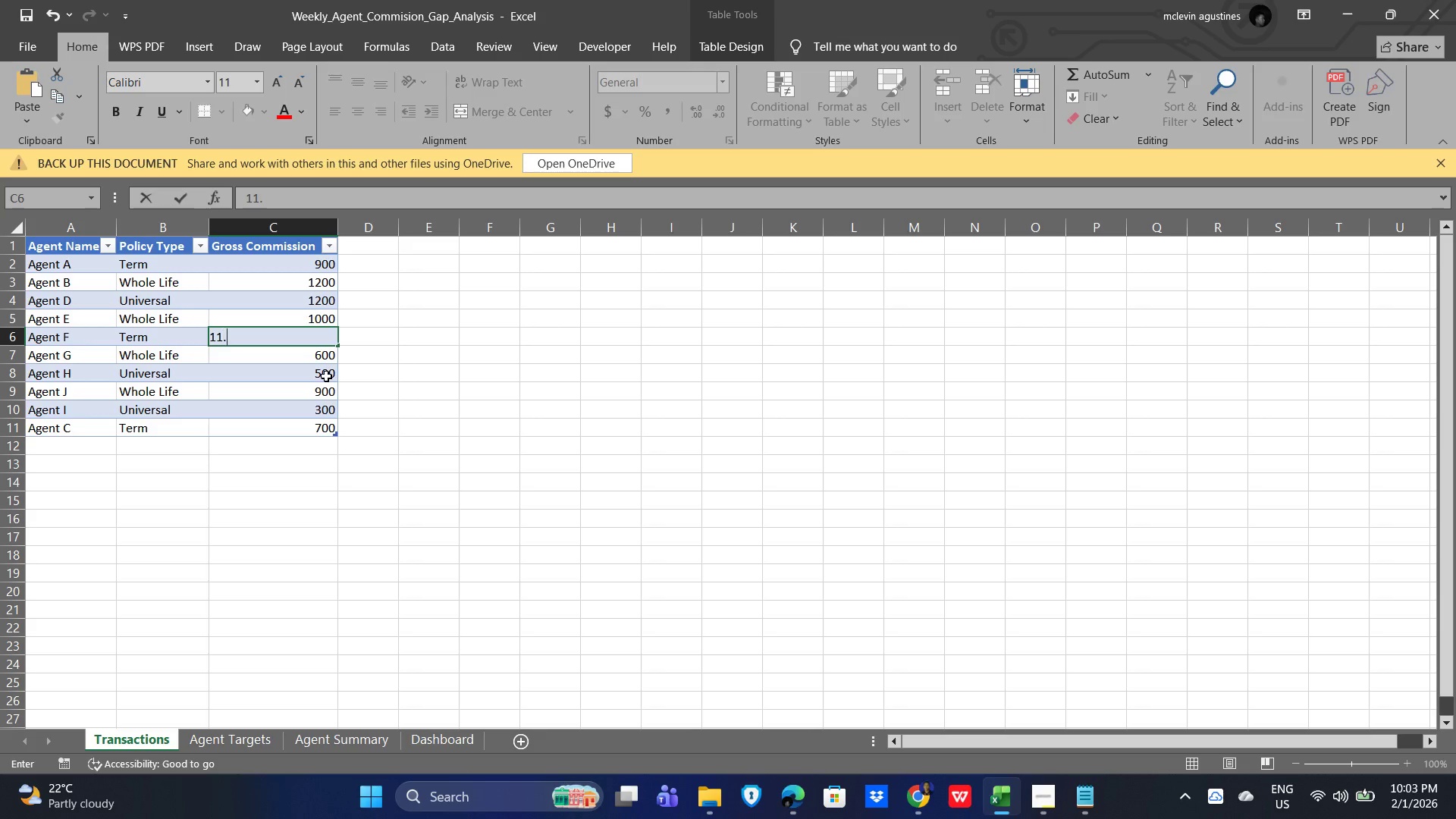 
key(NumpadDecimal)
 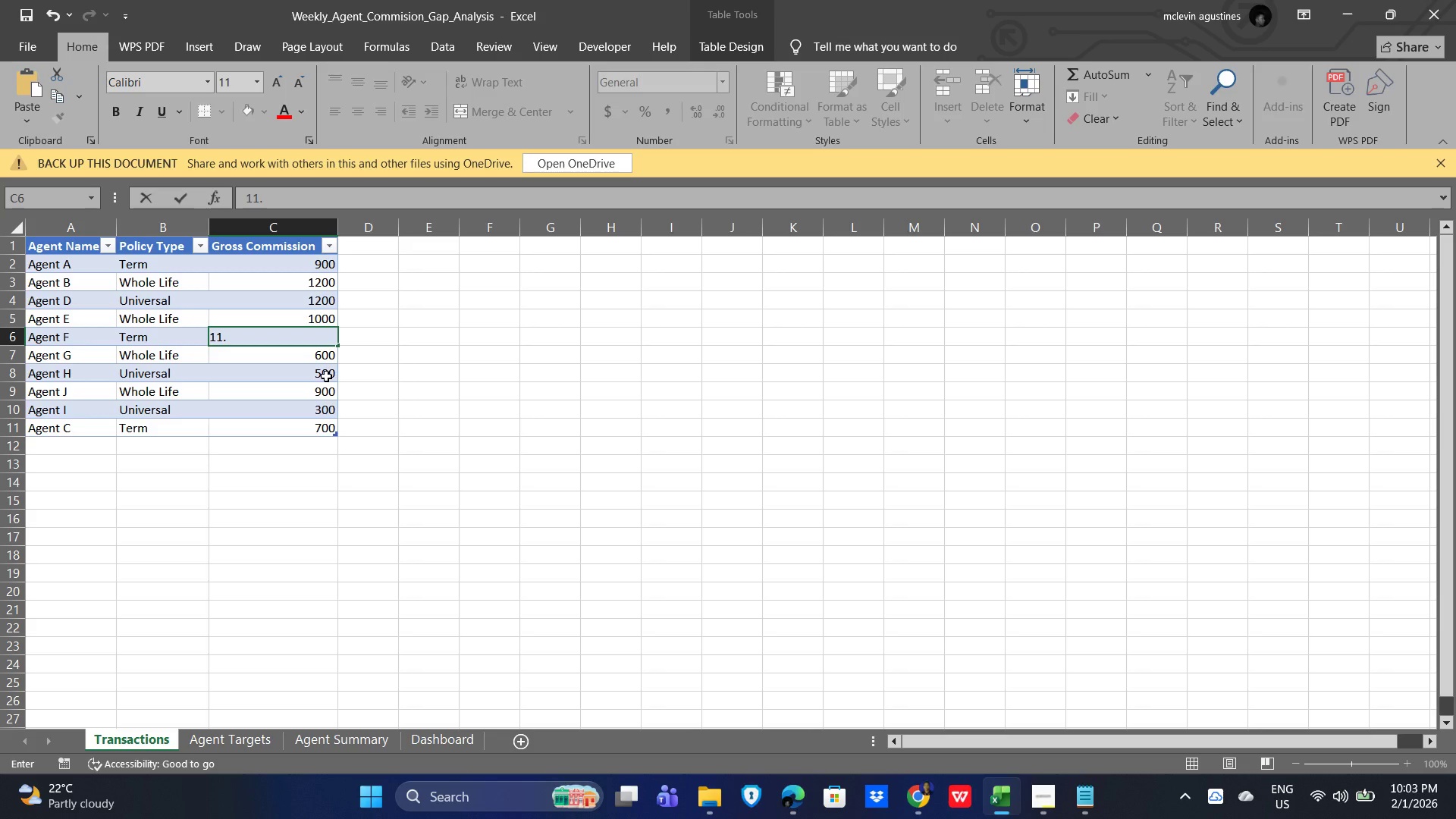 
key(Backspace)
 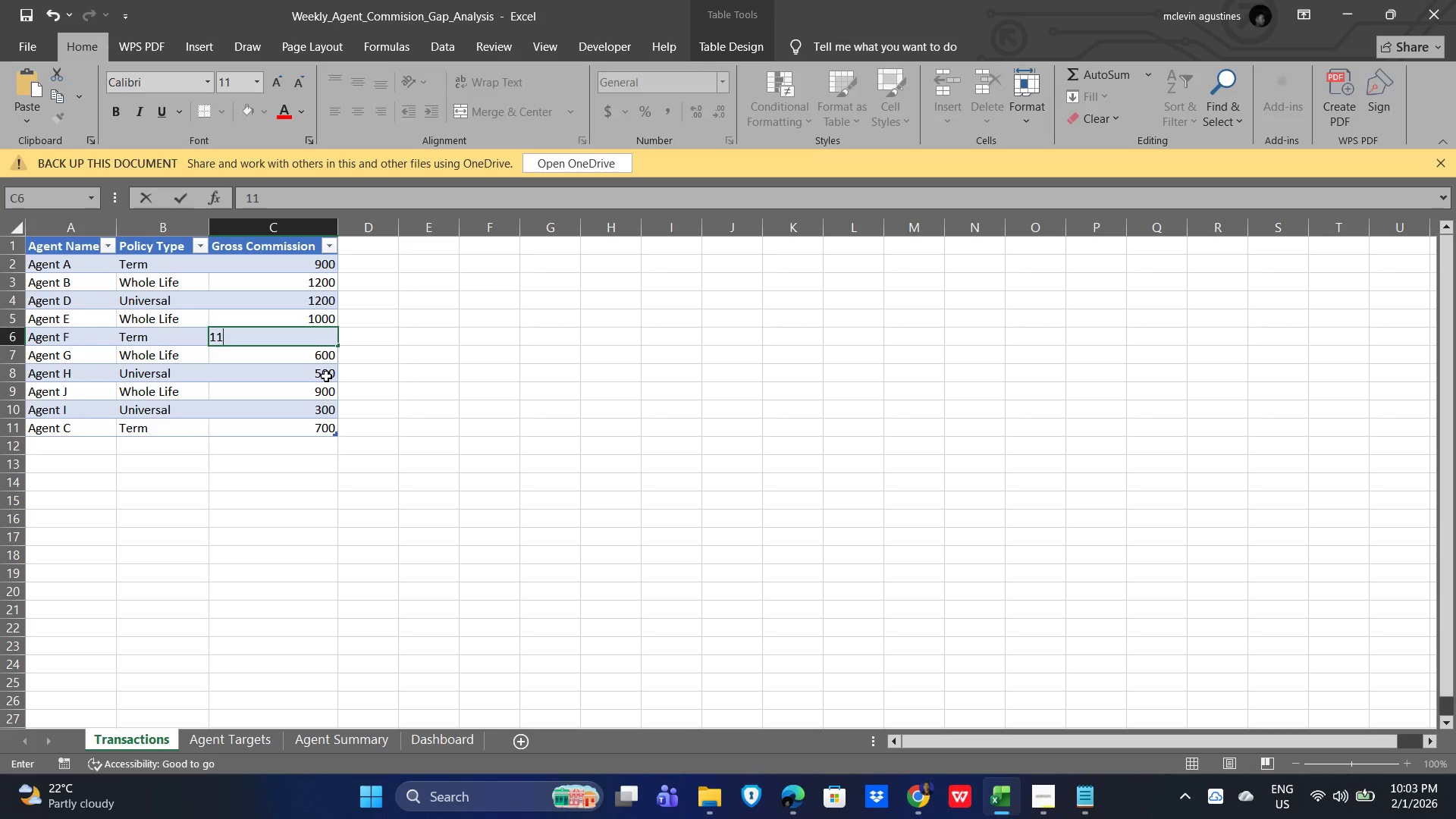 
key(Numpad0)
 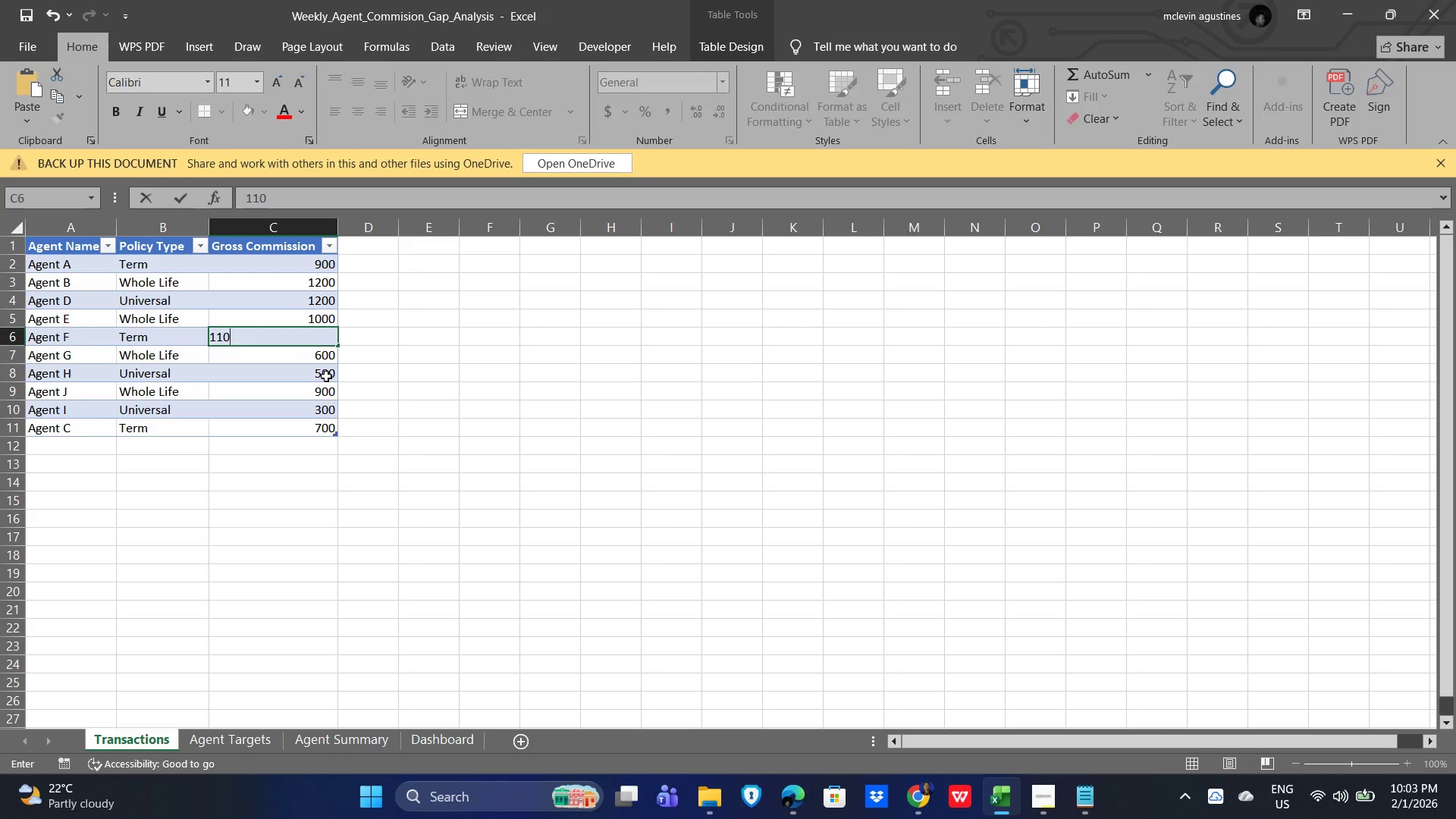 
key(Numpad0)
 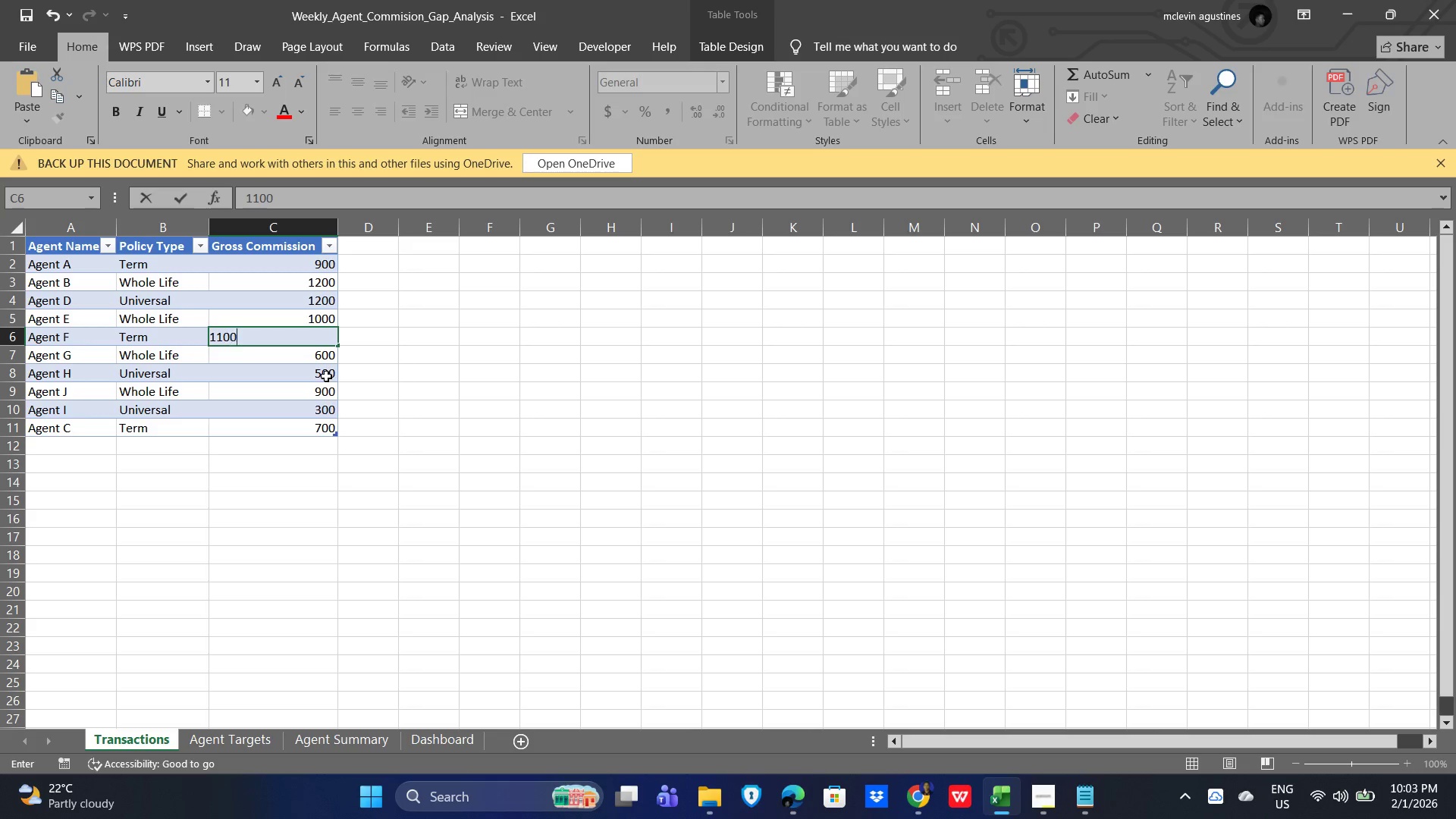 
key(Numpad0)
 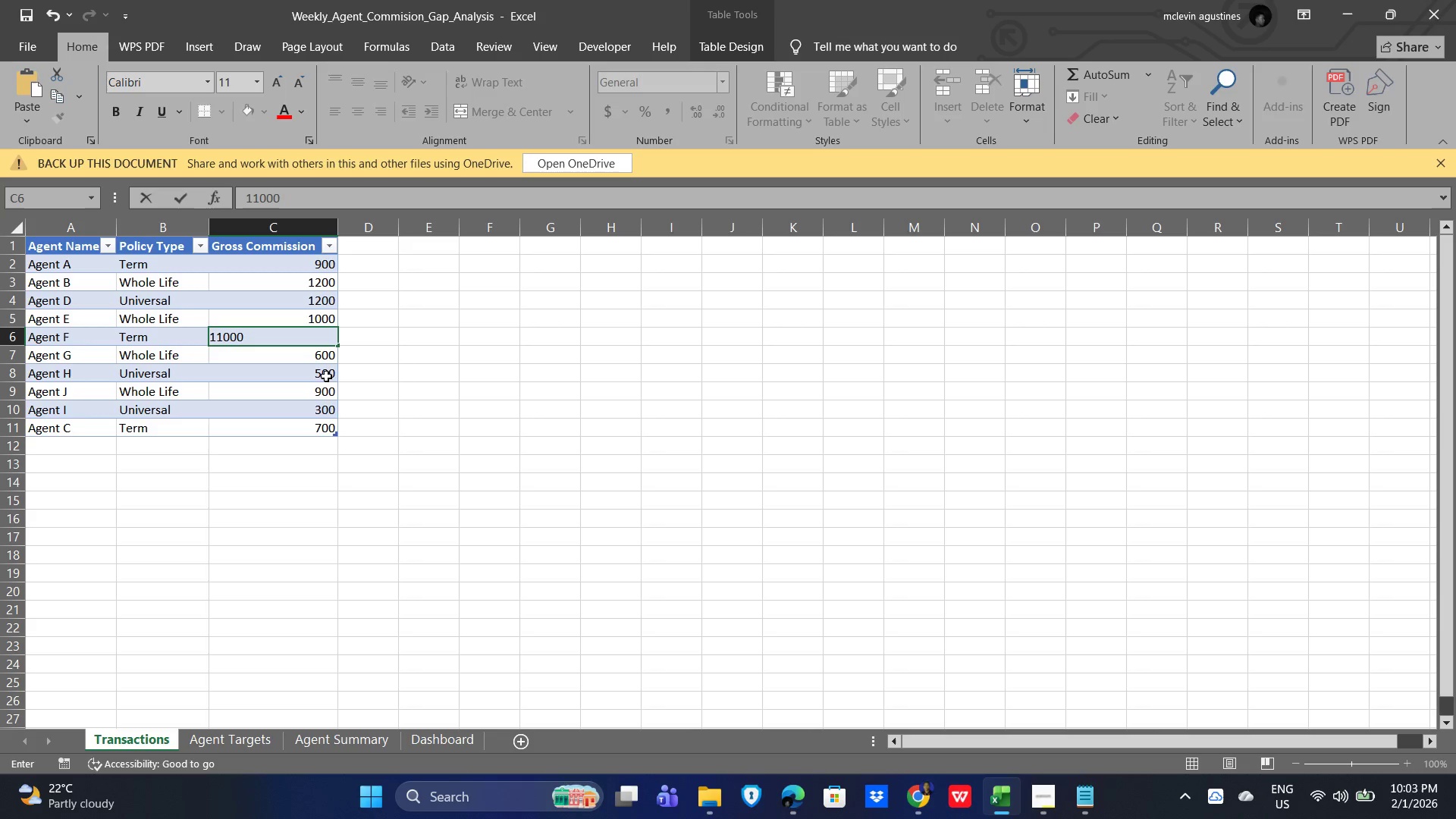 
key(Backspace)
 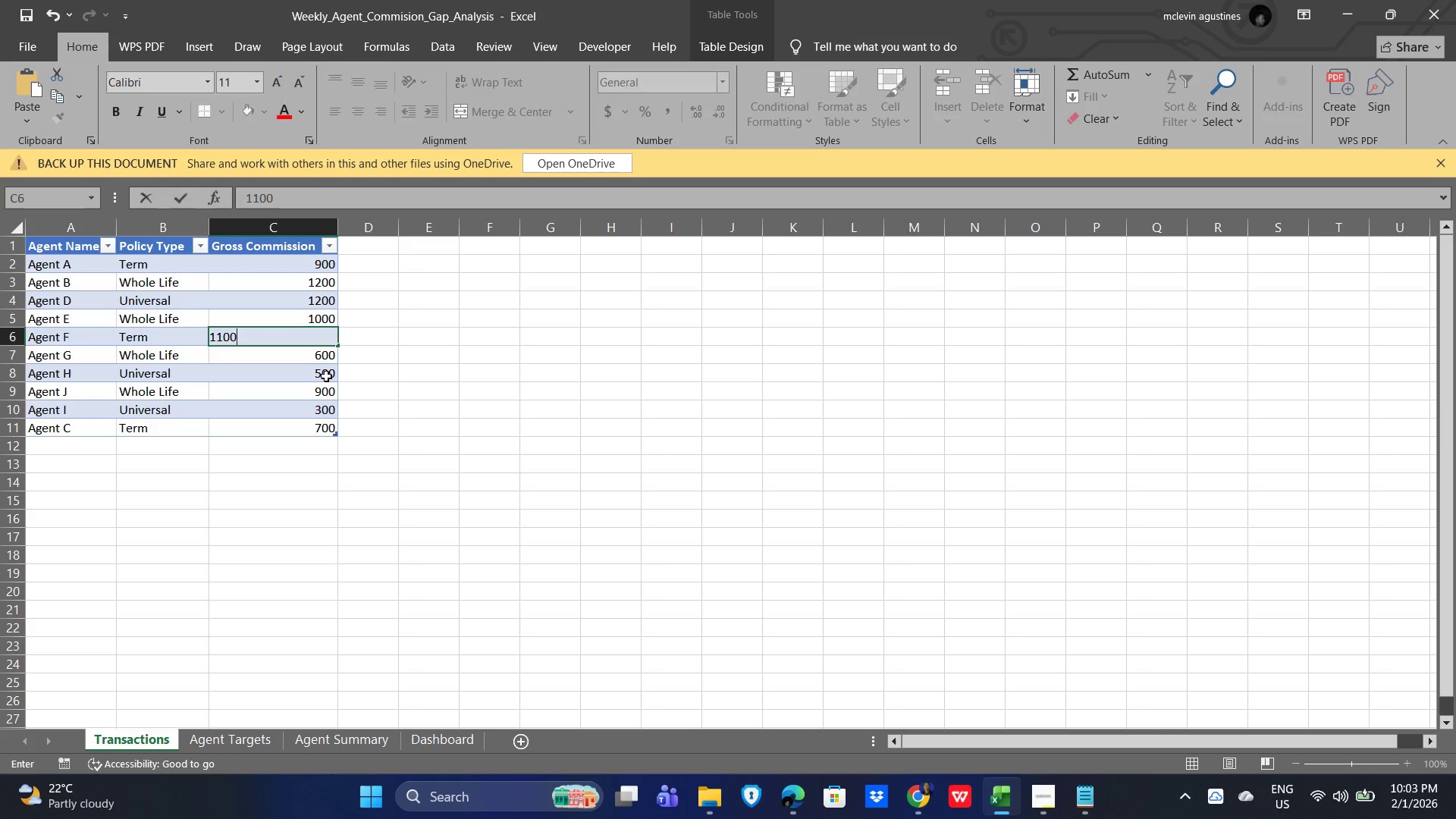 
key(NumpadEnter)
 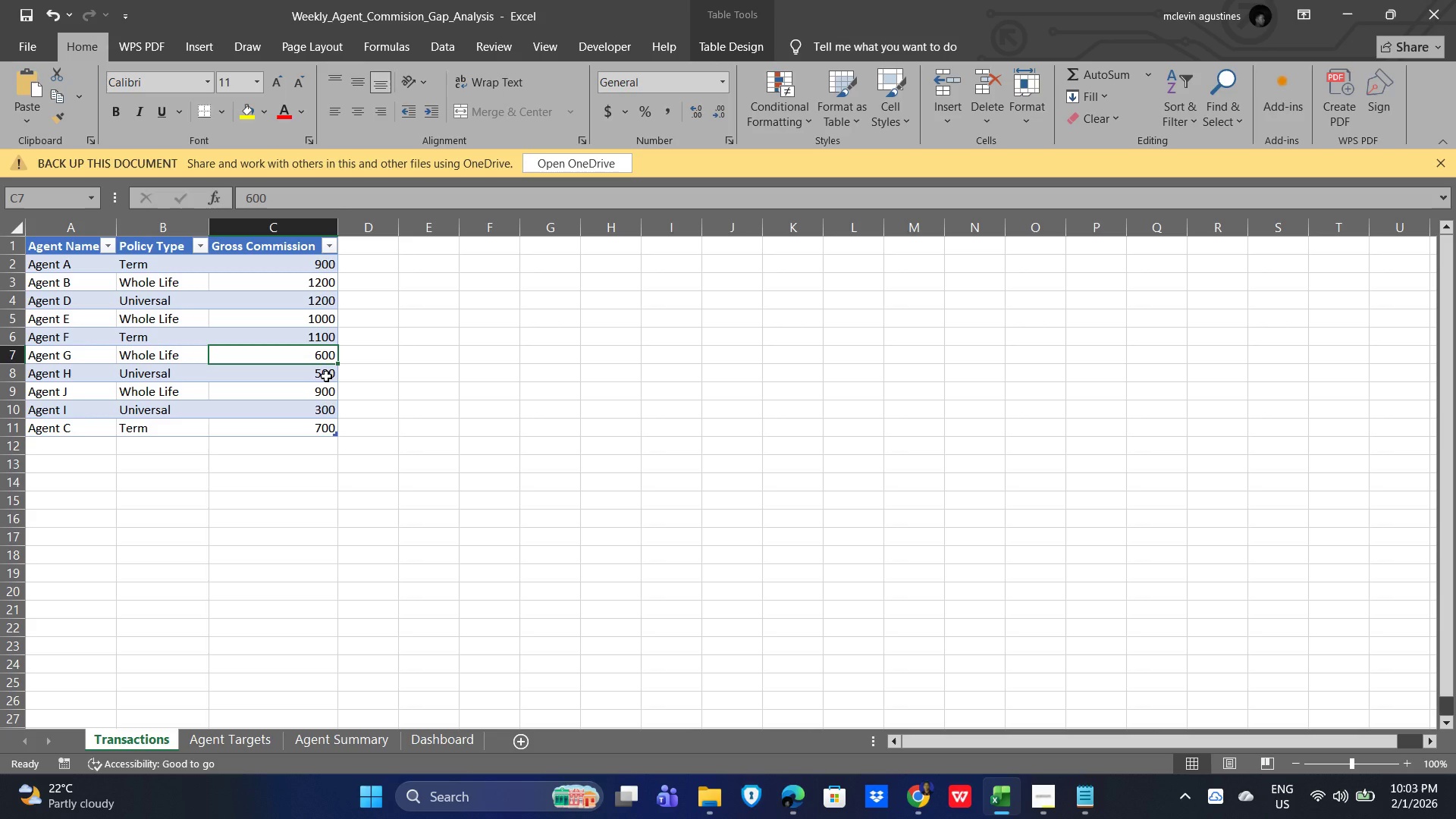 
key(Numpad9)
 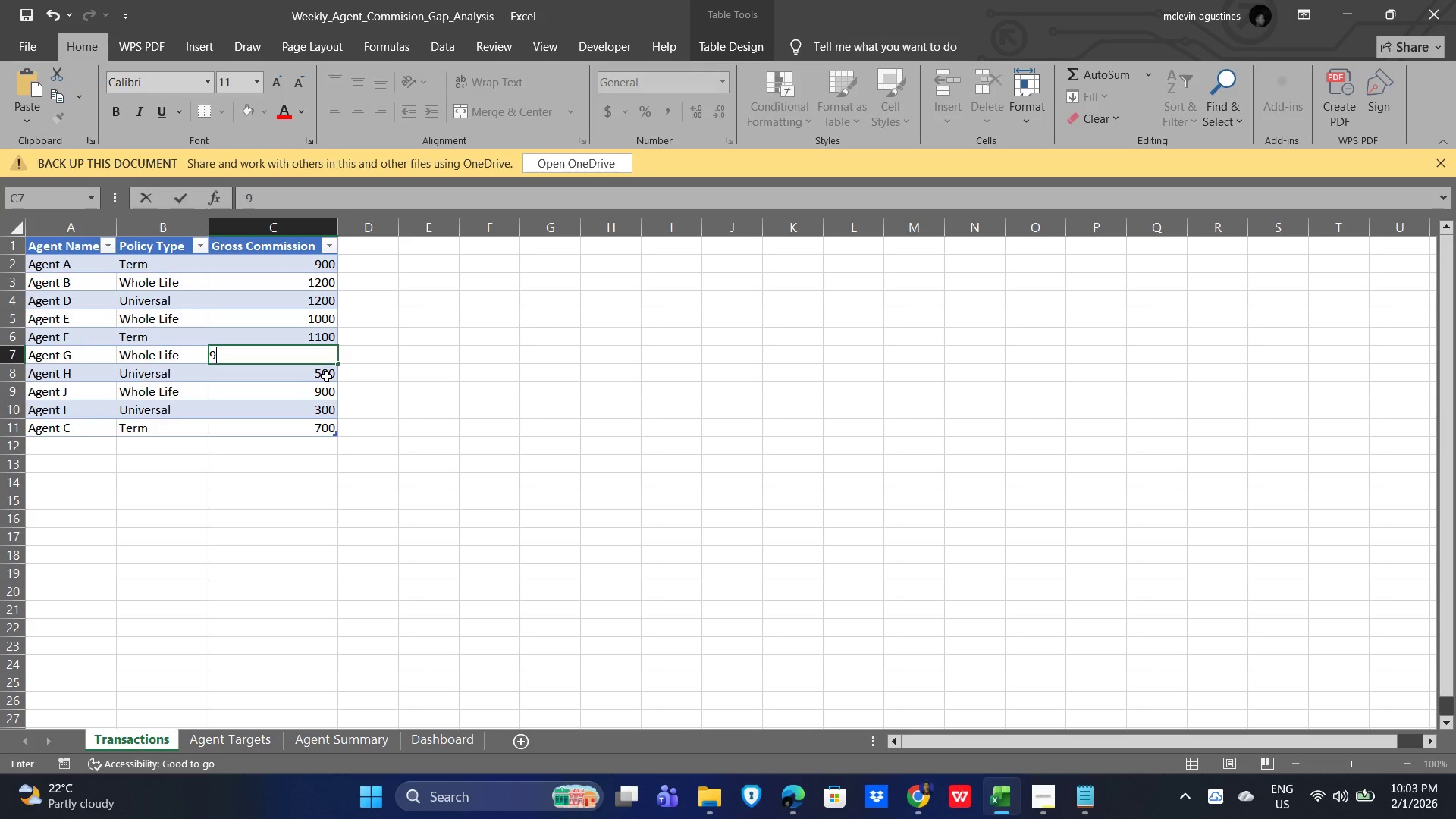 
key(Numpad0)
 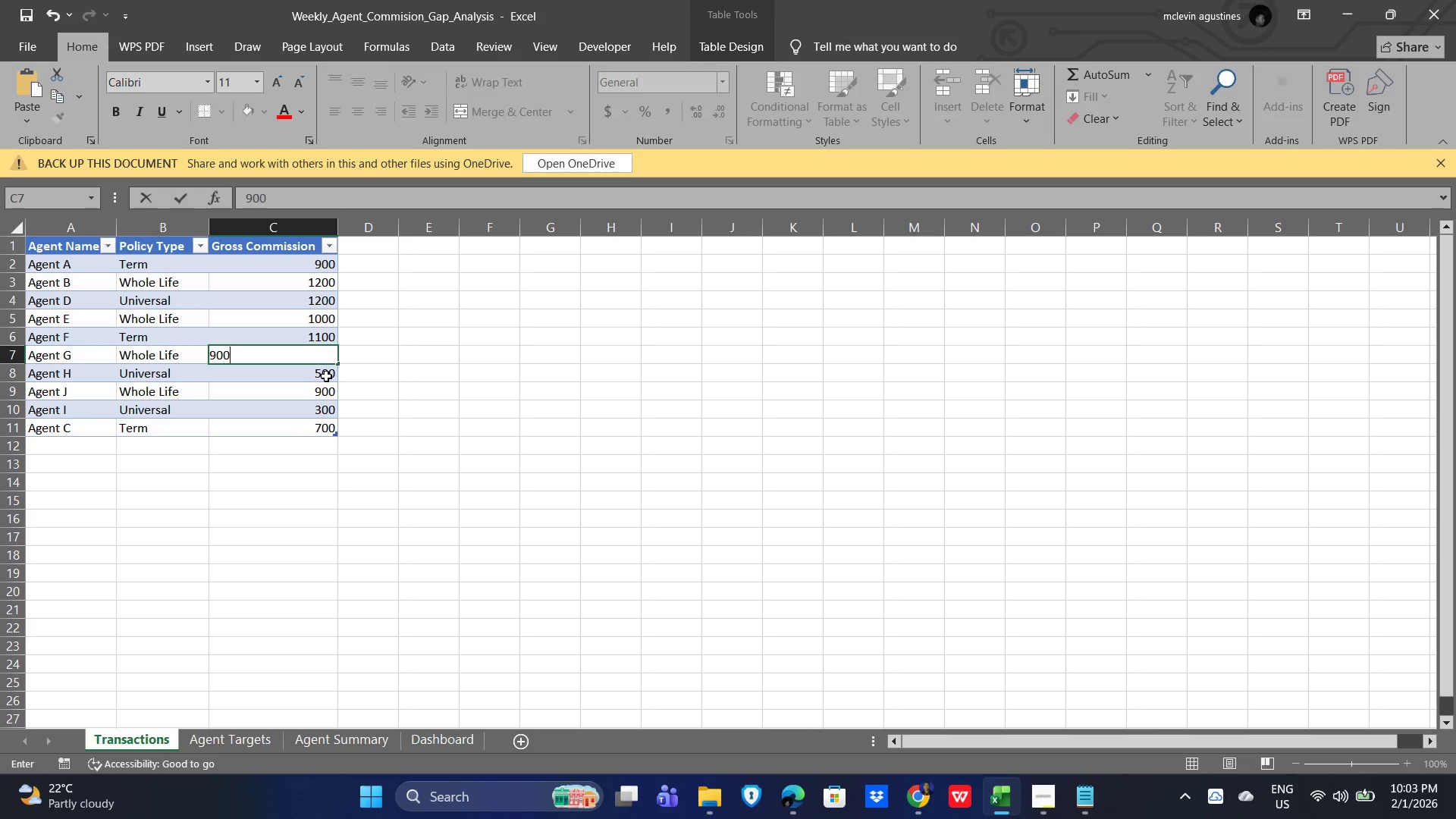 
key(Numpad0)
 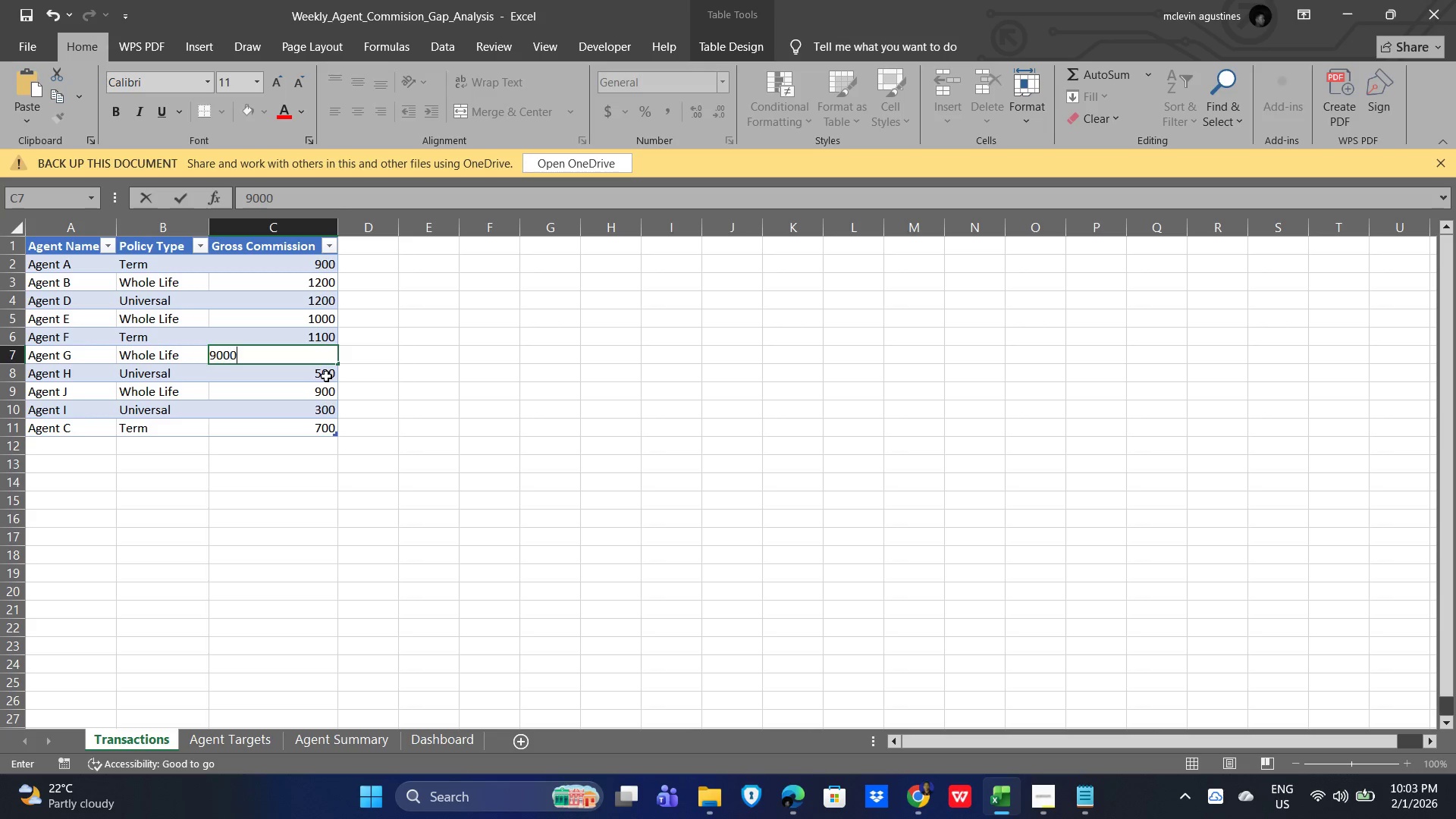 
key(Numpad0)
 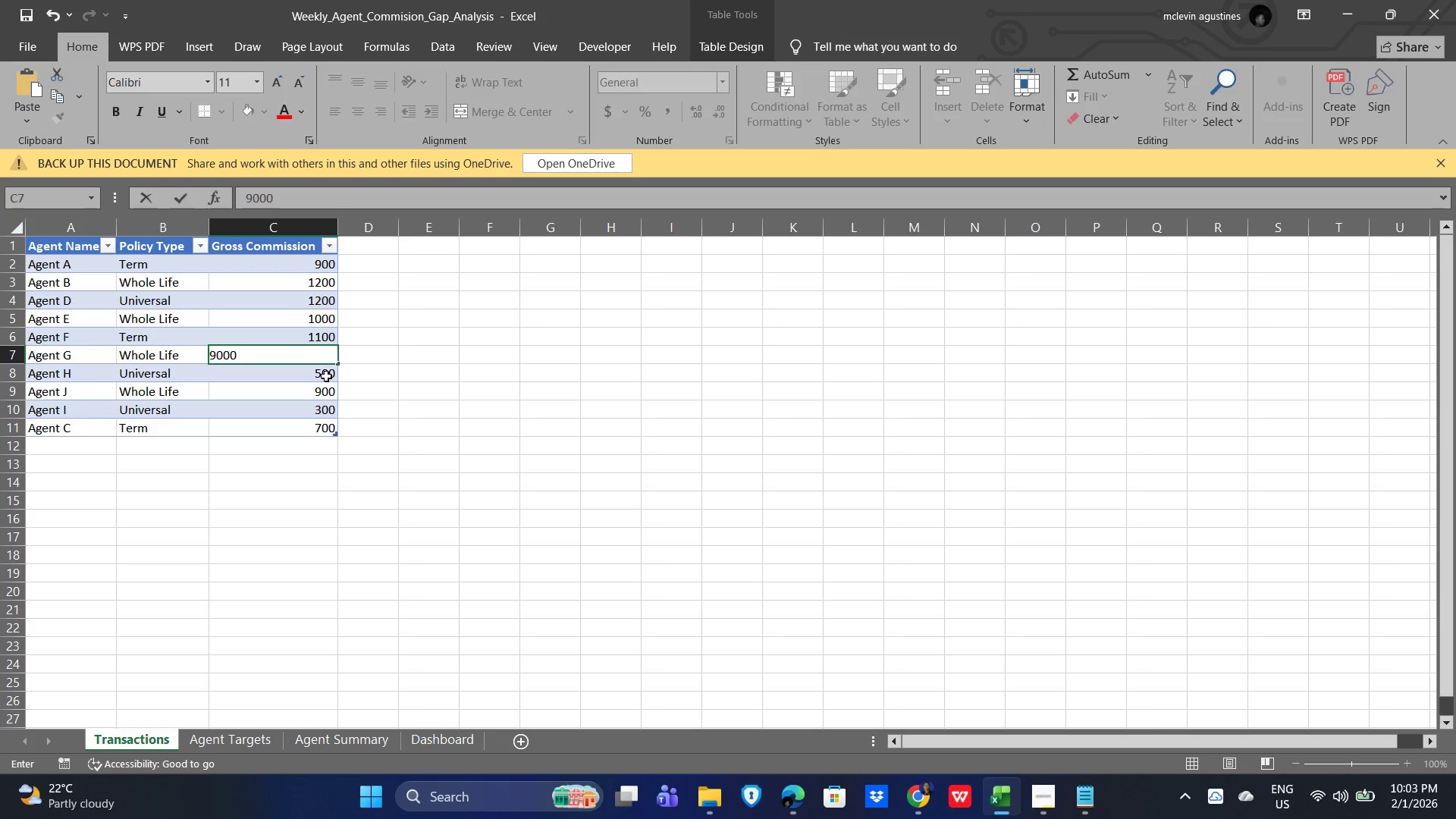 
key(Backspace)
 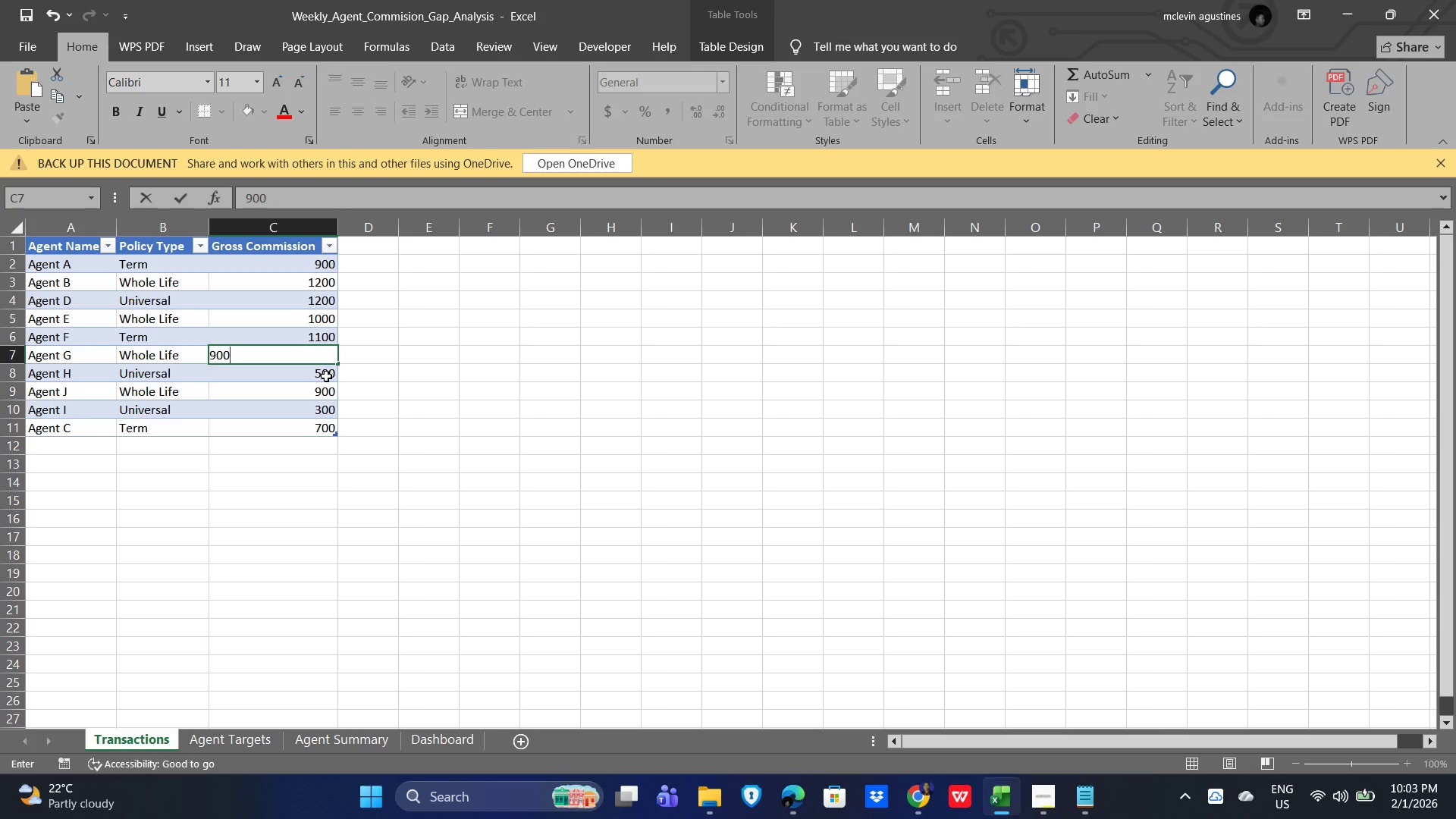 
key(NumpadEnter)
 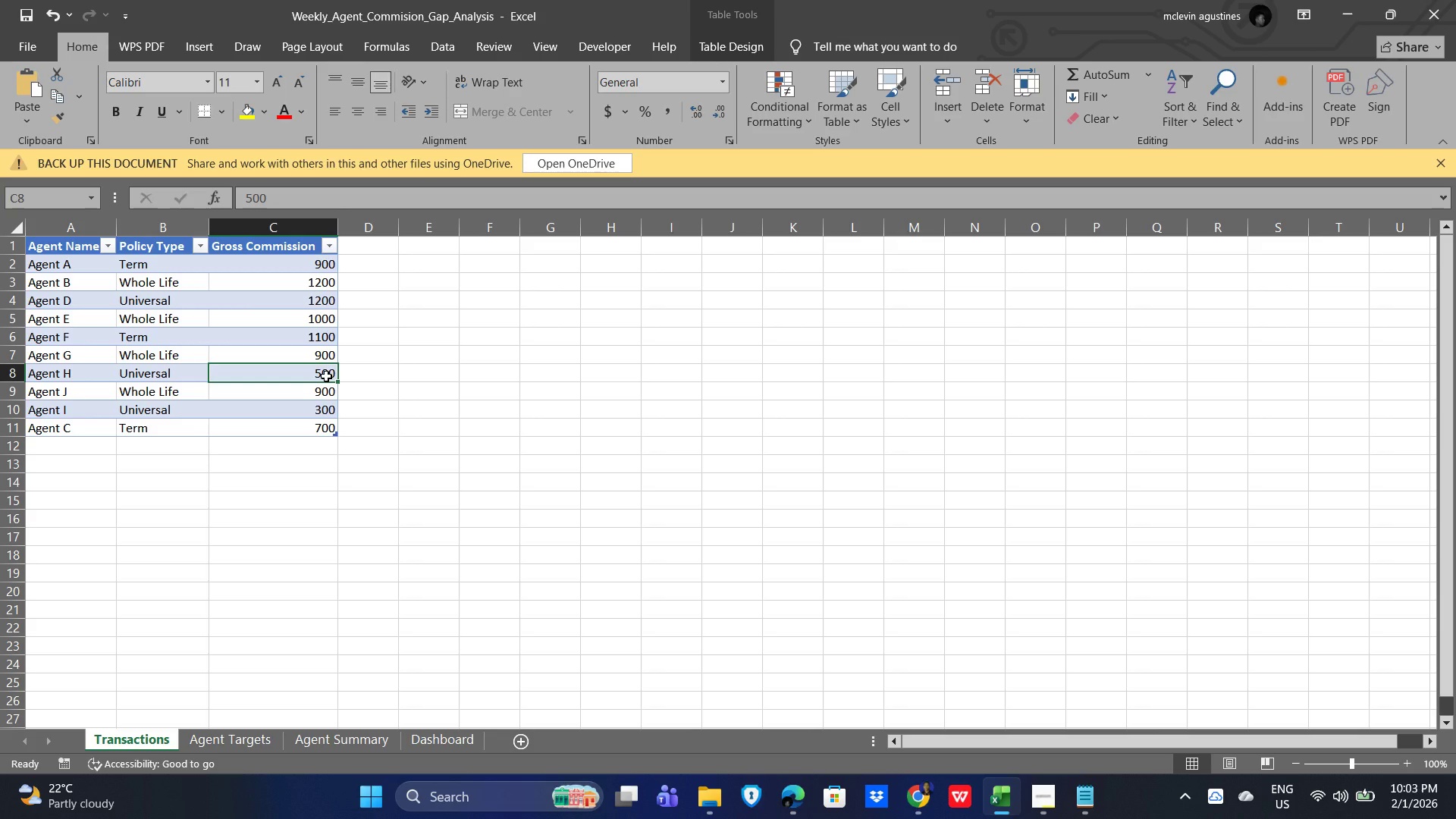 
key(Numpad7)
 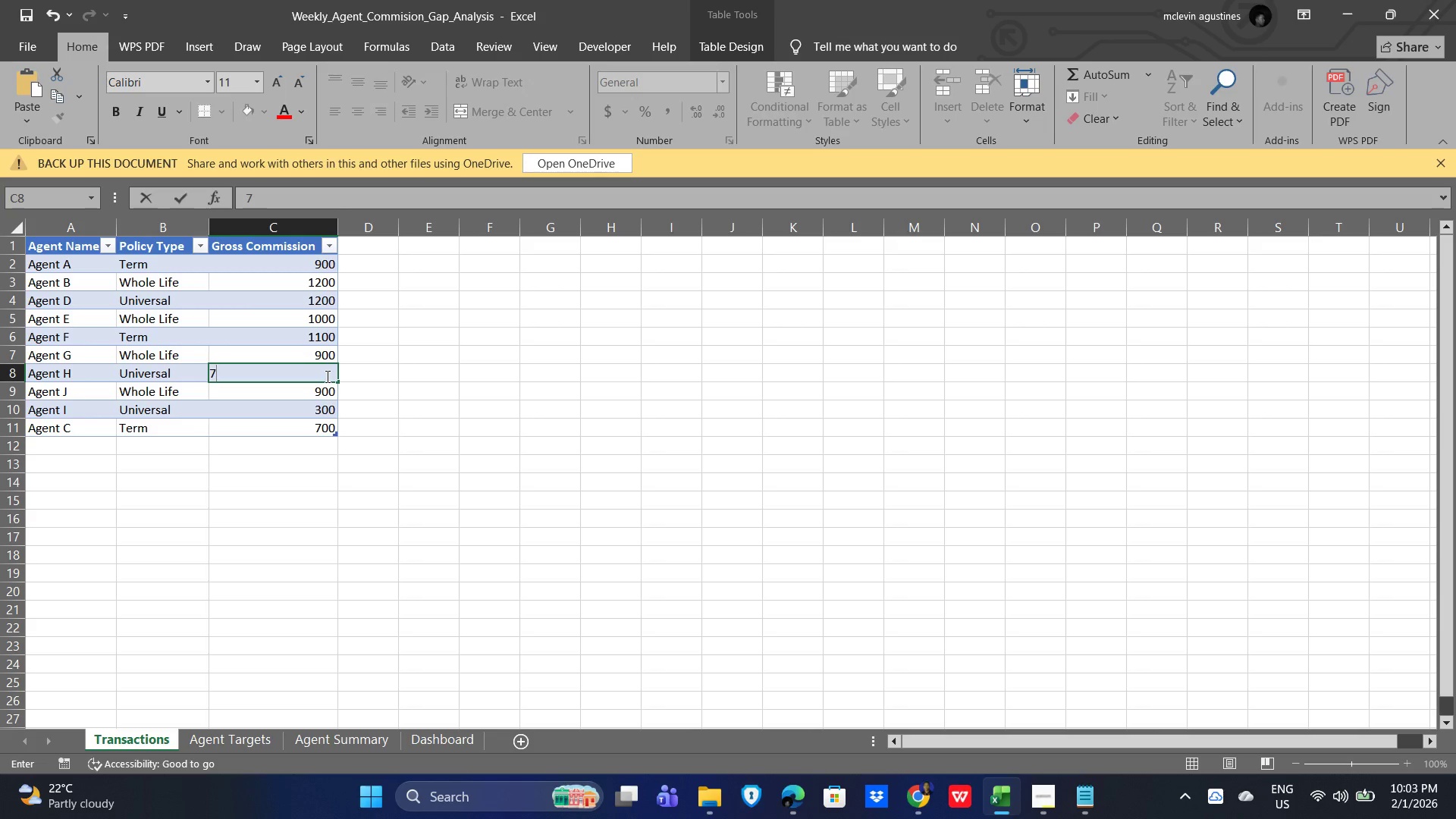 
key(Numpad0)
 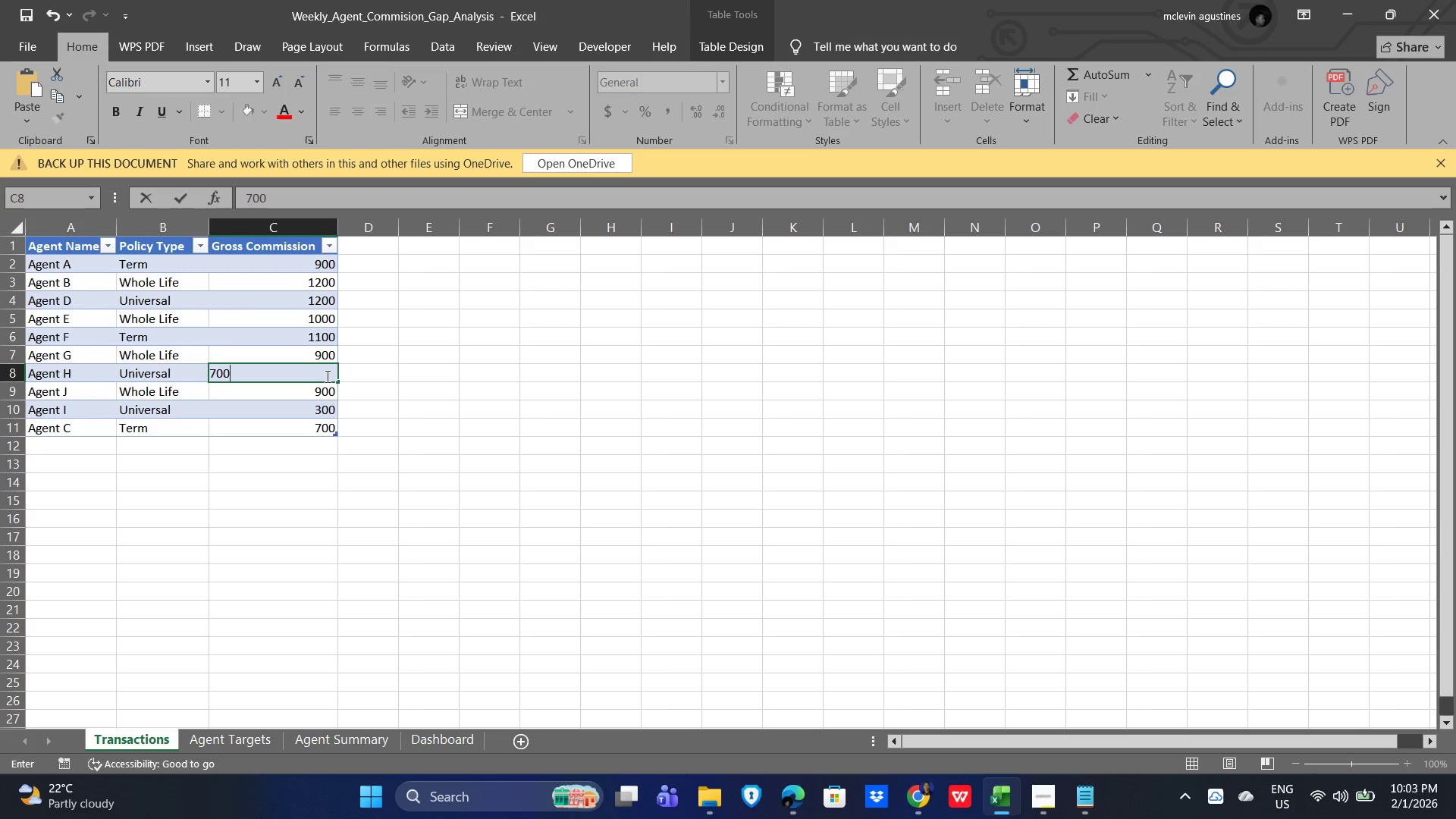 
key(Numpad0)
 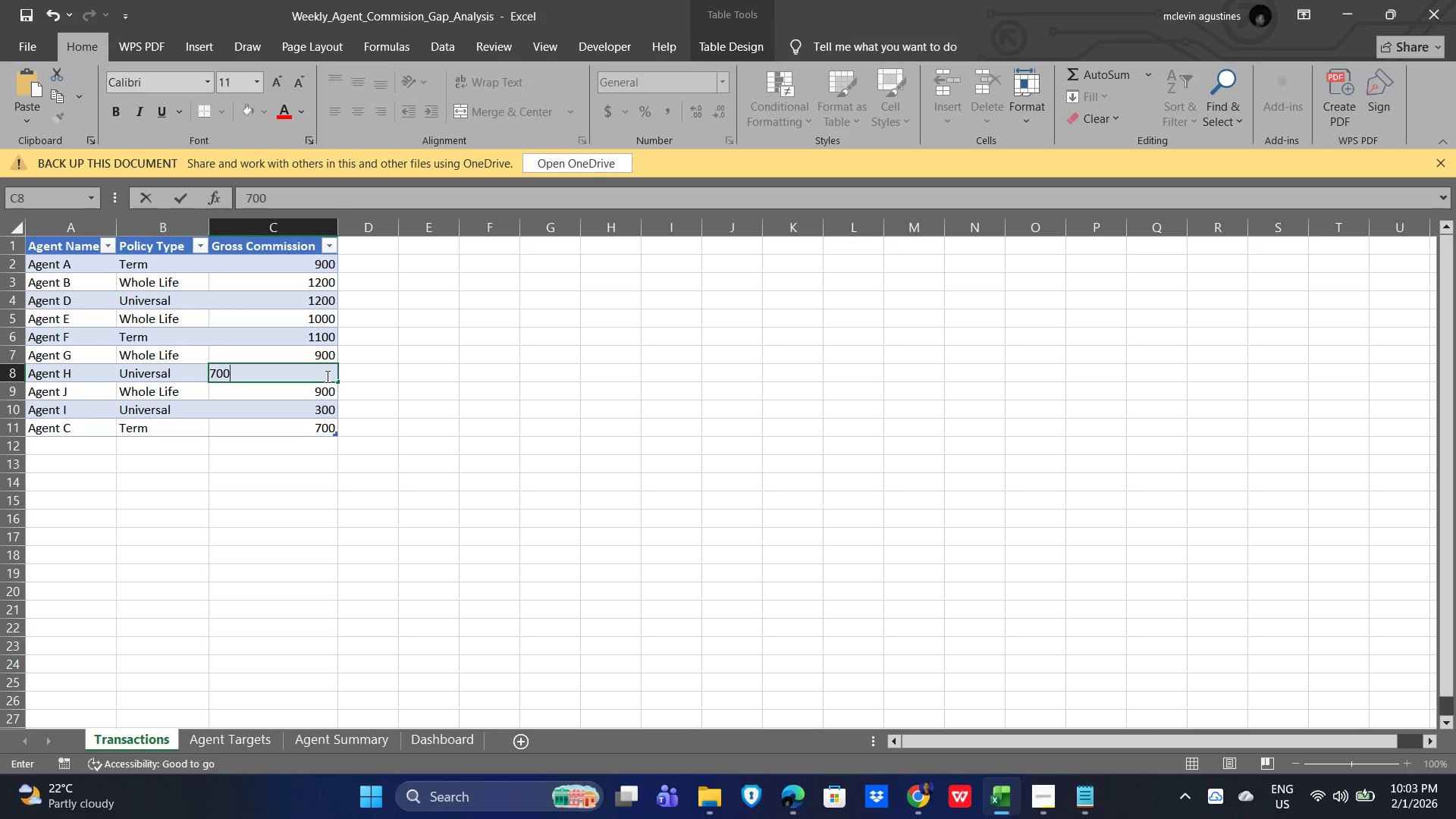 
key(Numpad0)
 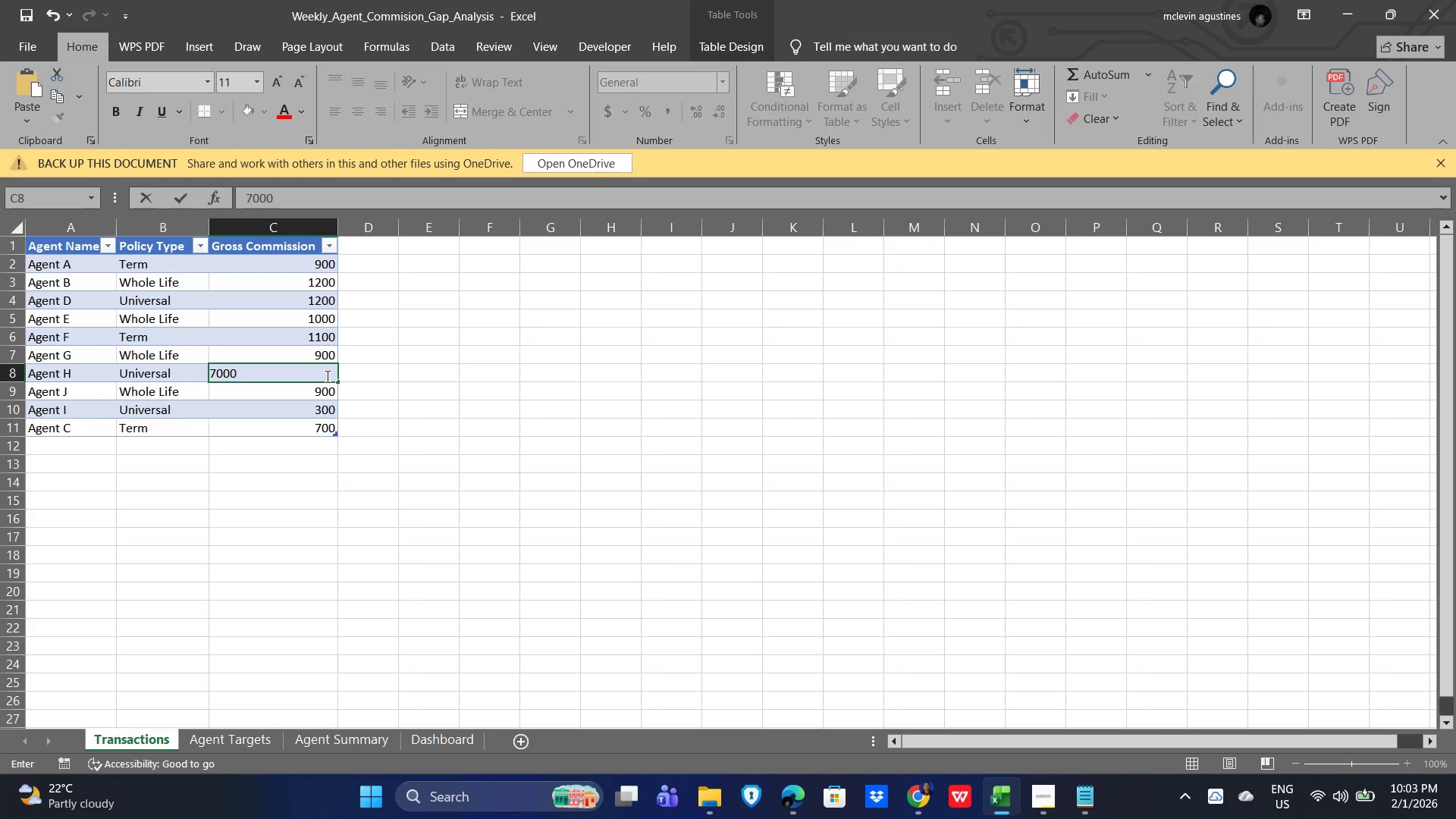 
key(Backspace)
 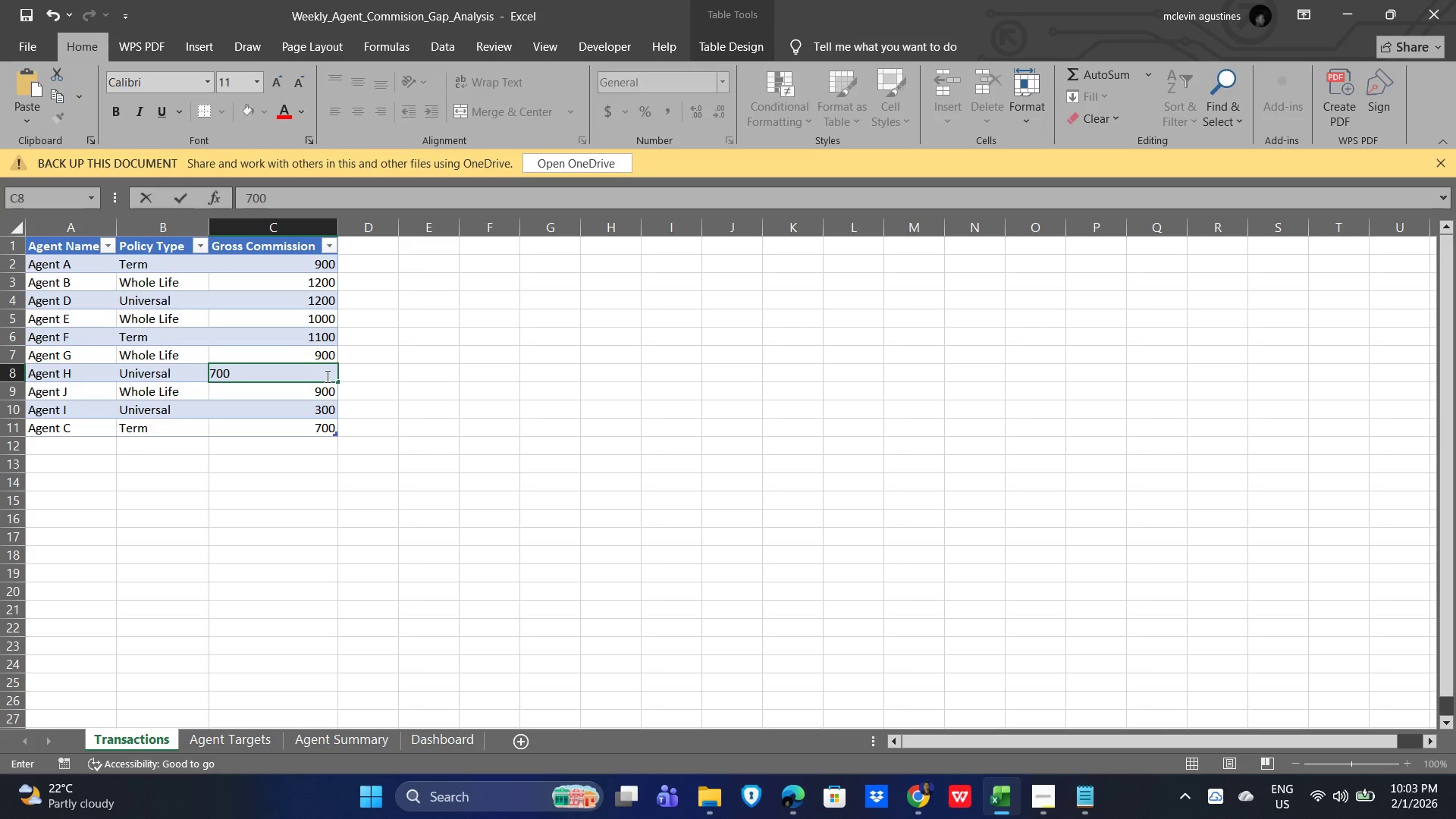 
key(NumpadEnter)
 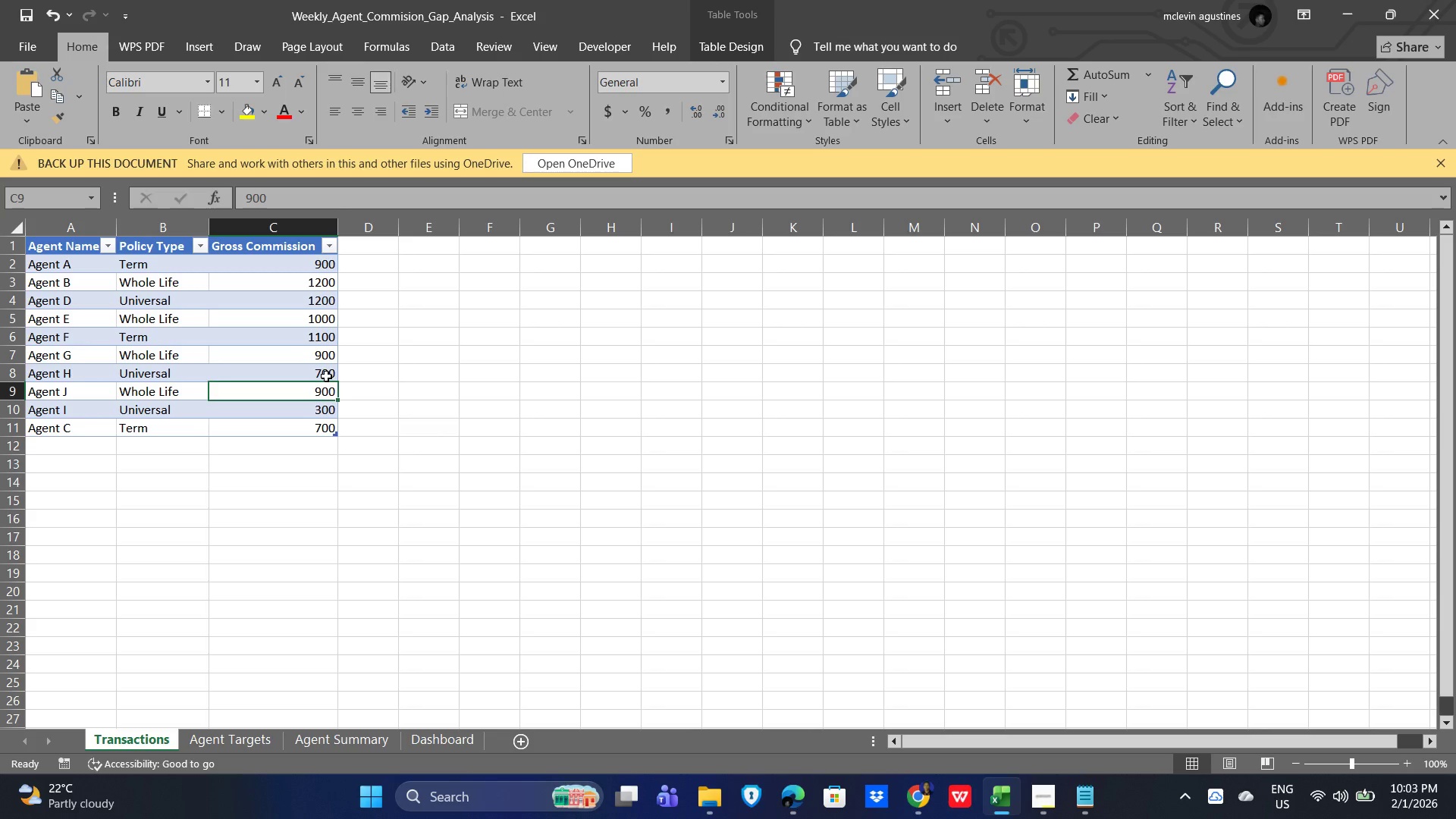 
key(ArrowDown)
 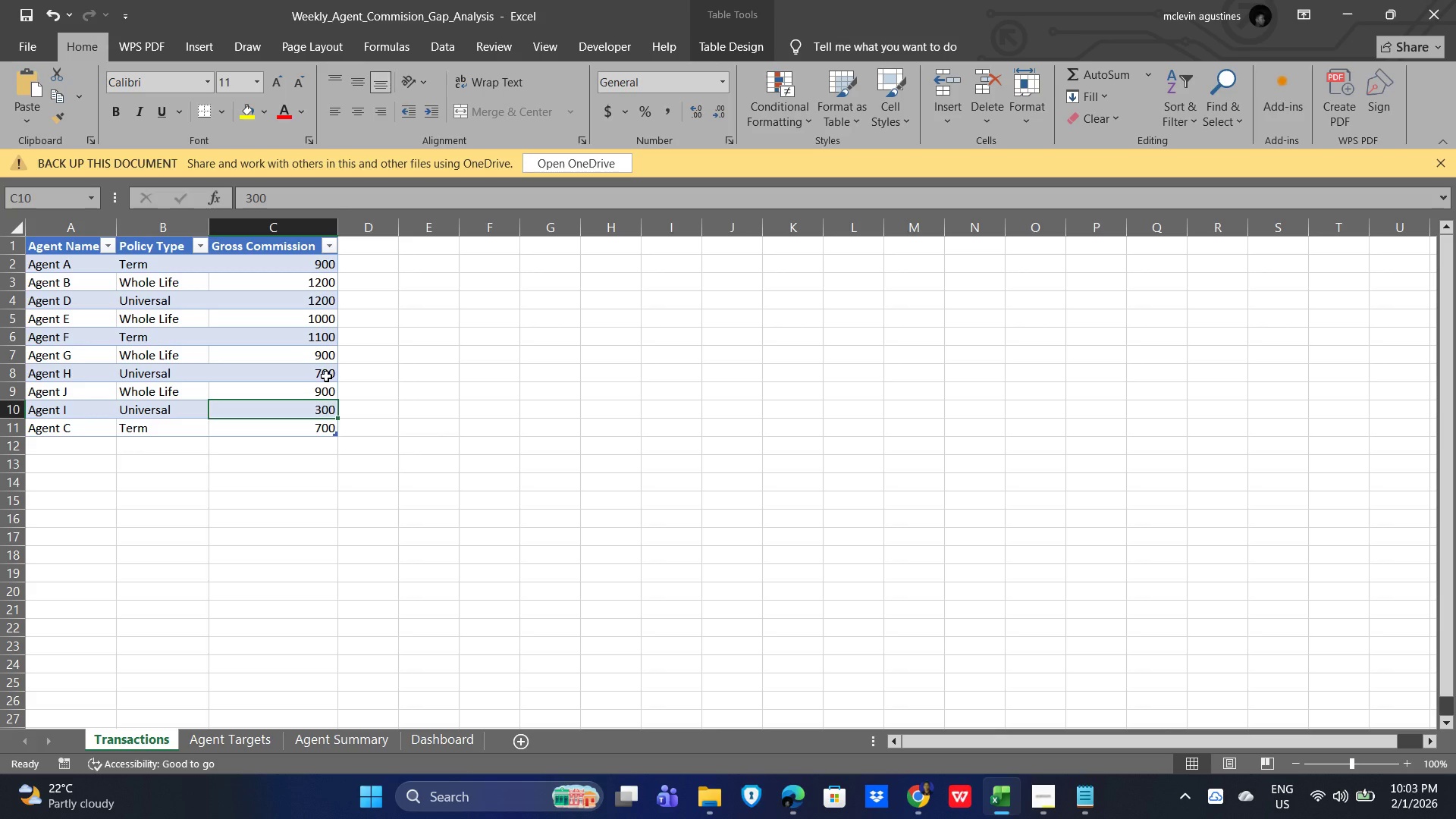 
key(ArrowUp)
 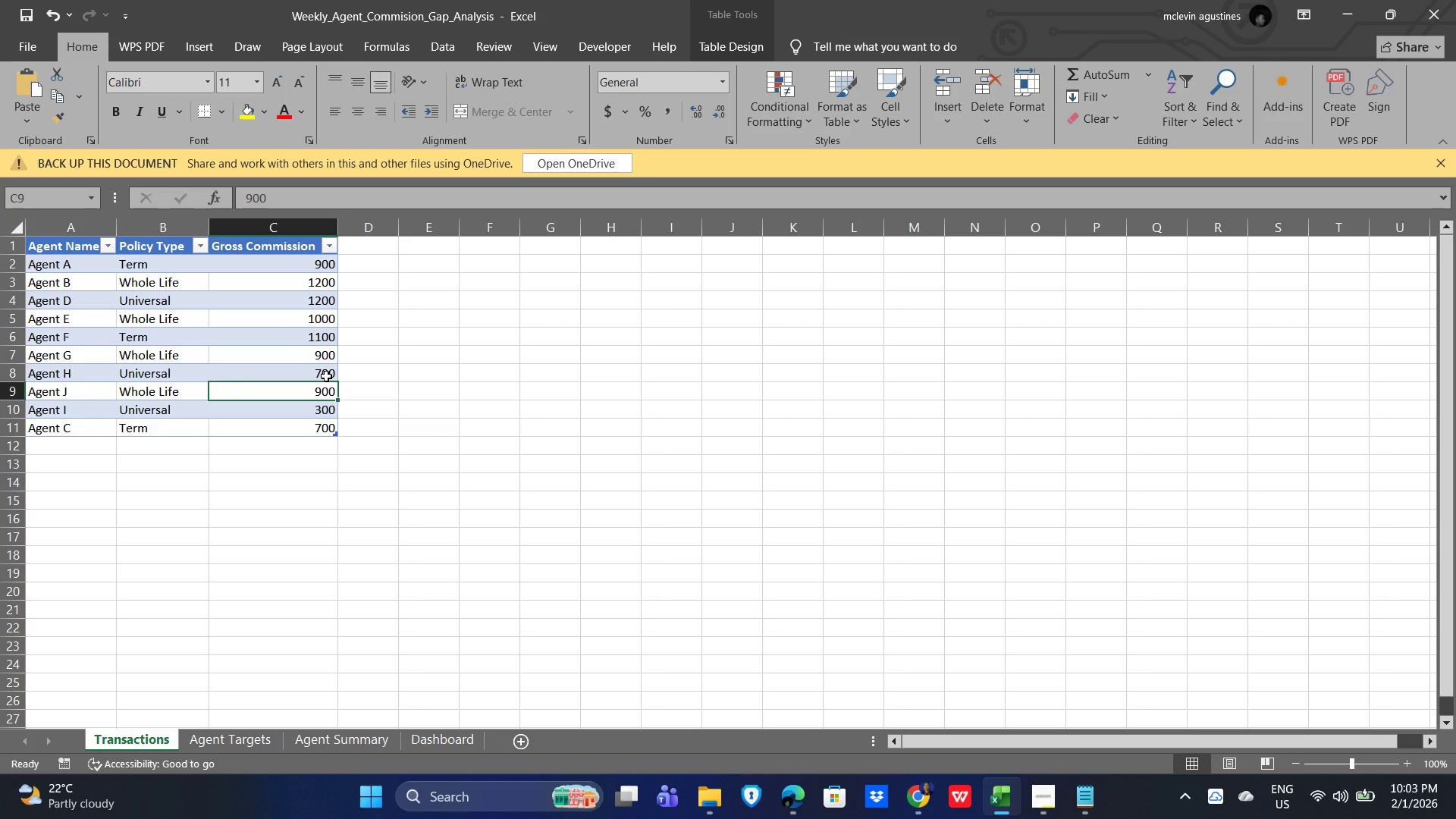 
key(Numpad6)
 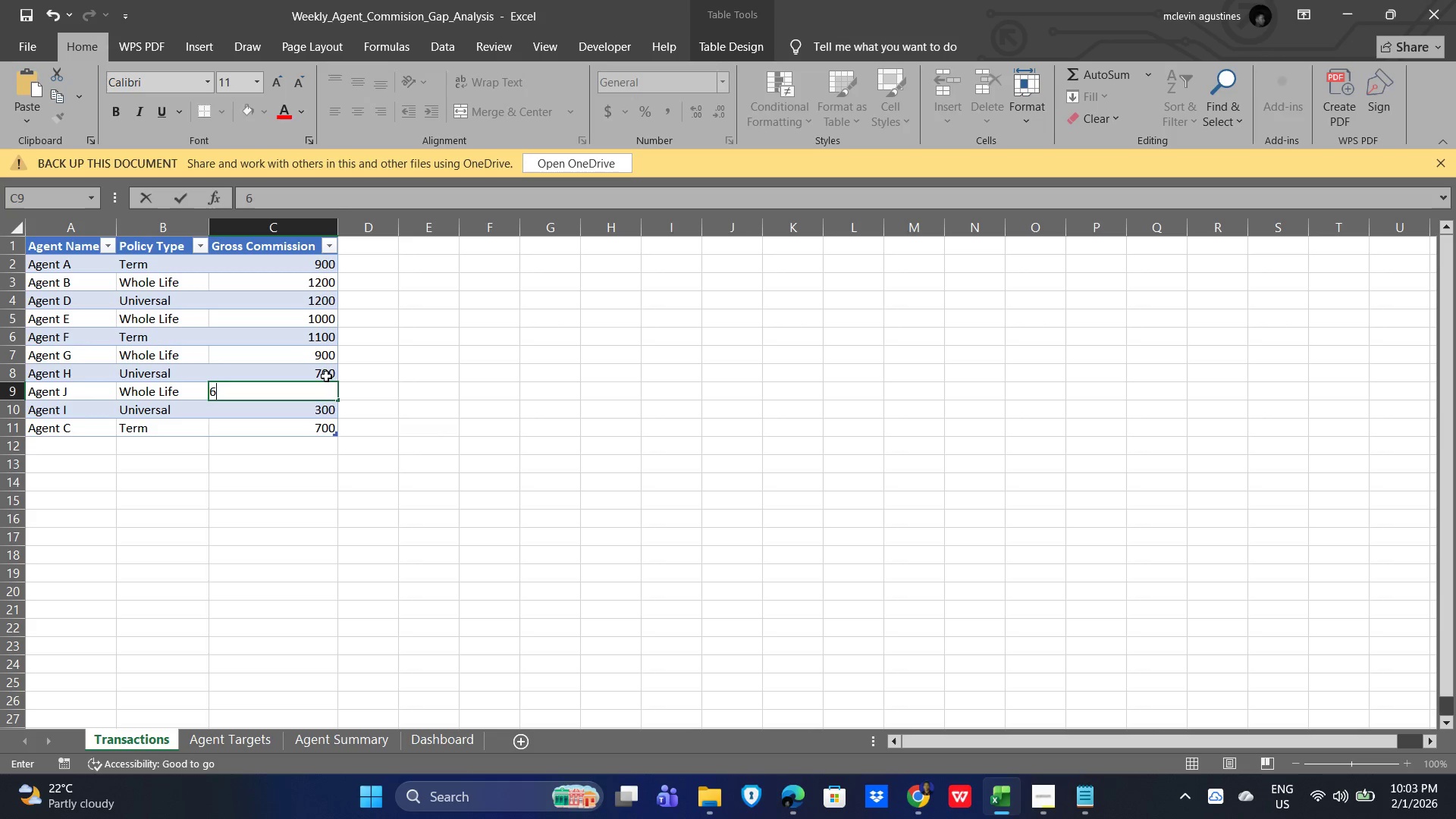 
key(Numpad0)
 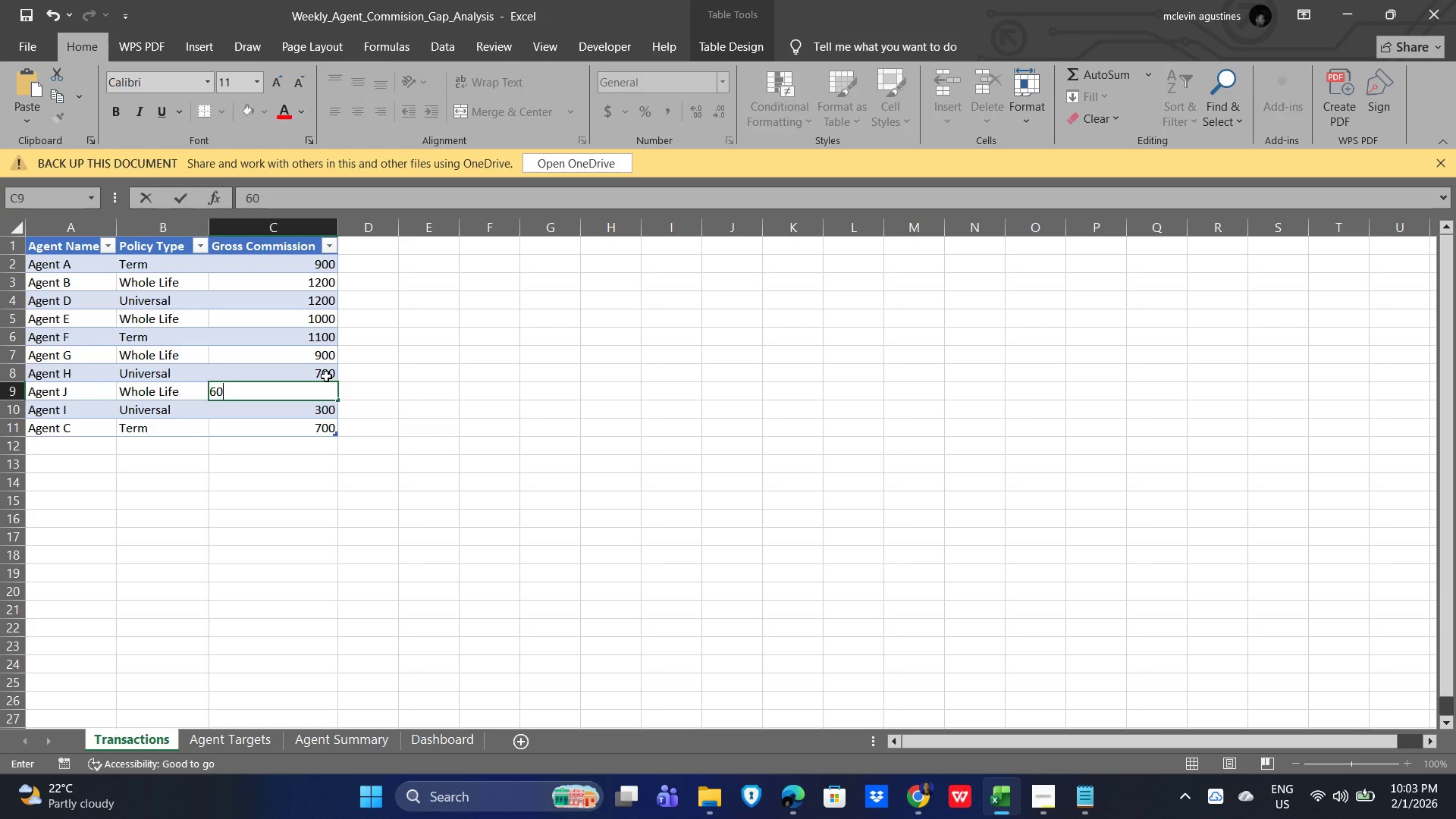 
key(Numpad0)
 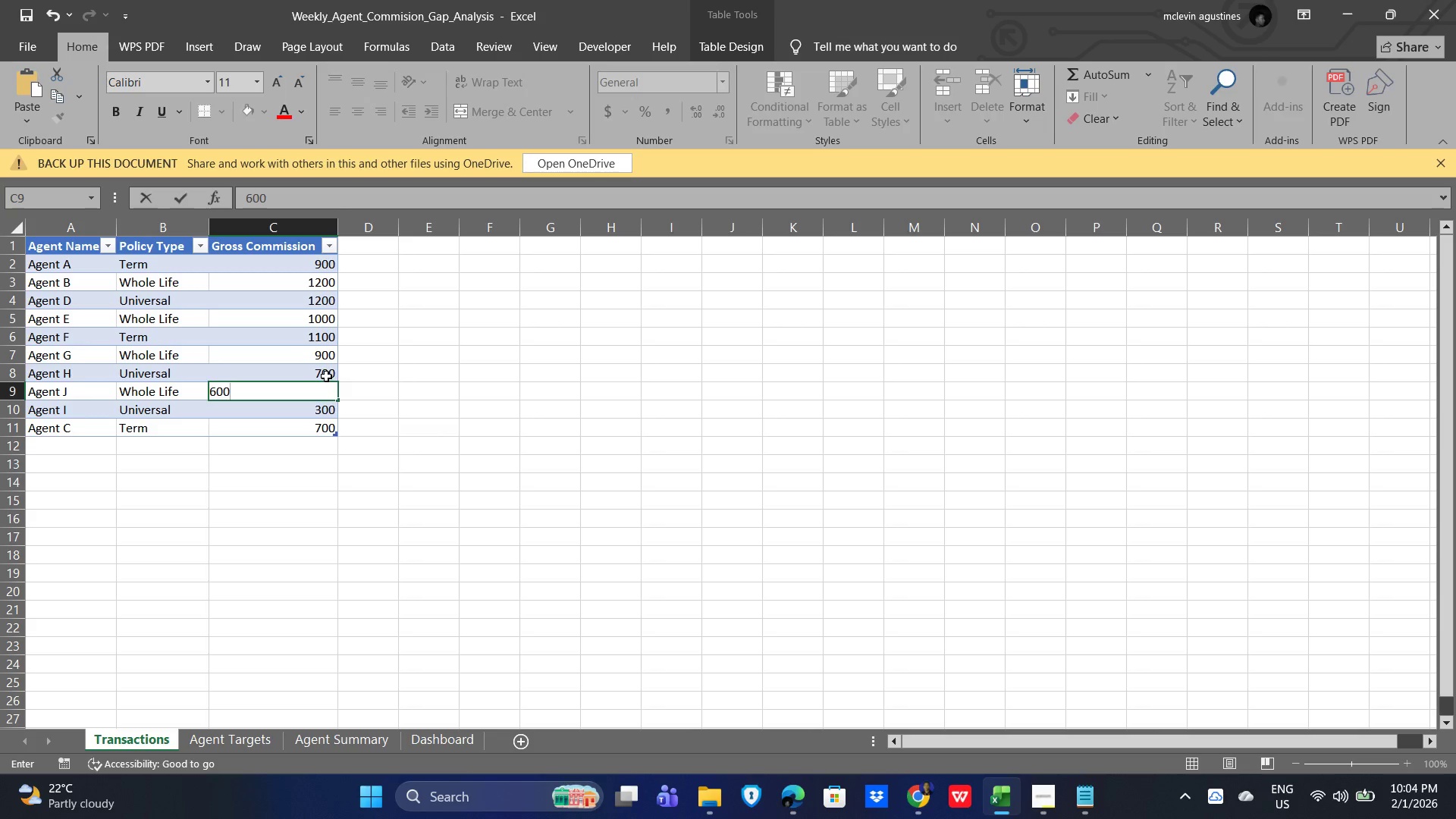 
key(NumpadEnter)
 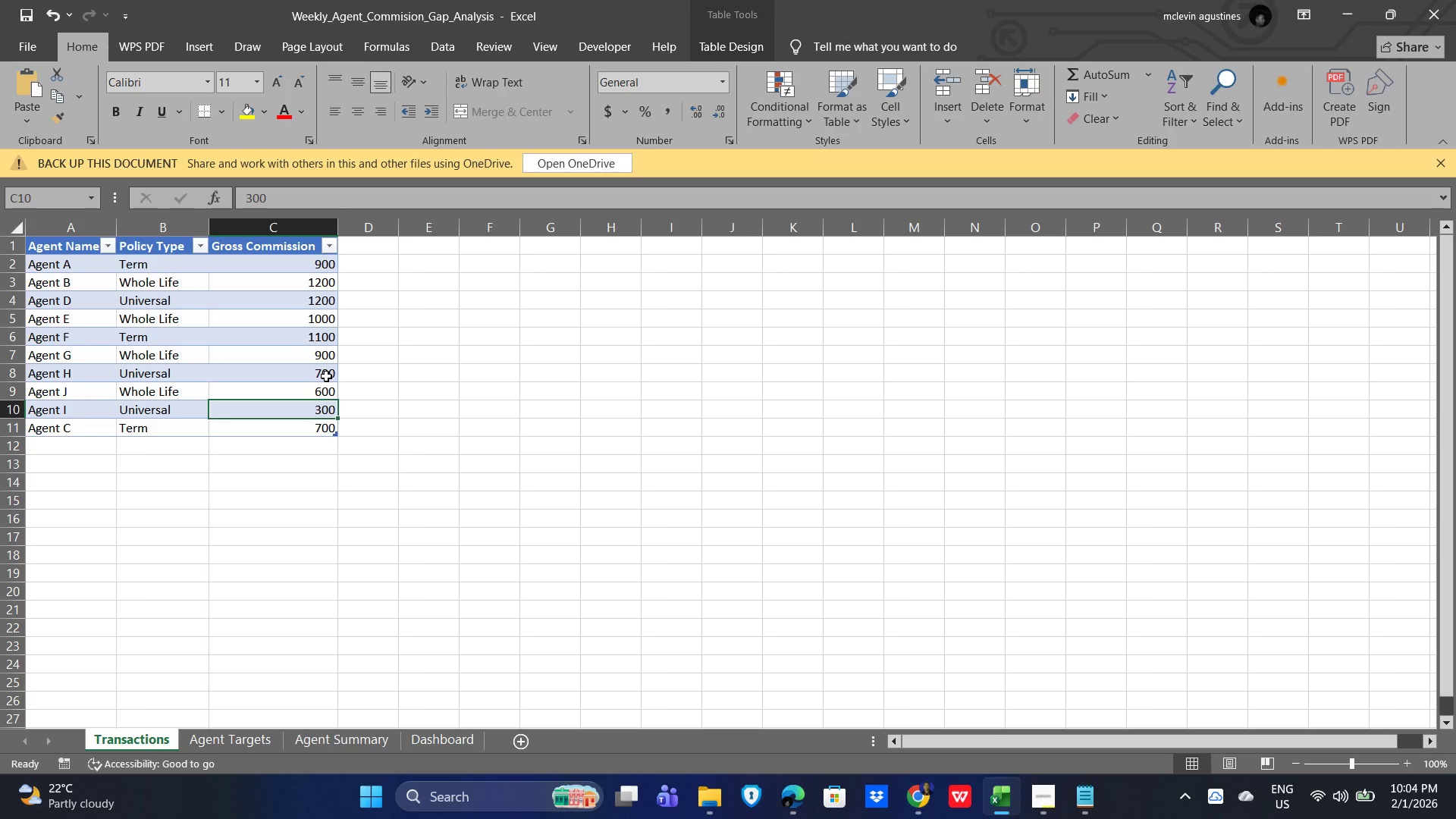 
key(Numpad8)
 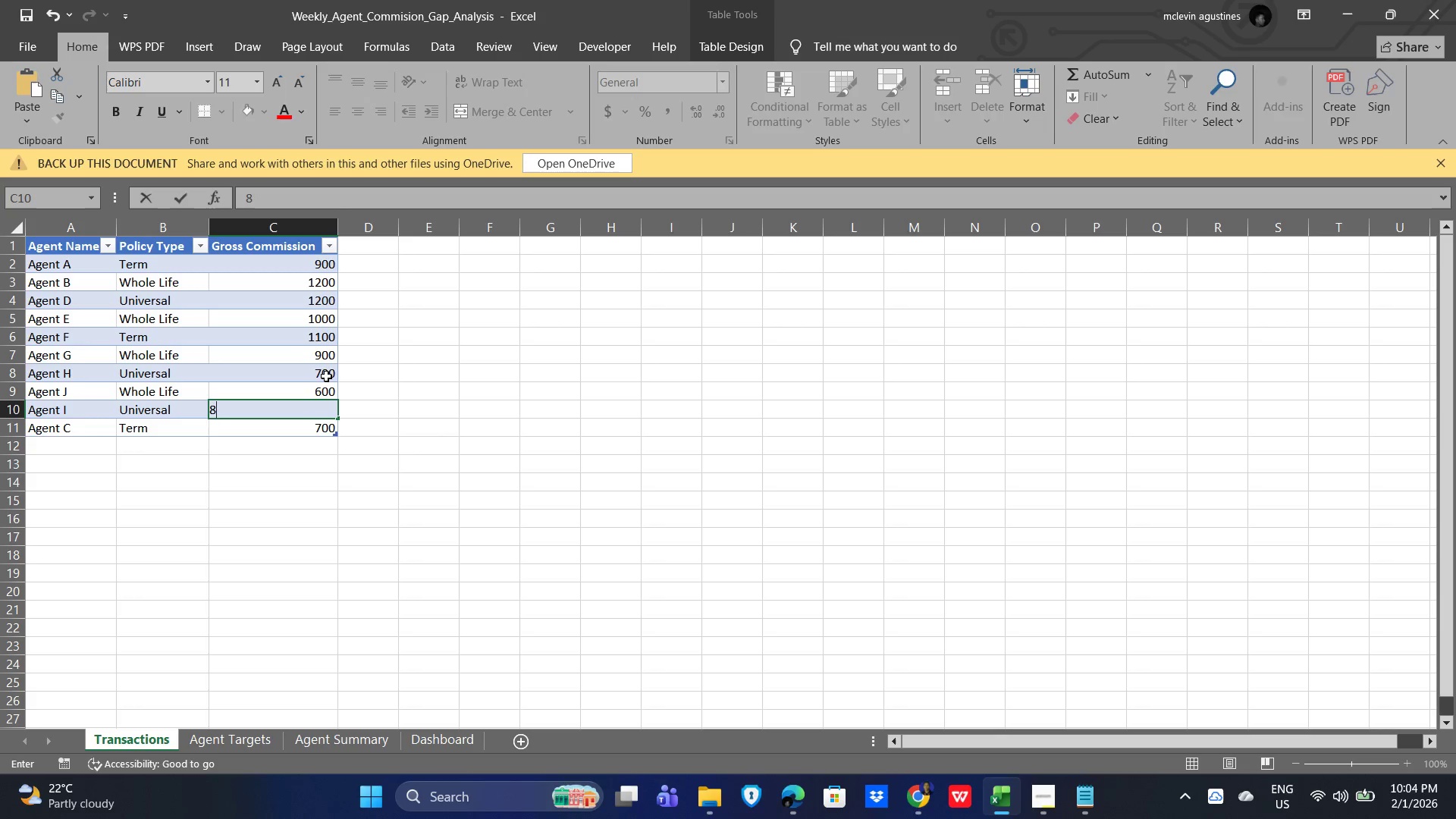 
key(Numpad0)
 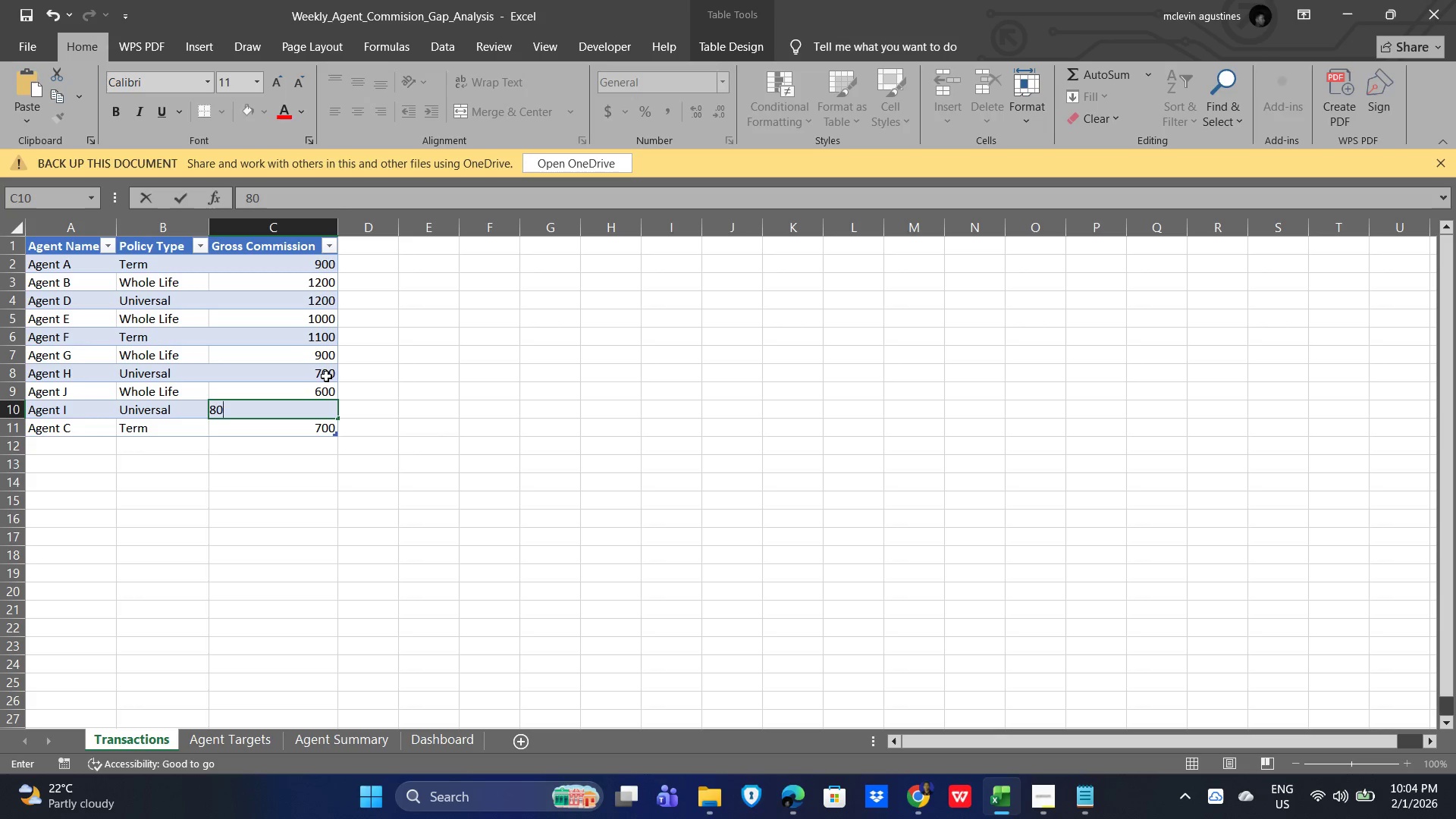 
key(Numpad0)
 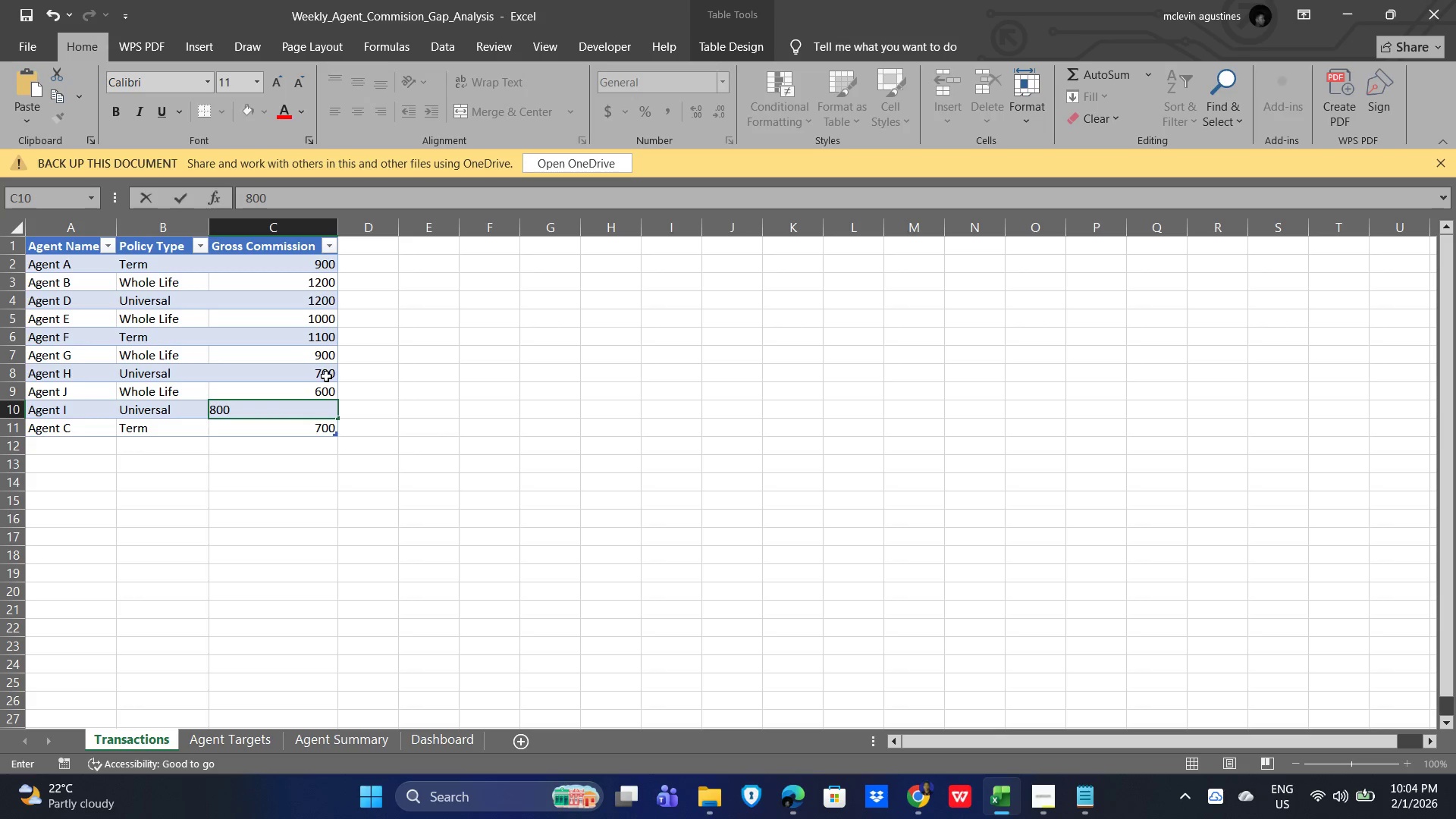 
key(NumpadEnter)
 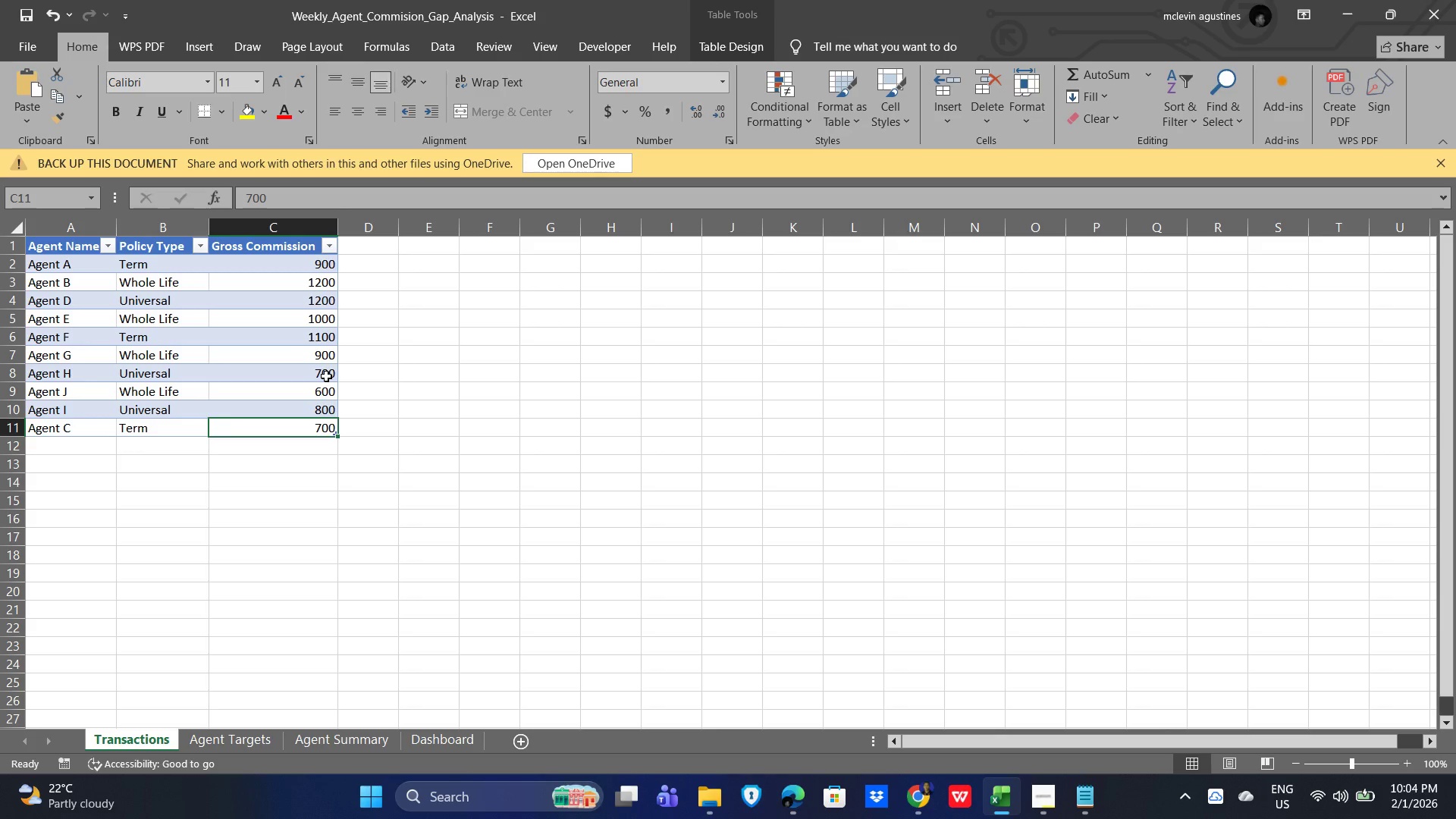 
key(Numpad1)
 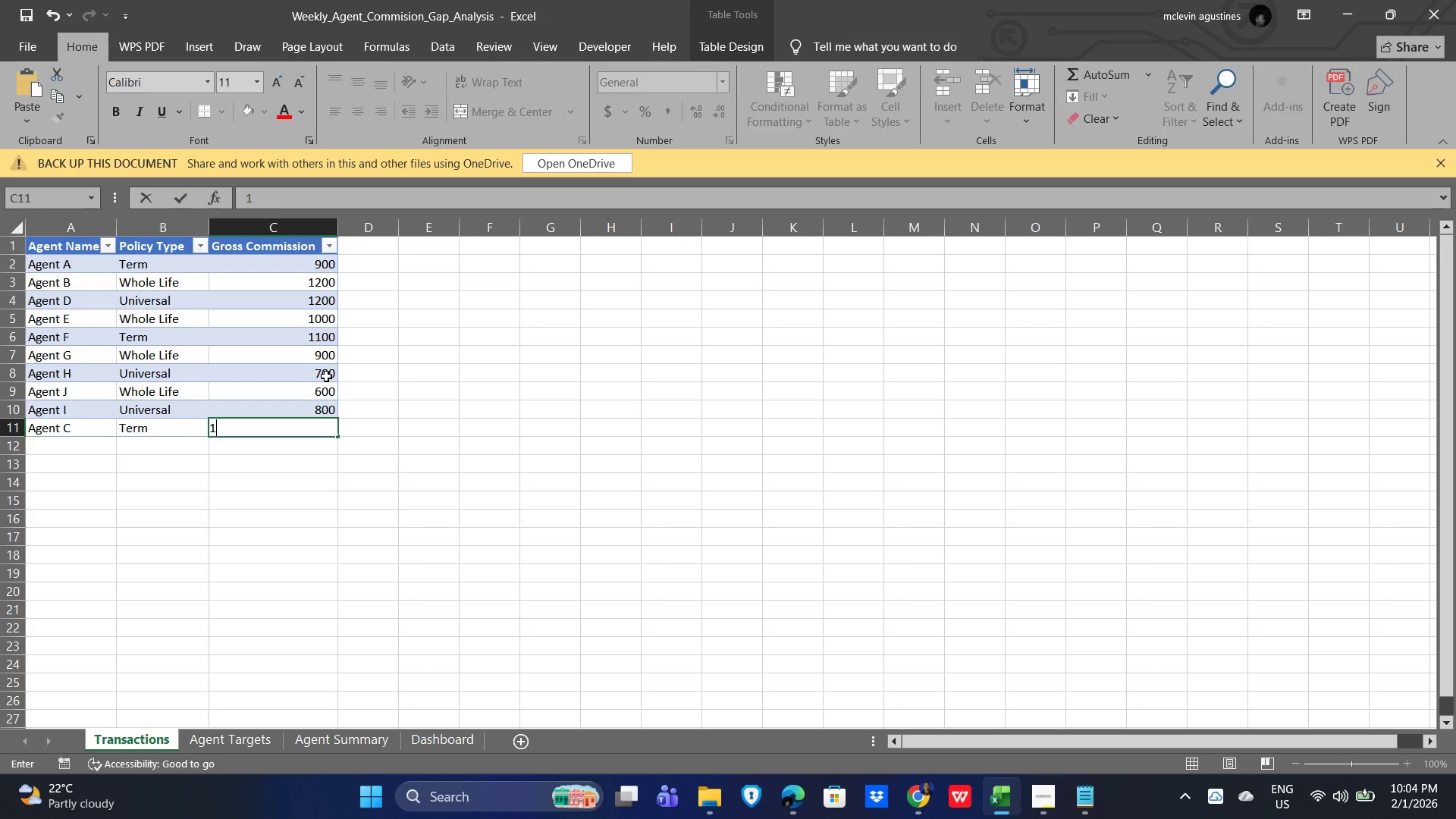 
key(Numpad1)
 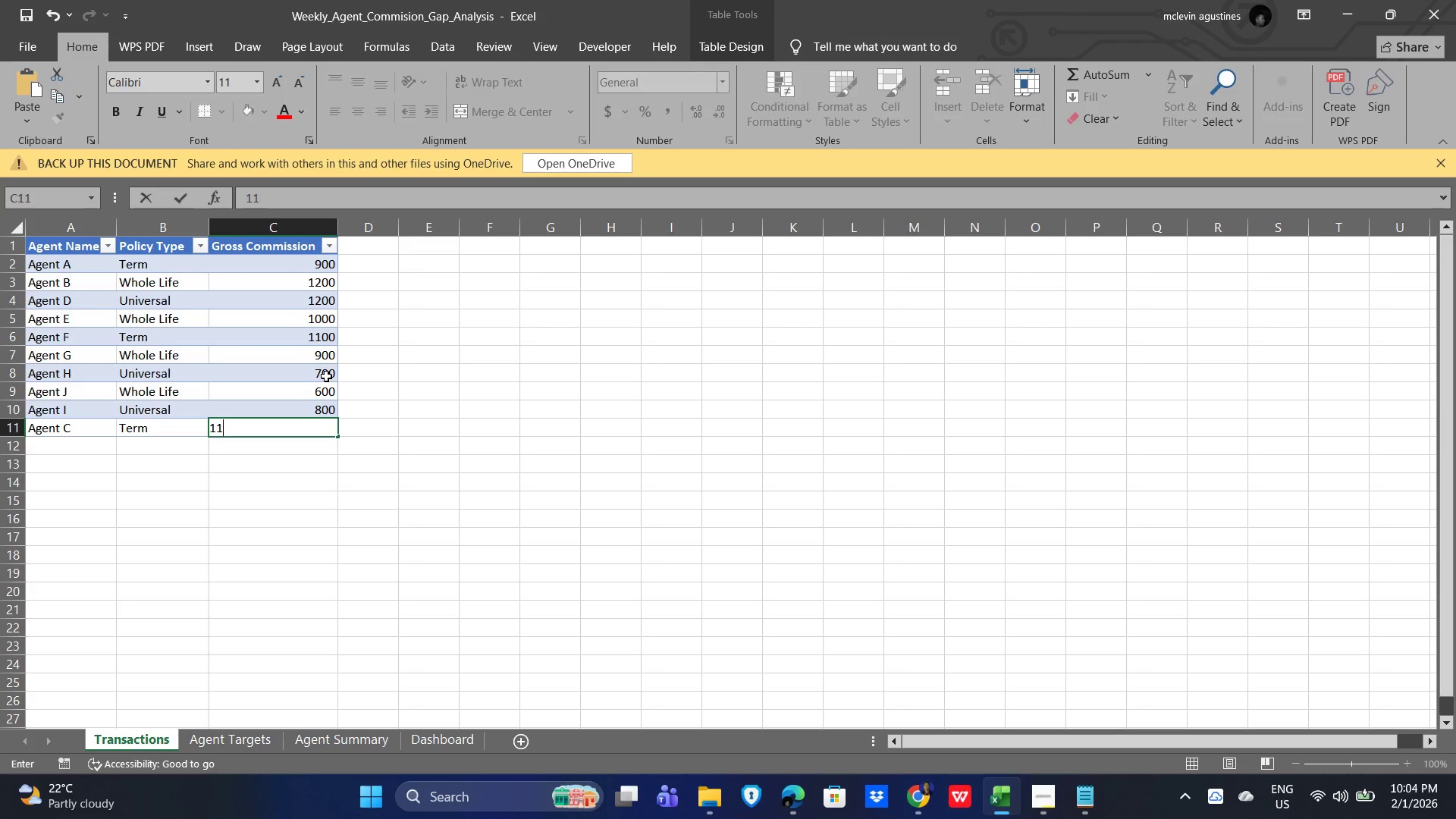 
key(Numpad0)
 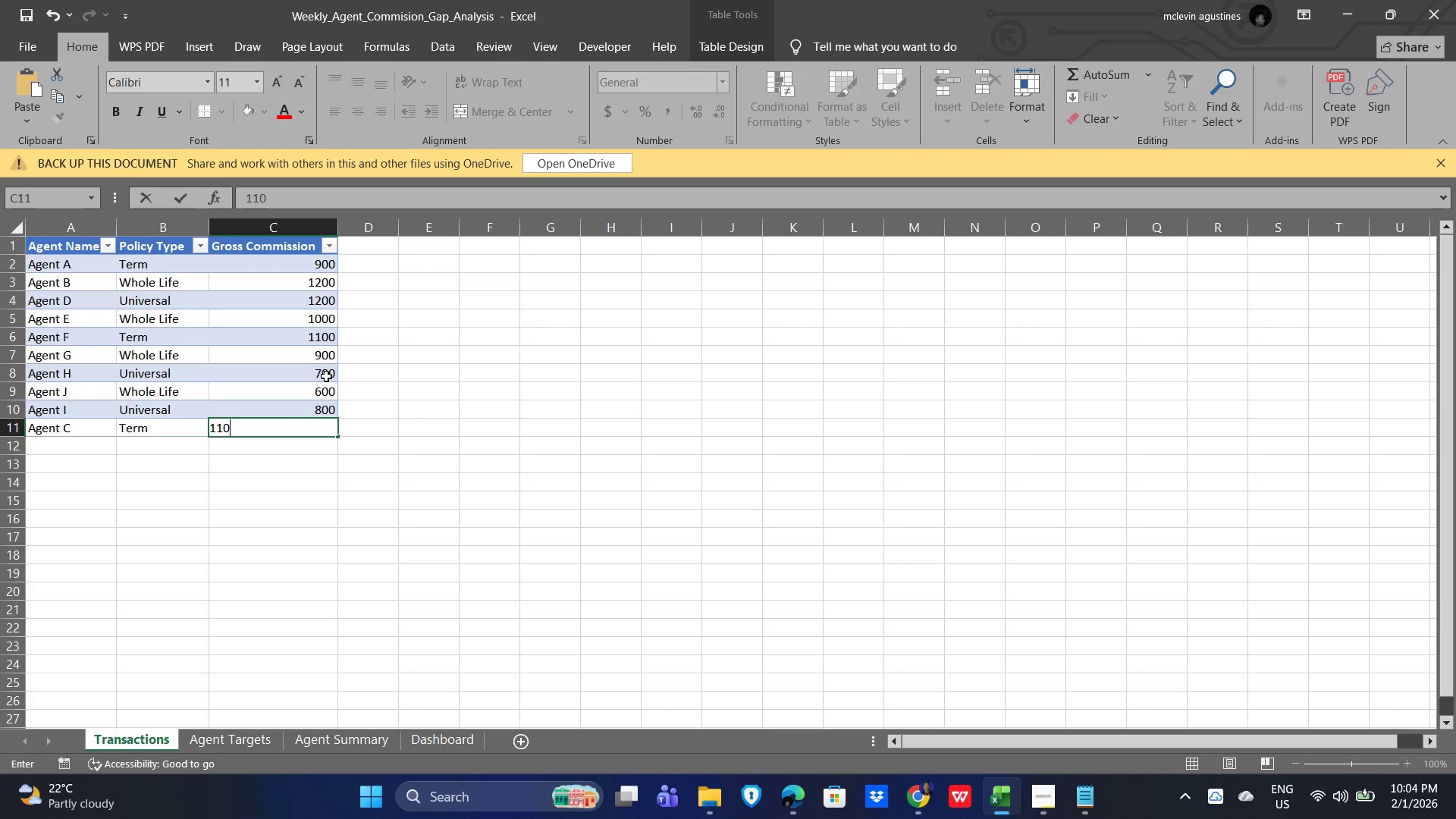 
key(Numpad0)
 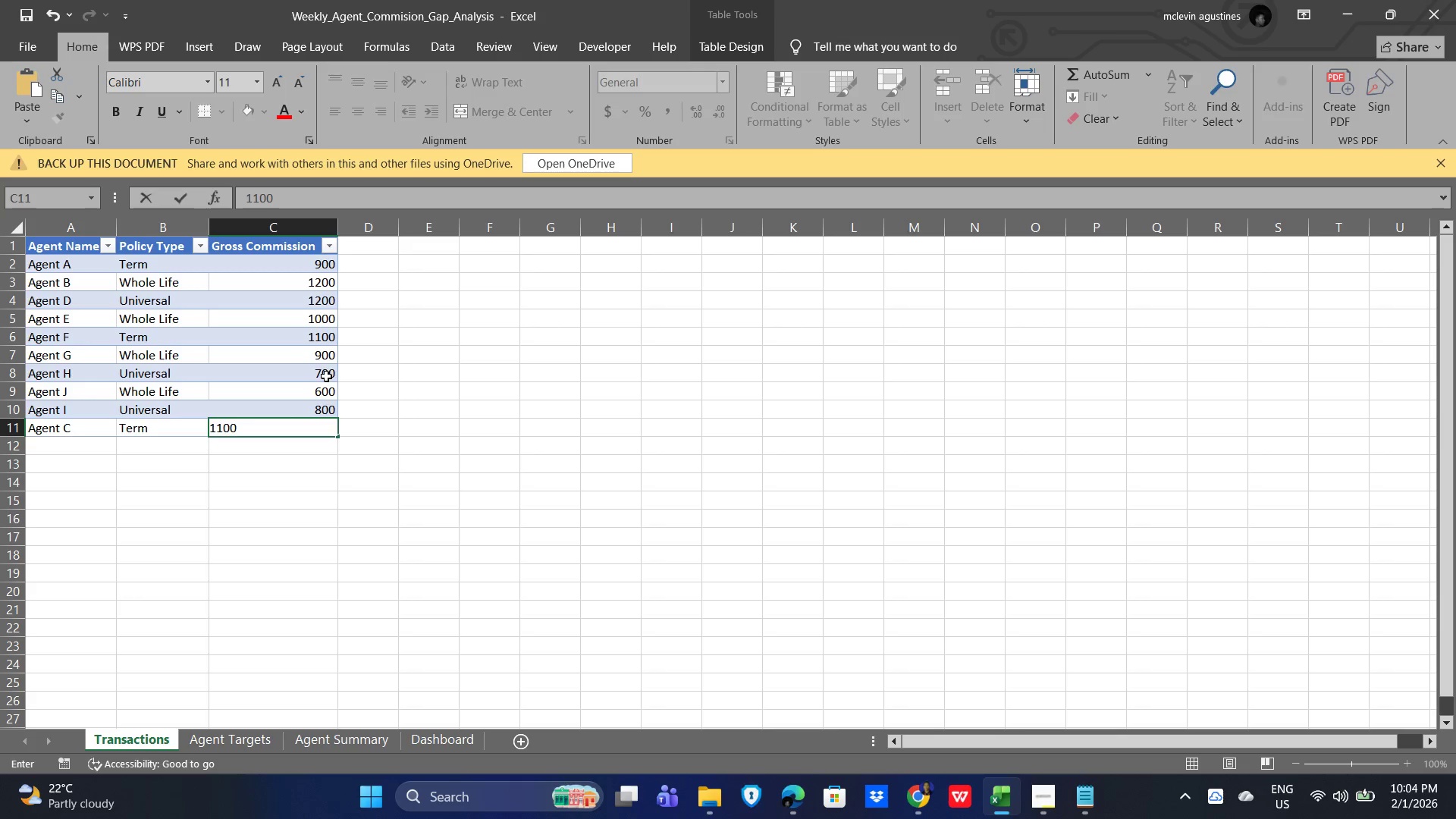 
key(NumpadEnter)
 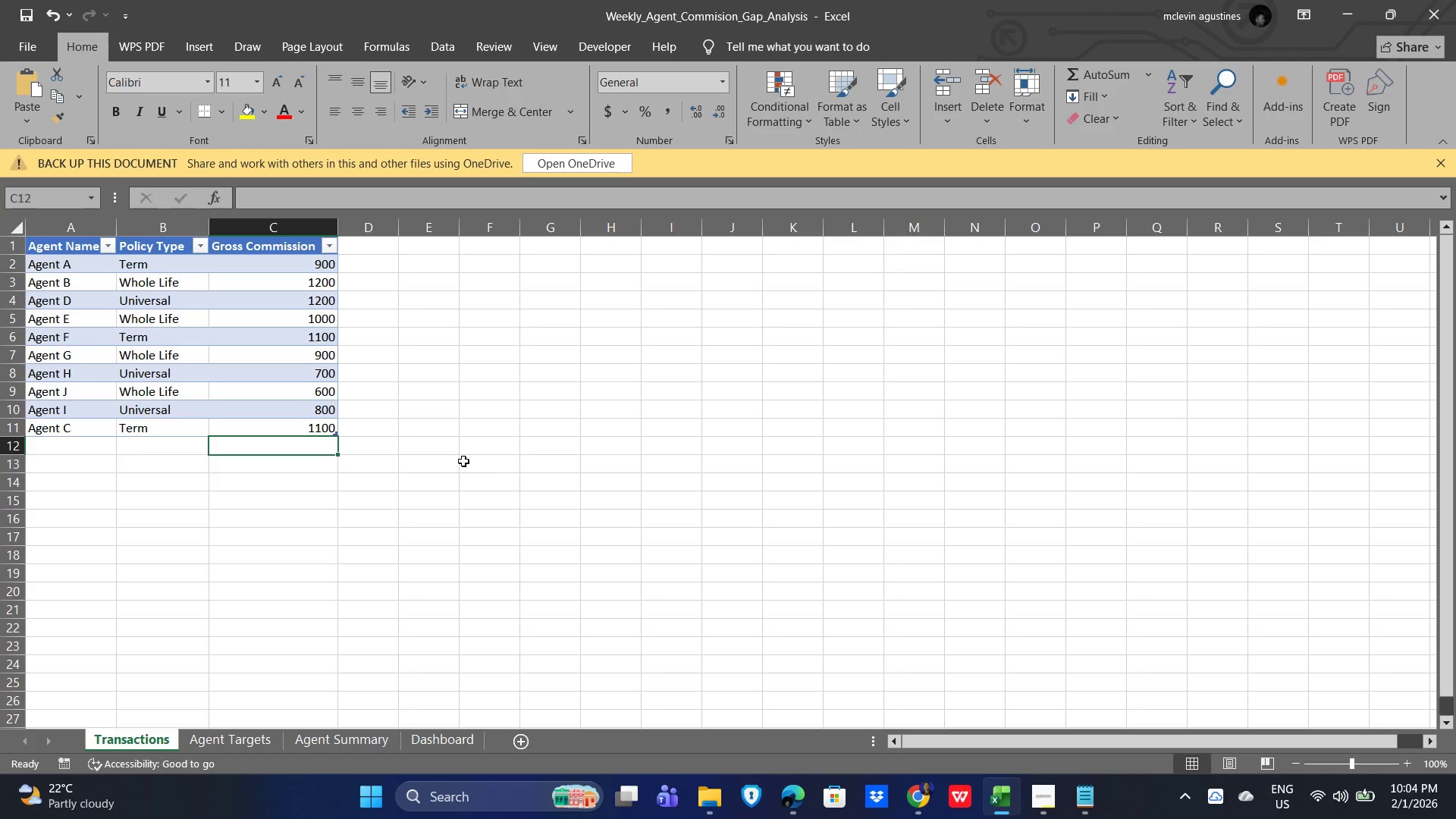 
left_click_drag(start_coordinate=[494, 472], to_coordinate=[494, 466])
 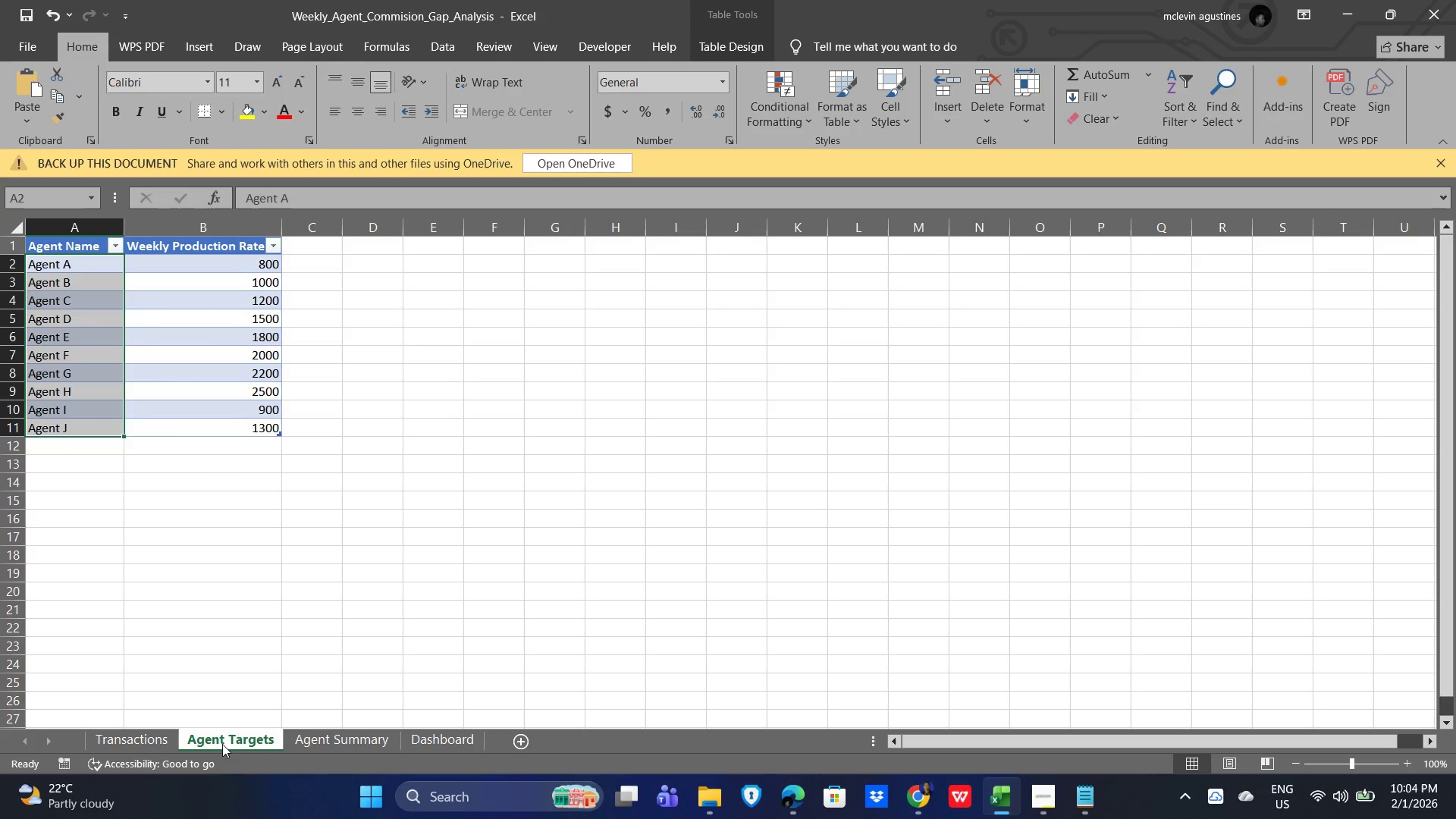 
left_click([334, 740])
 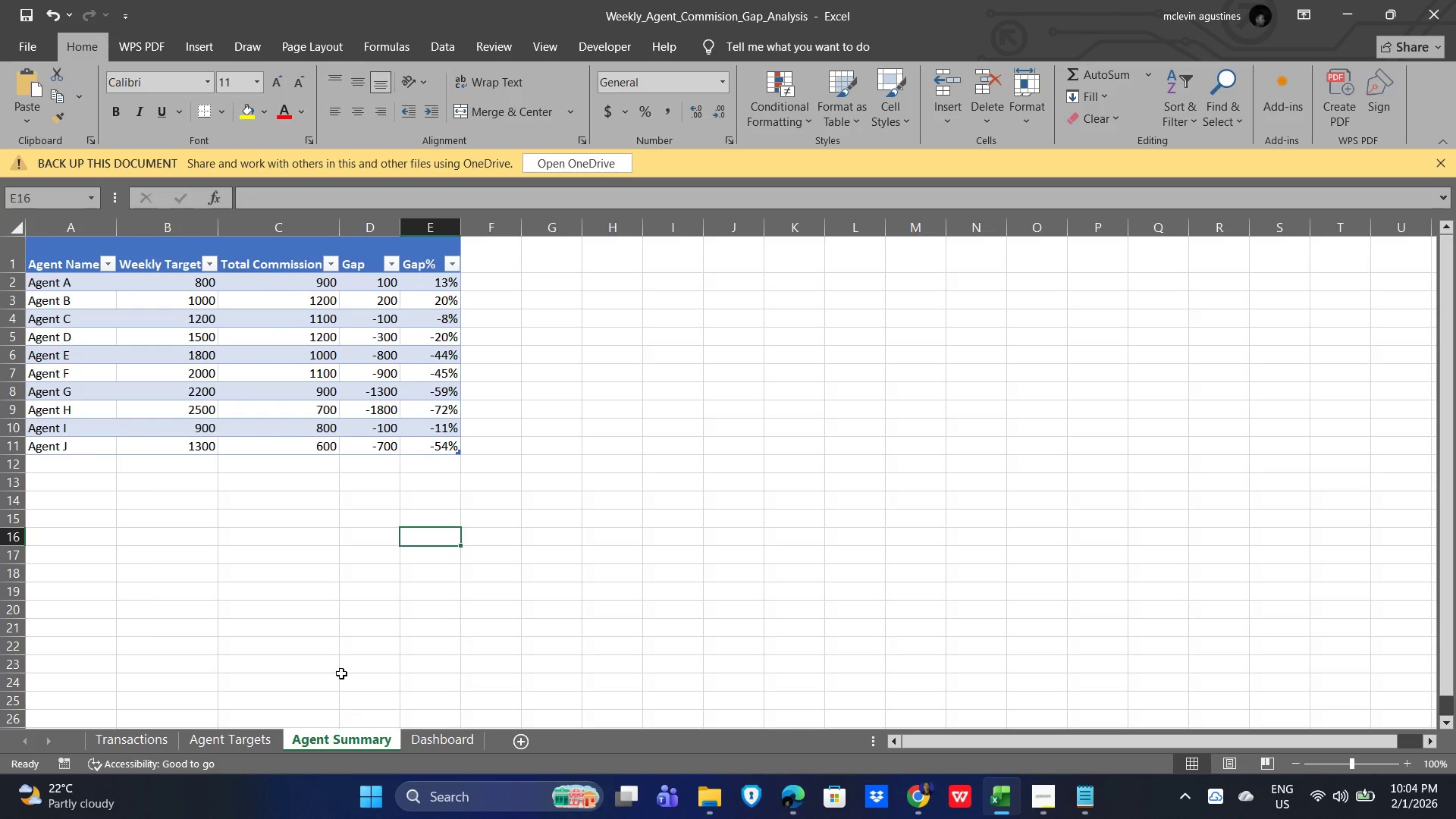 
left_click([516, 415])
 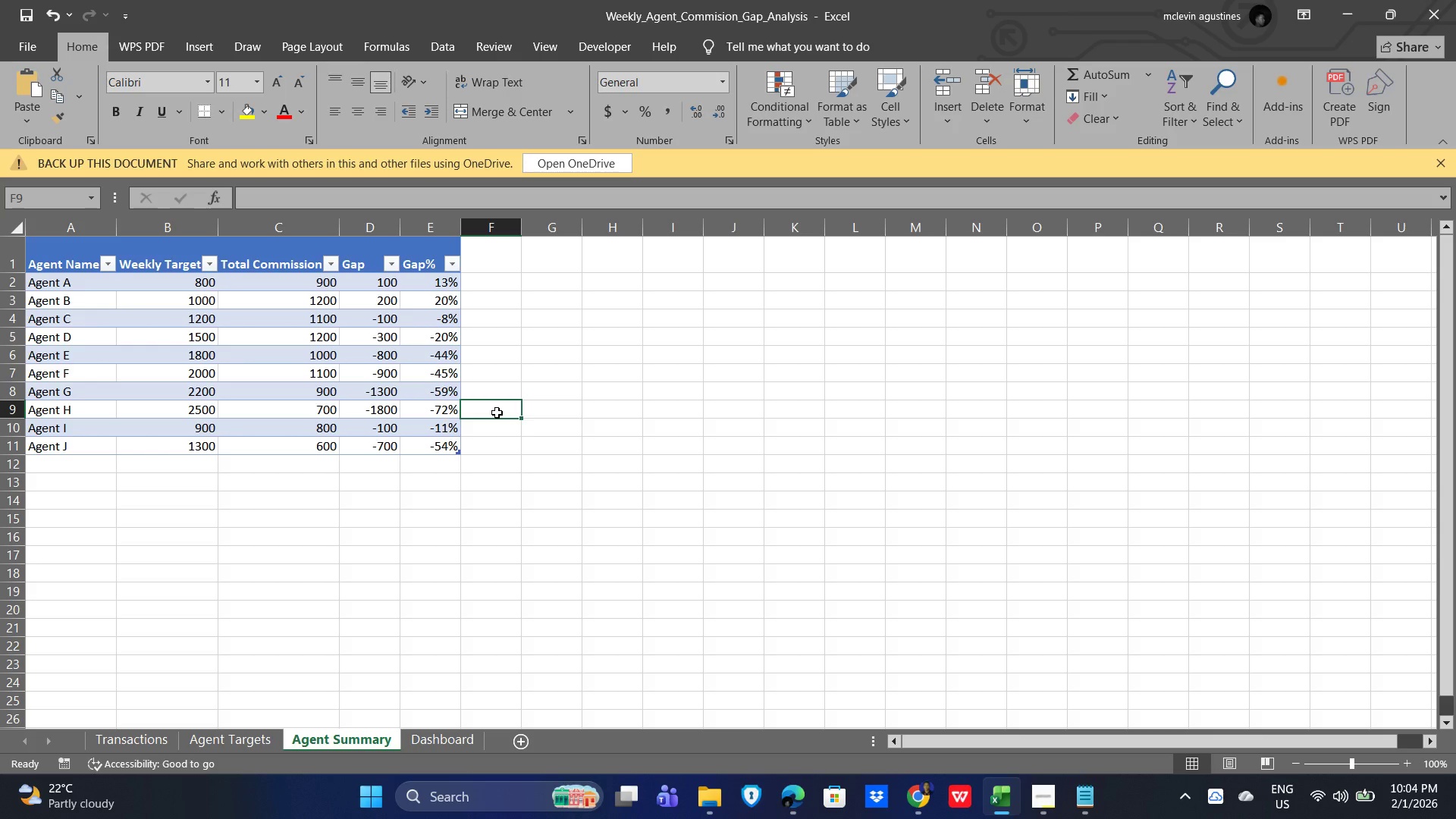 
left_click([761, 422])
 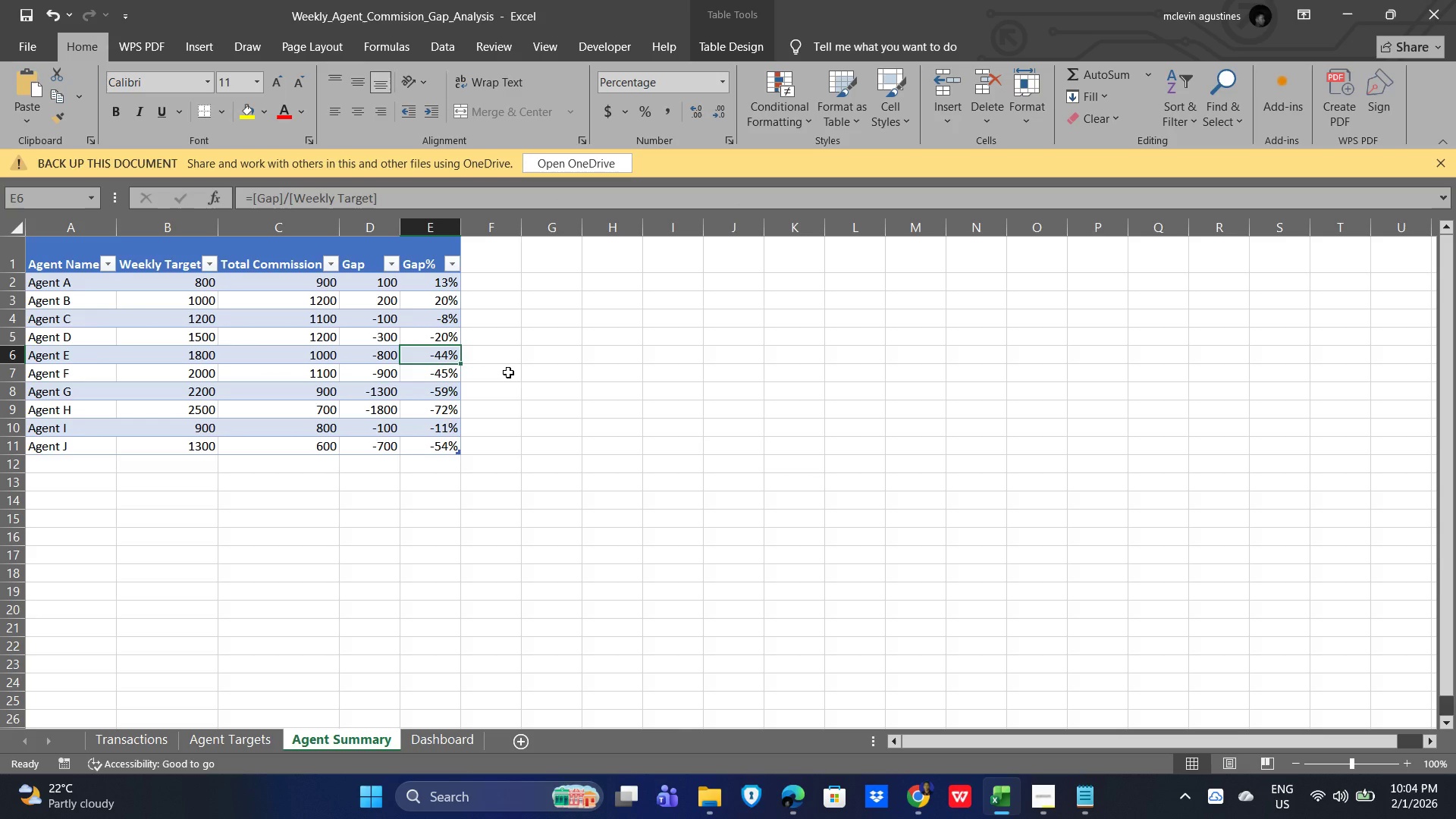 
left_click([433, 319])
 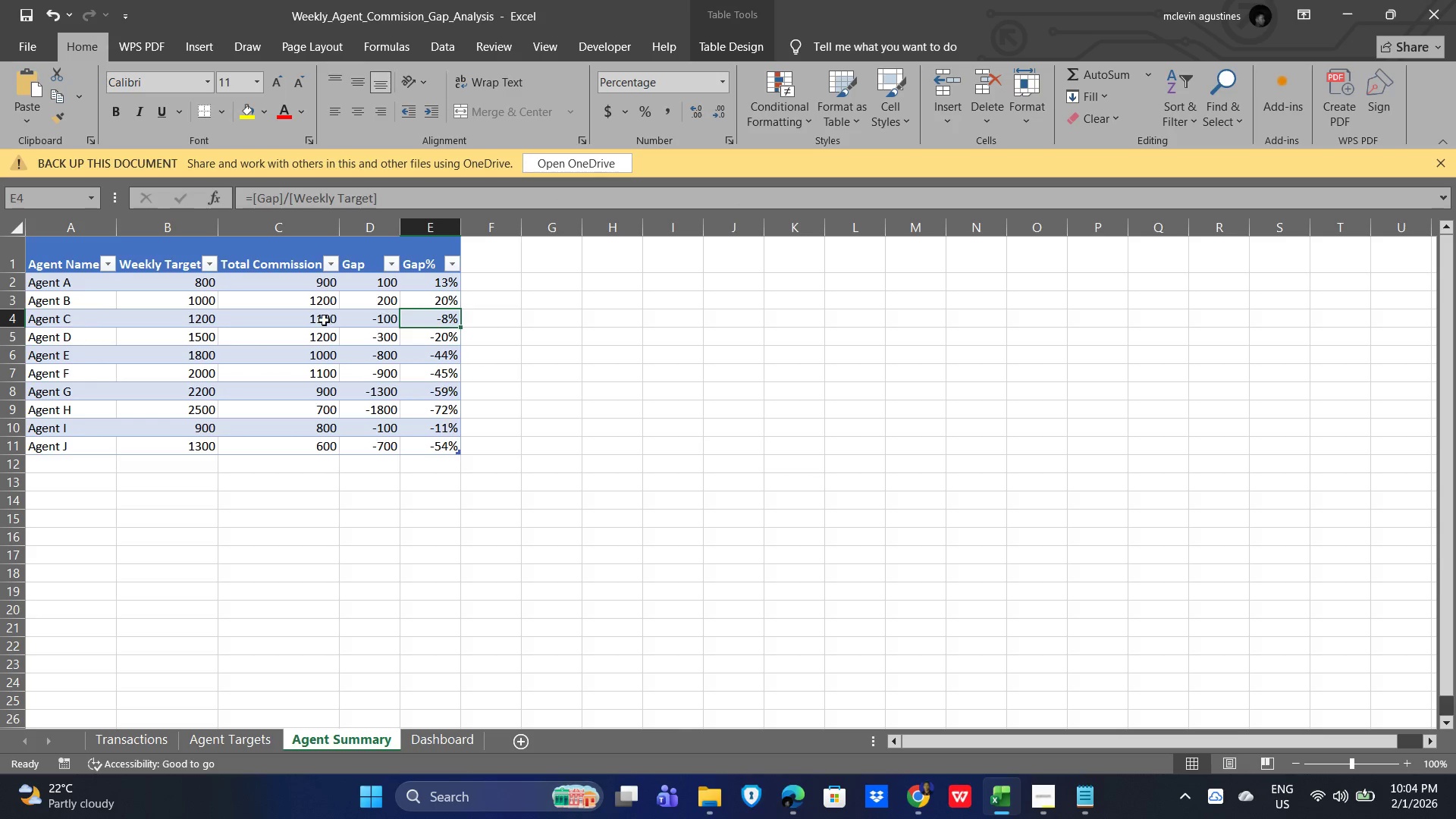 
left_click([318, 320])
 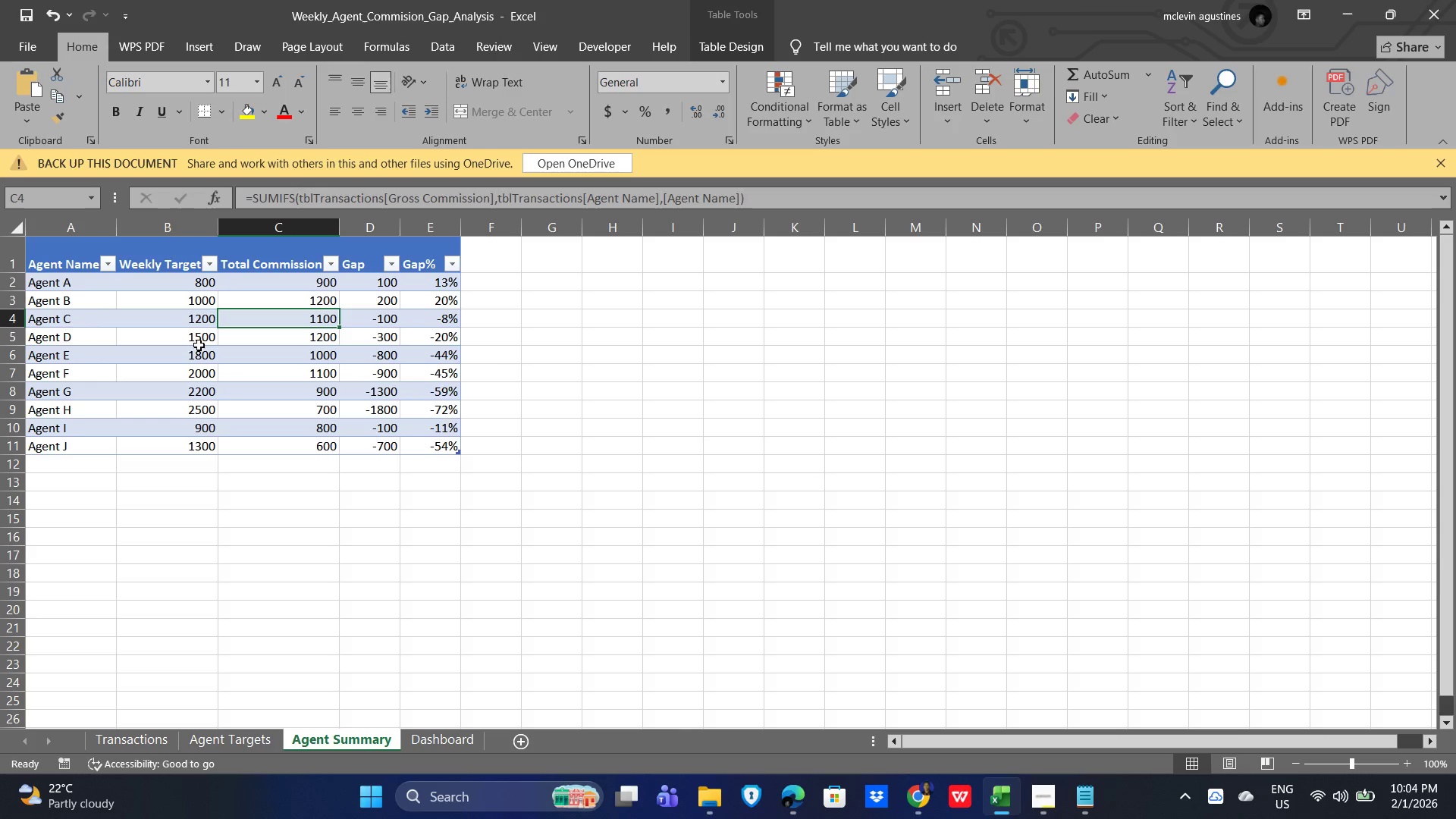 
left_click([336, 337])
 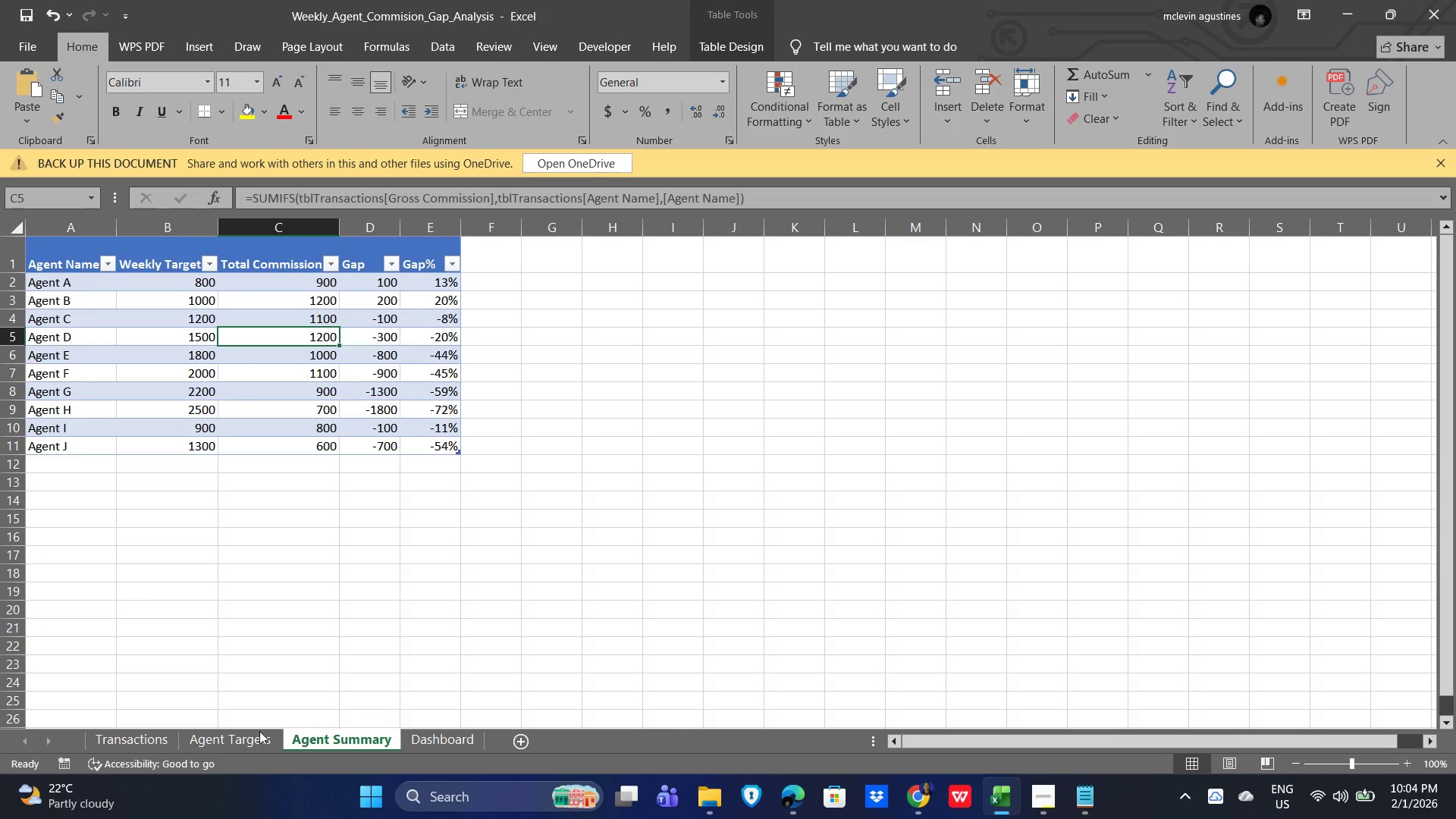 
left_click([112, 736])
 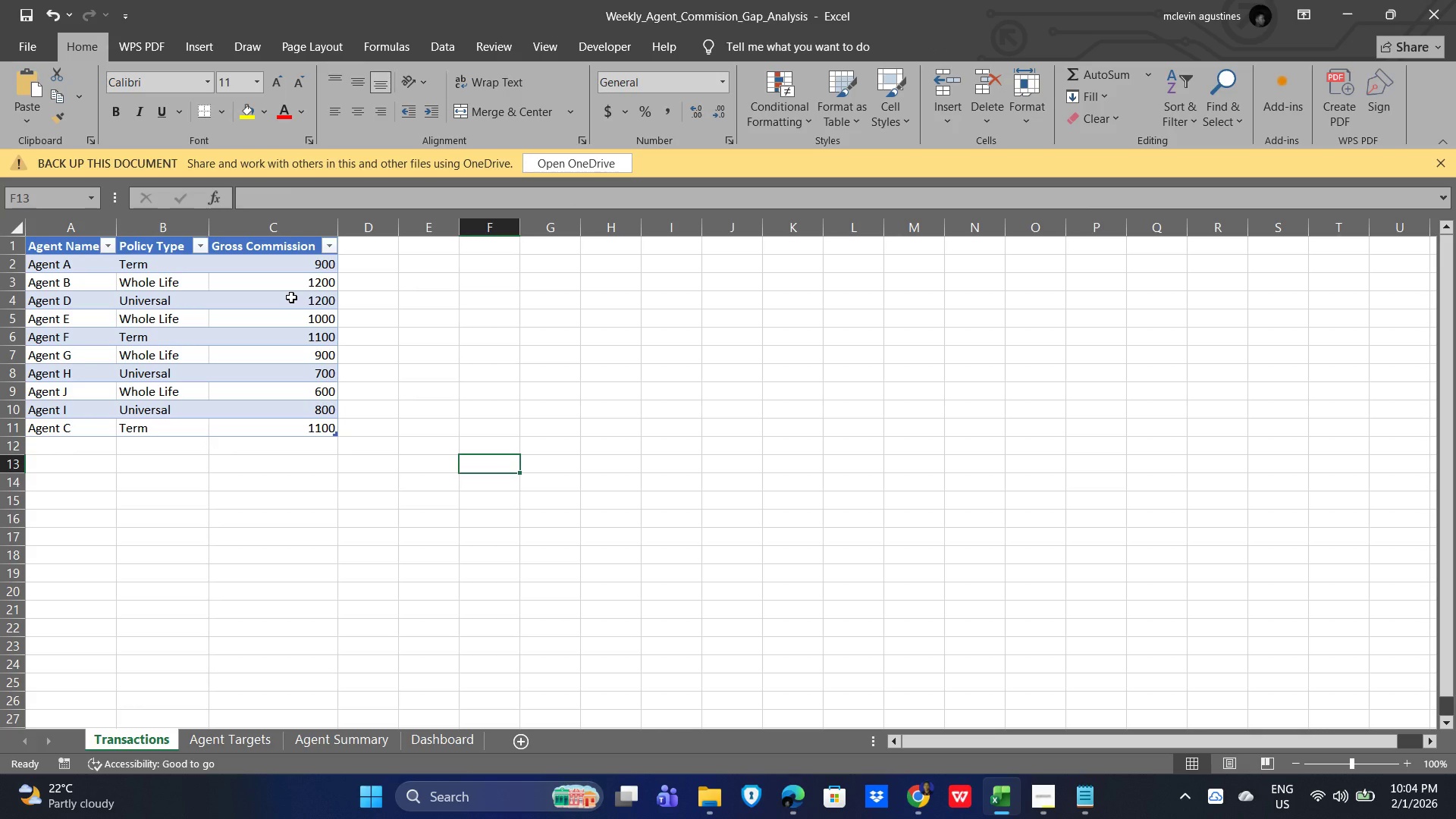 
left_click([291, 297])
 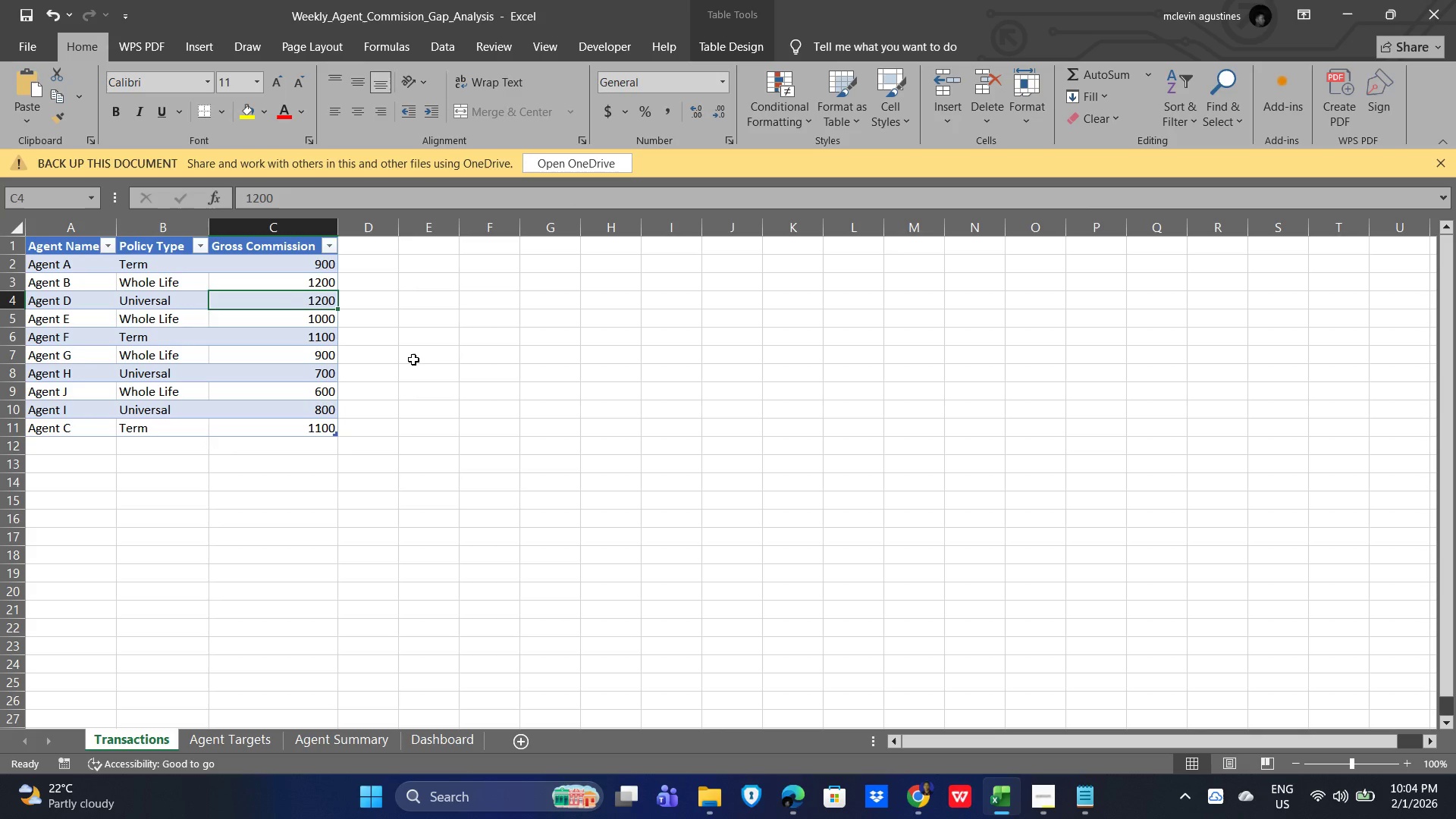 
key(Numpad2)
 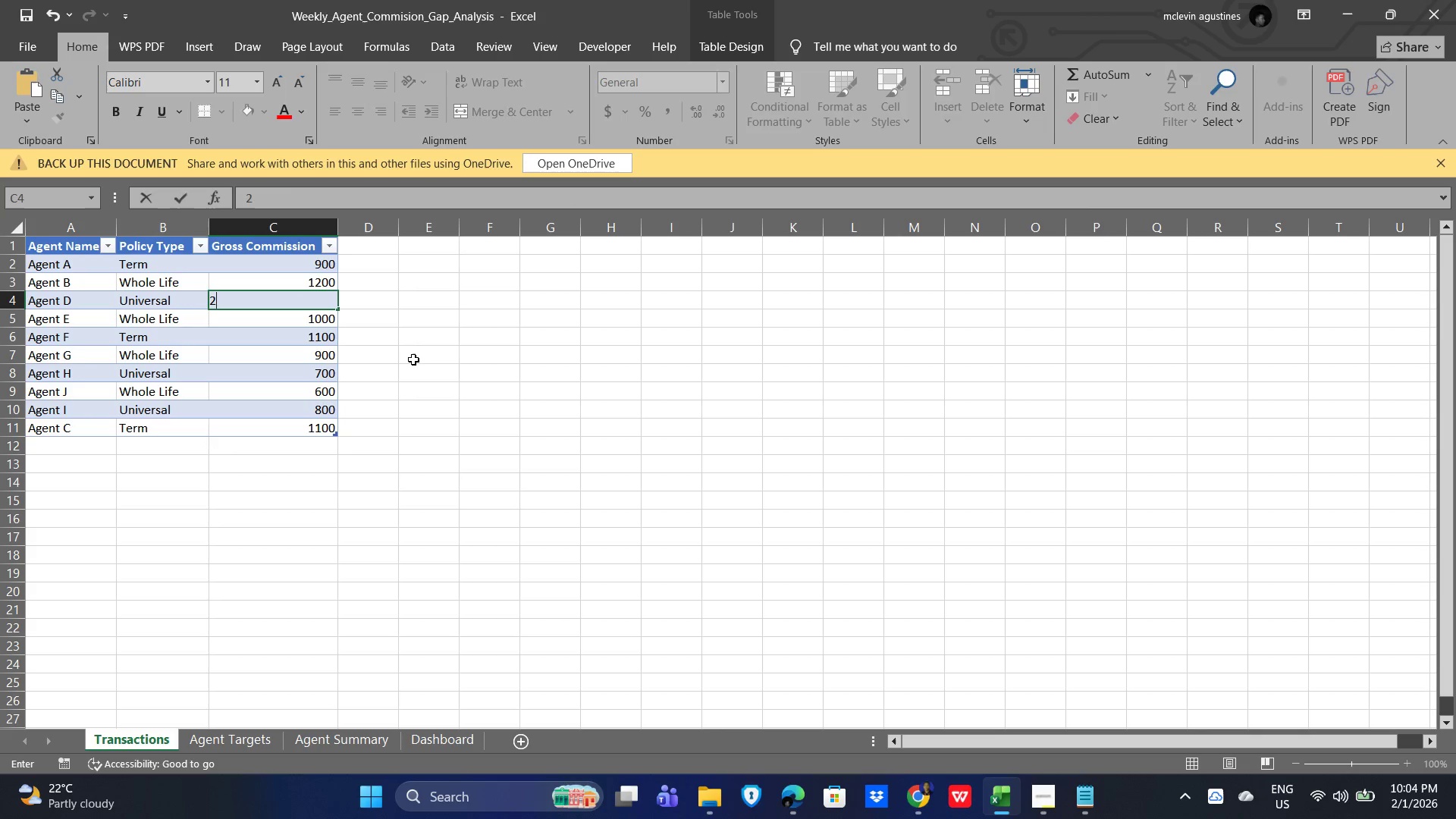 
key(Numpad2)
 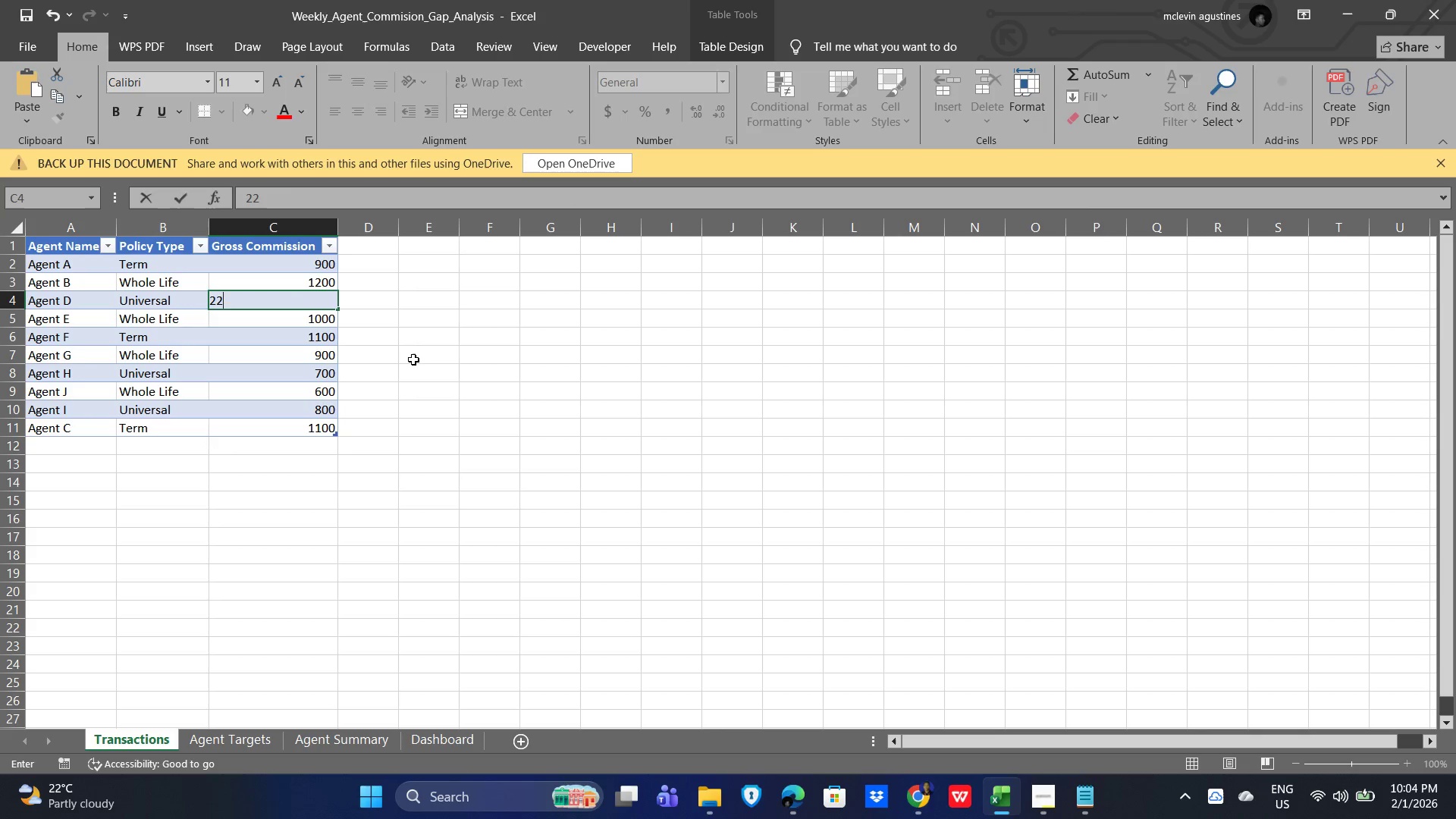 
key(Numpad0)
 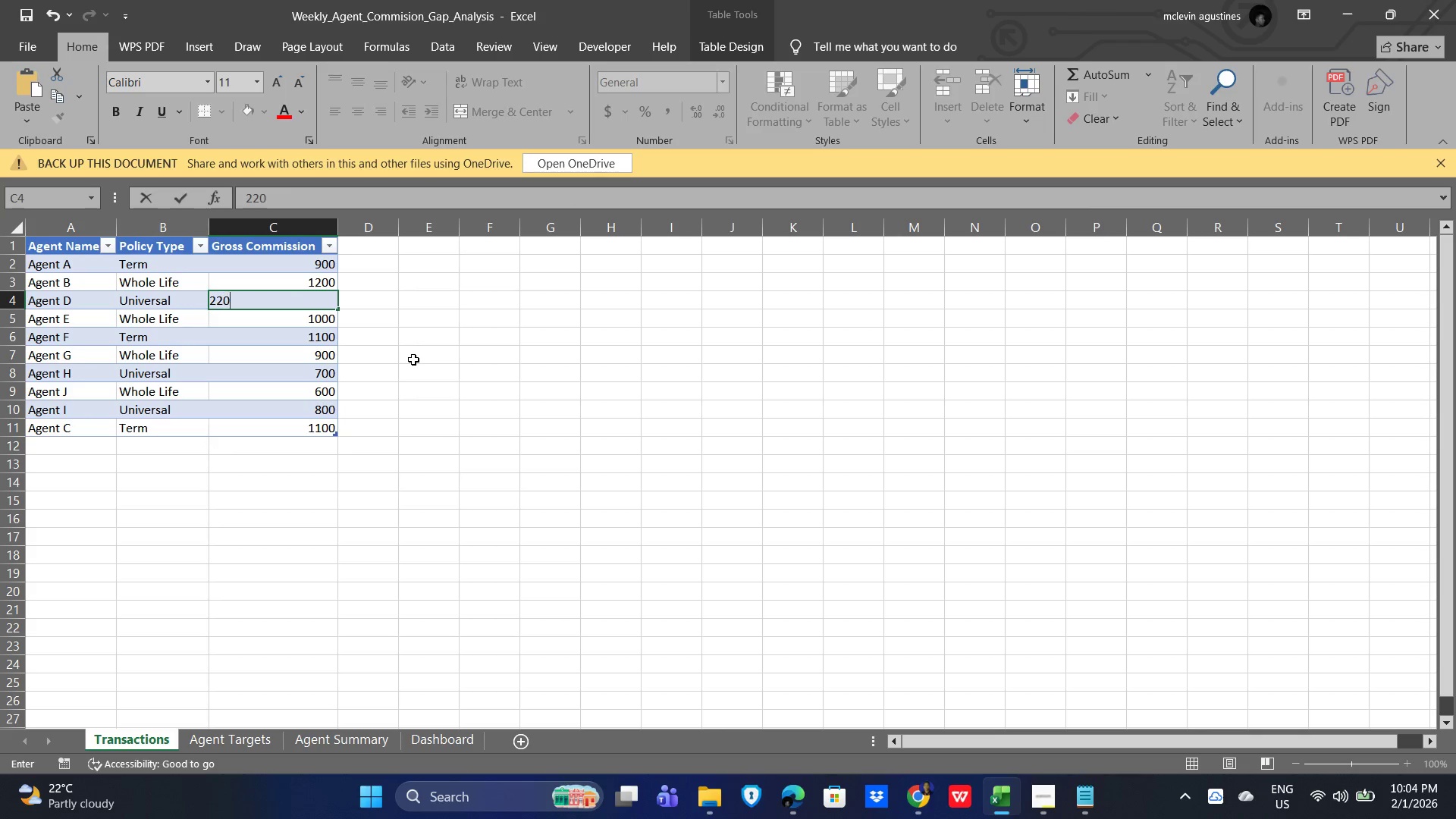 
key(Numpad0)
 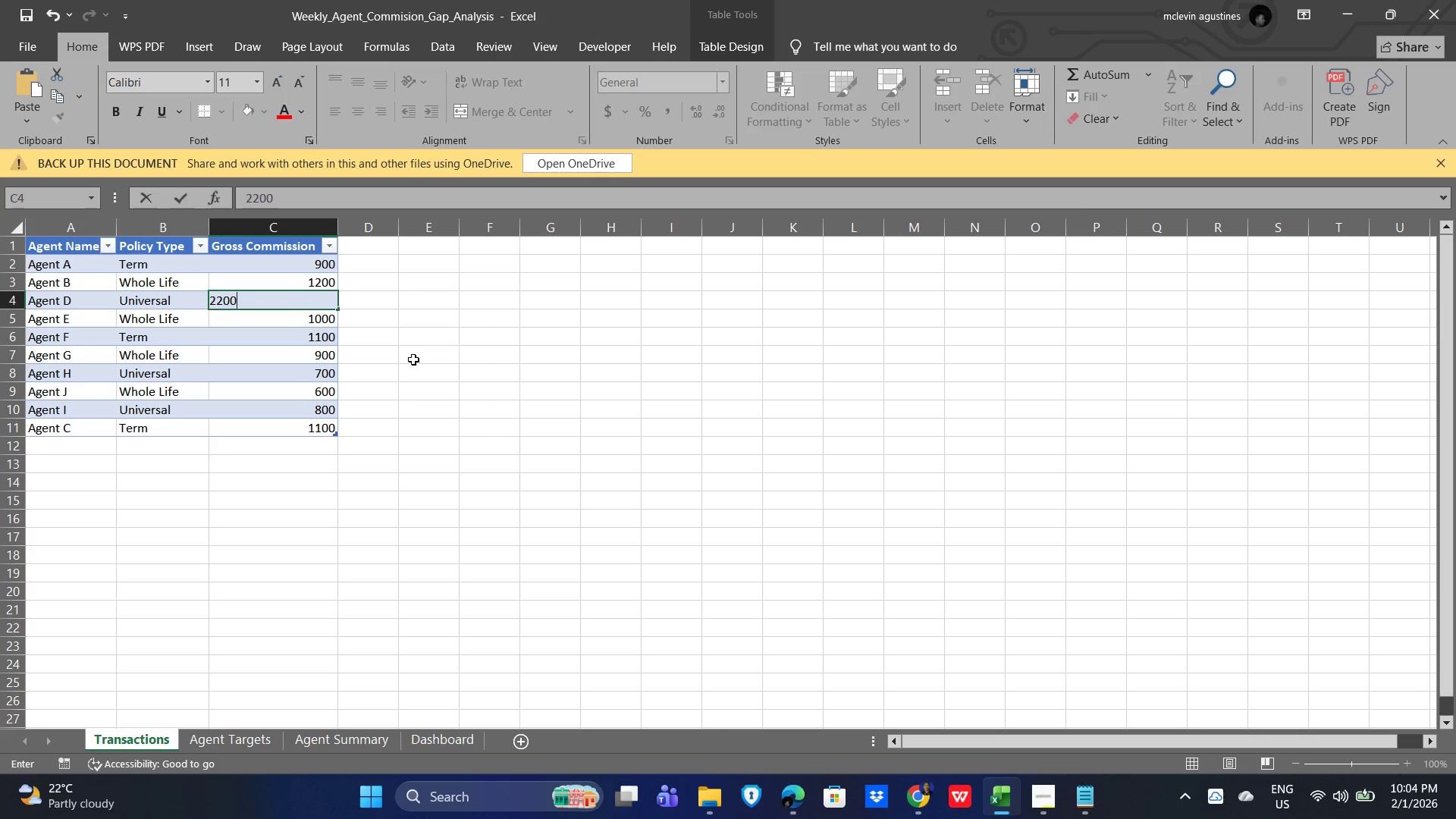 
key(NumpadEnter)
 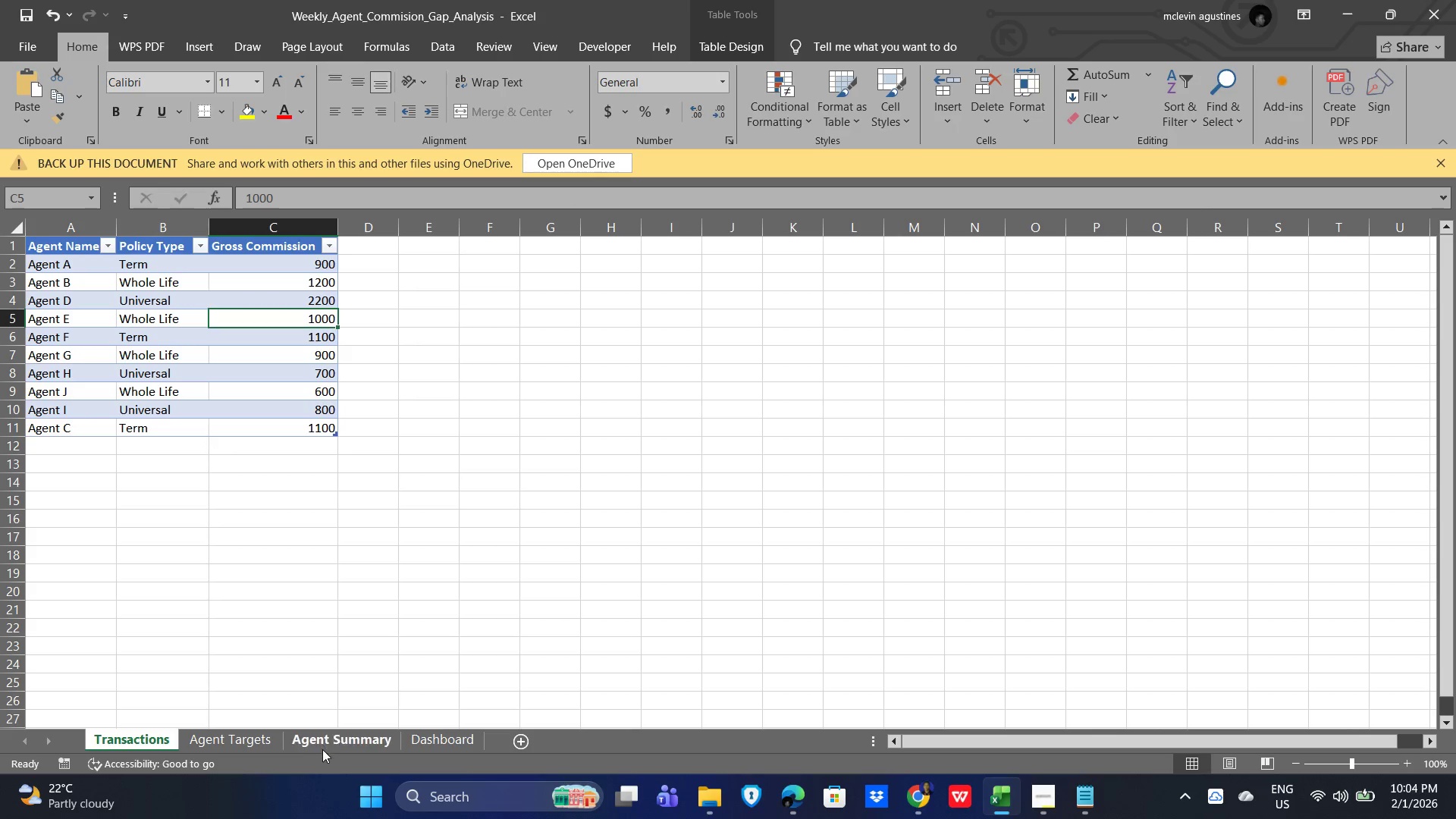 
left_click_drag(start_coordinate=[336, 736], to_coordinate=[344, 733])
 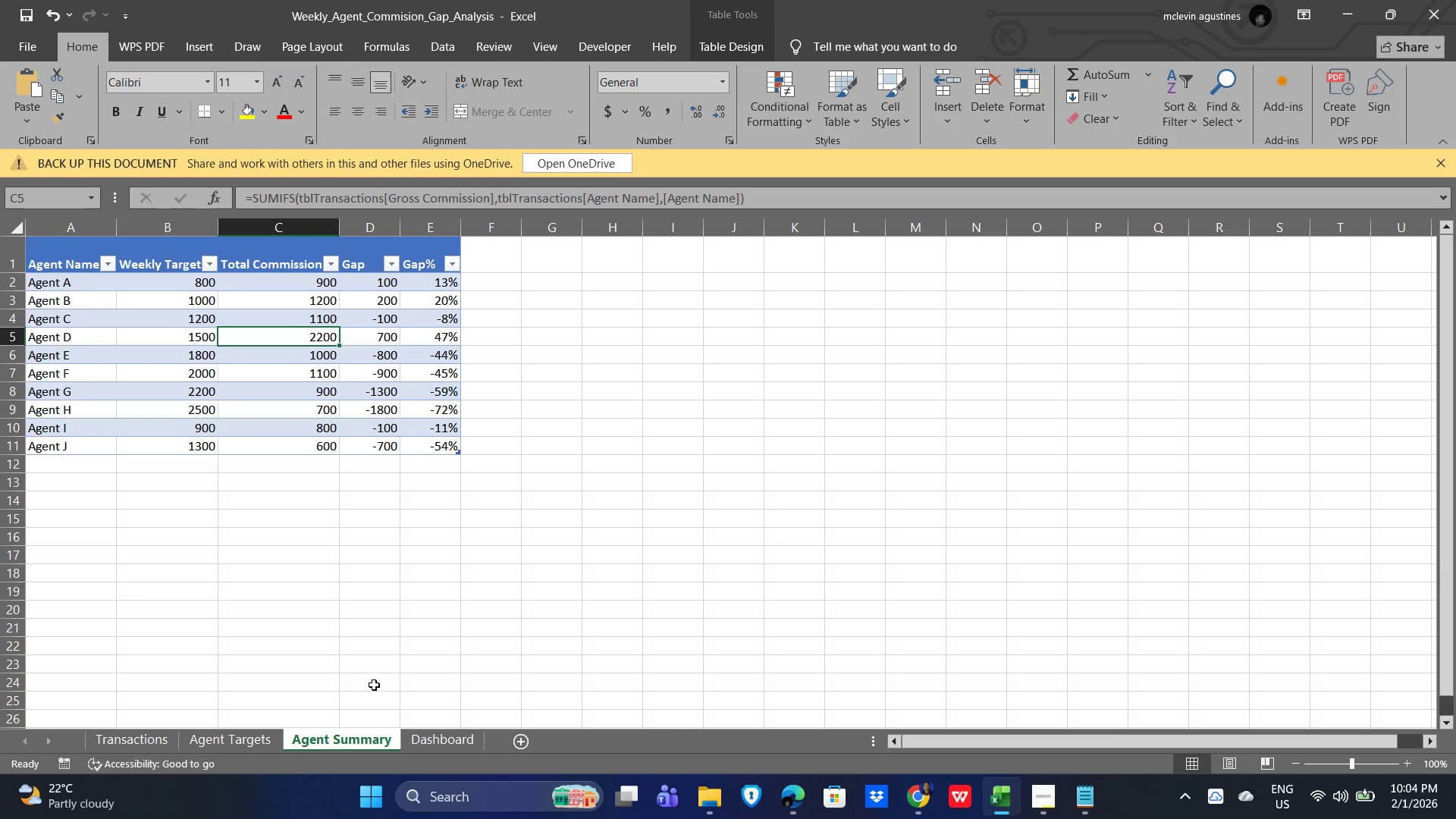 
wait(7.64)
 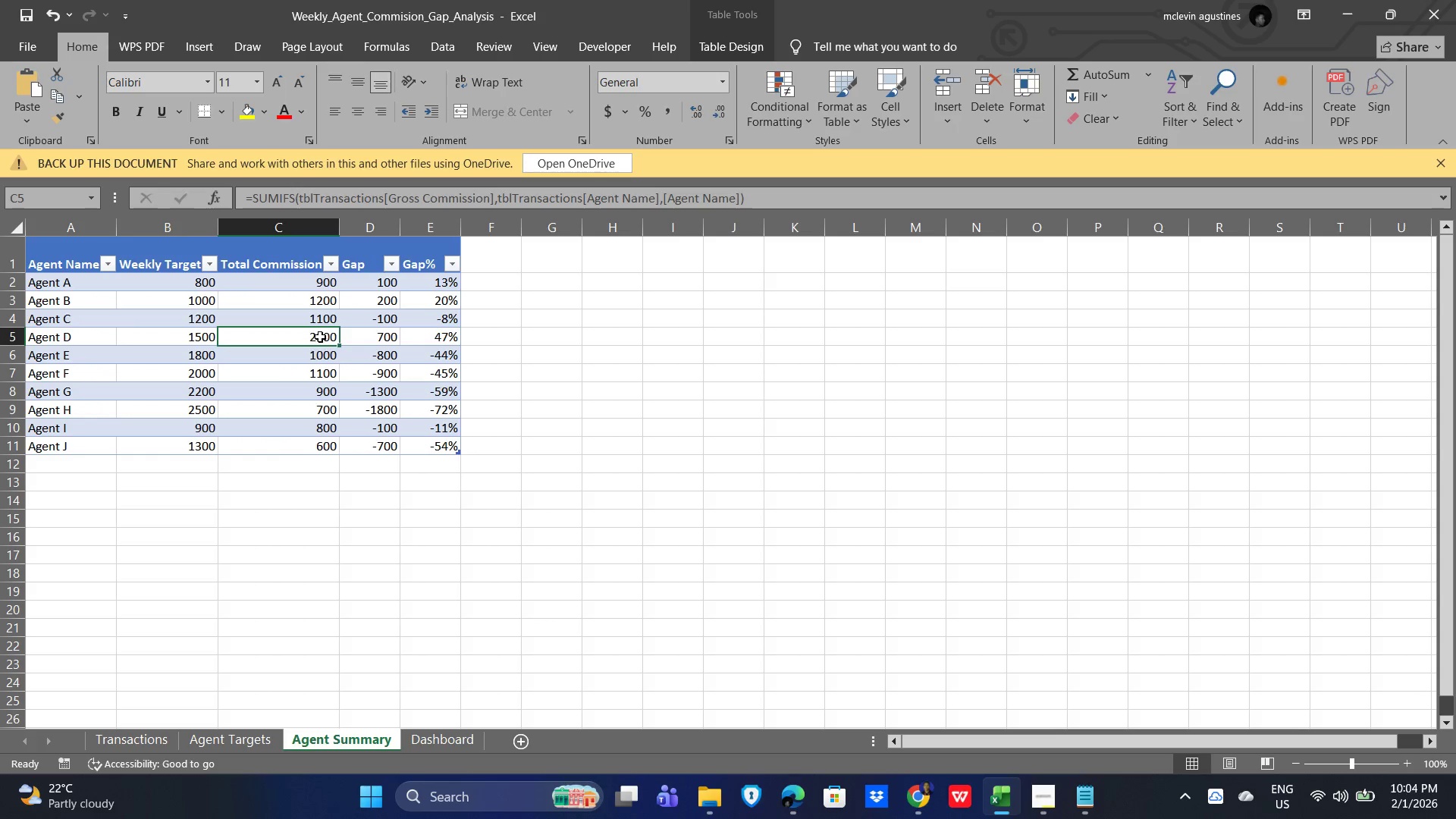 
left_click([243, 744])
 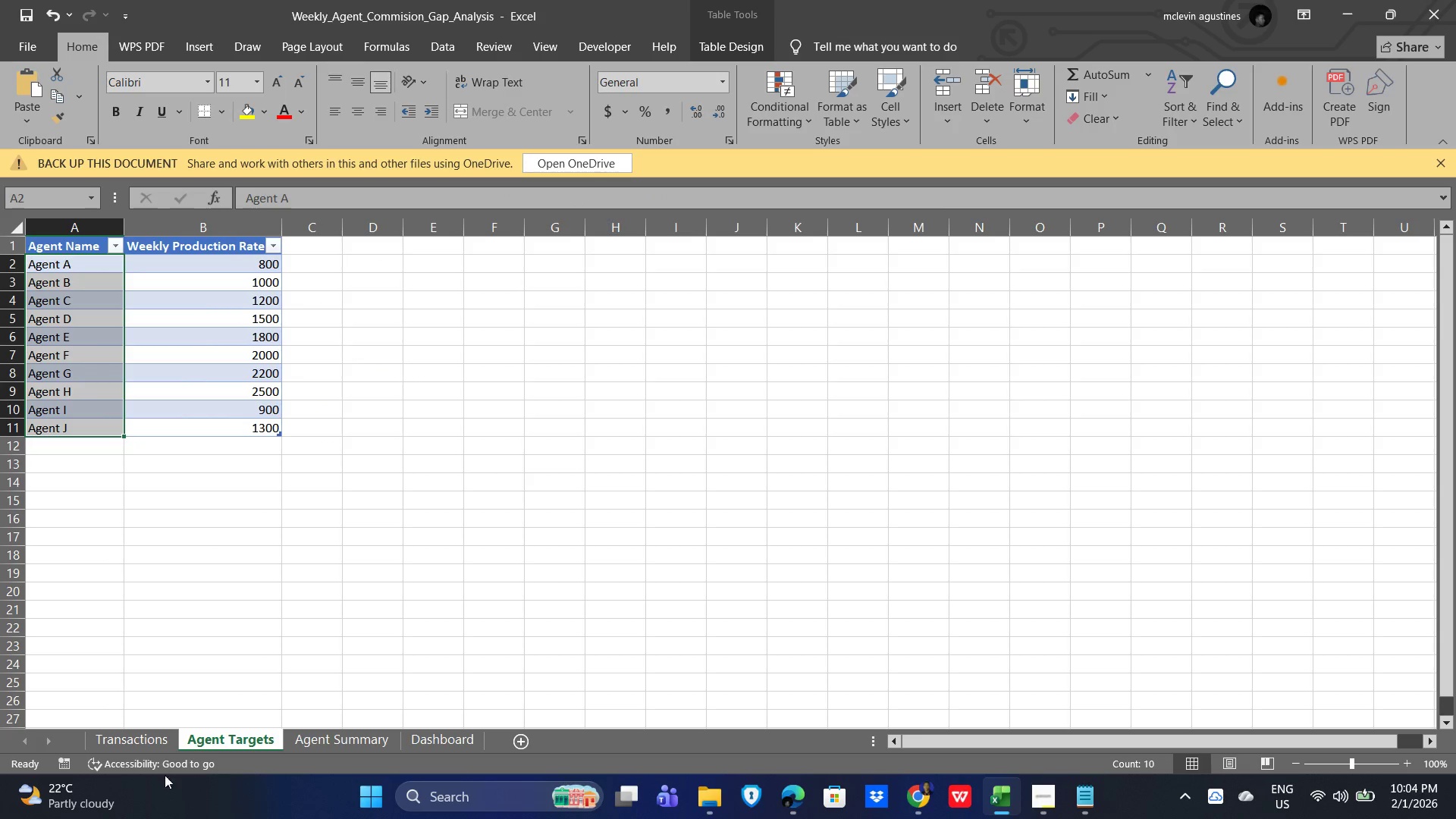 
left_click([115, 735])
 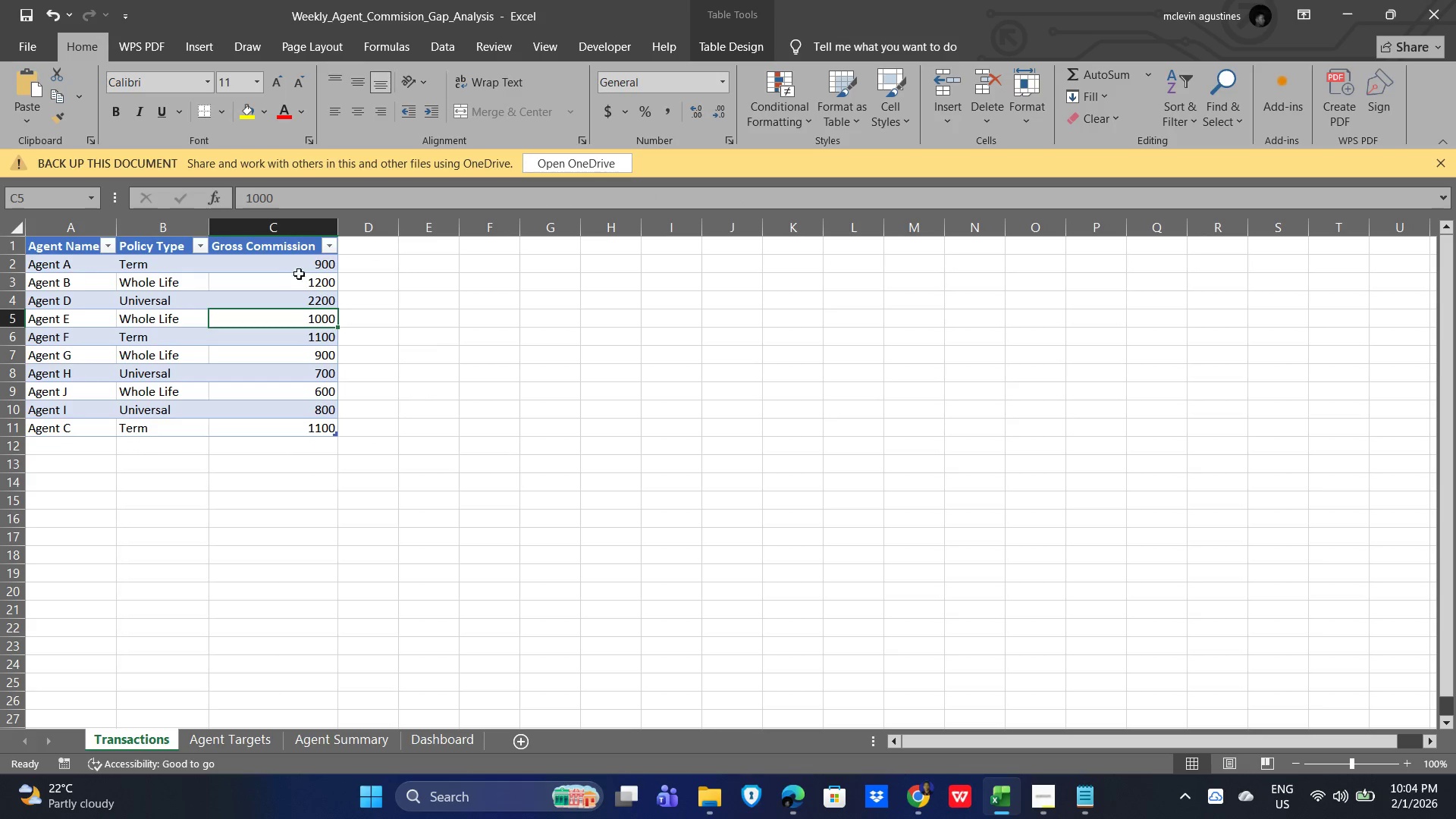 
left_click([295, 264])
 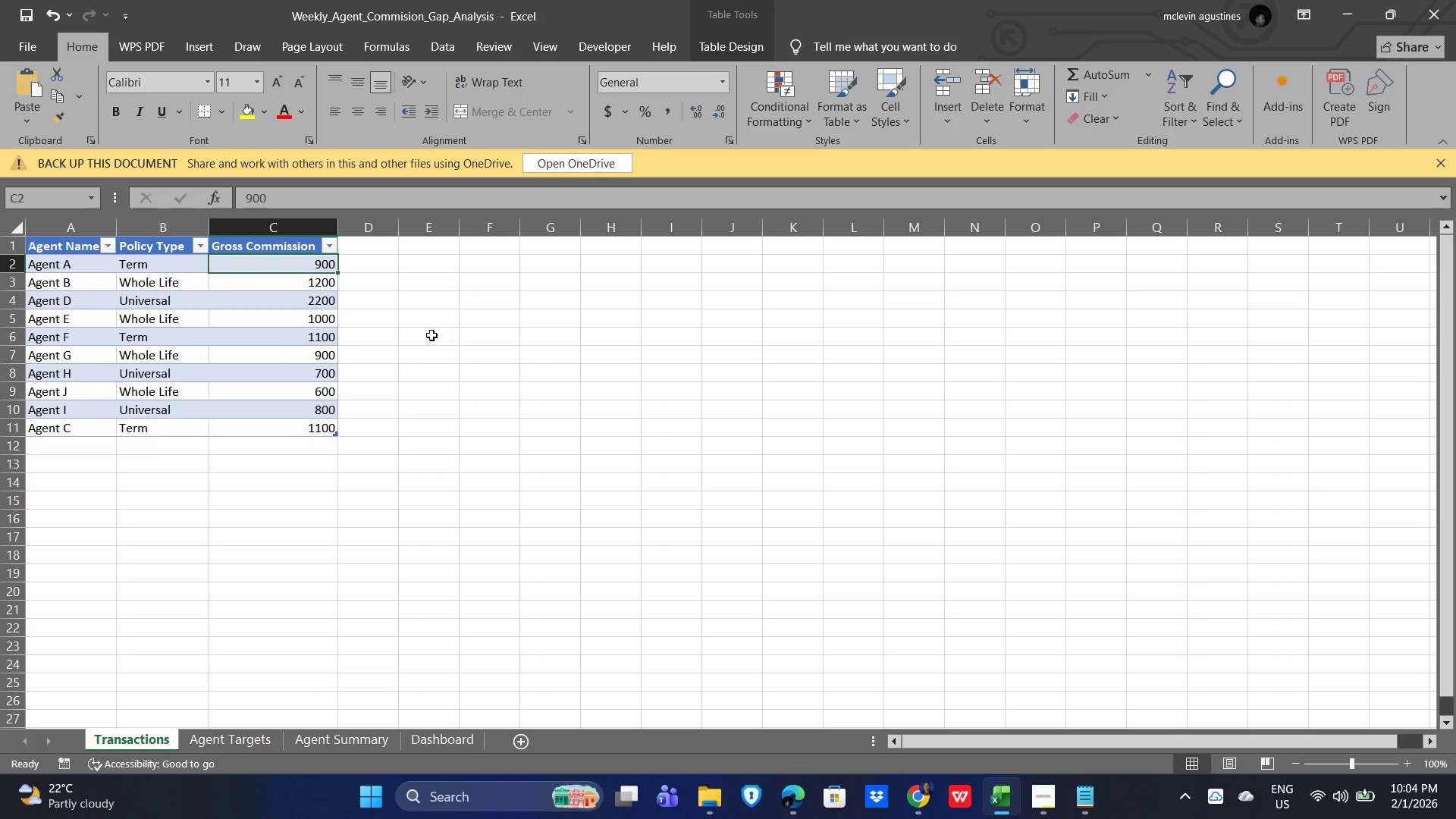 
key(Numpad8)
 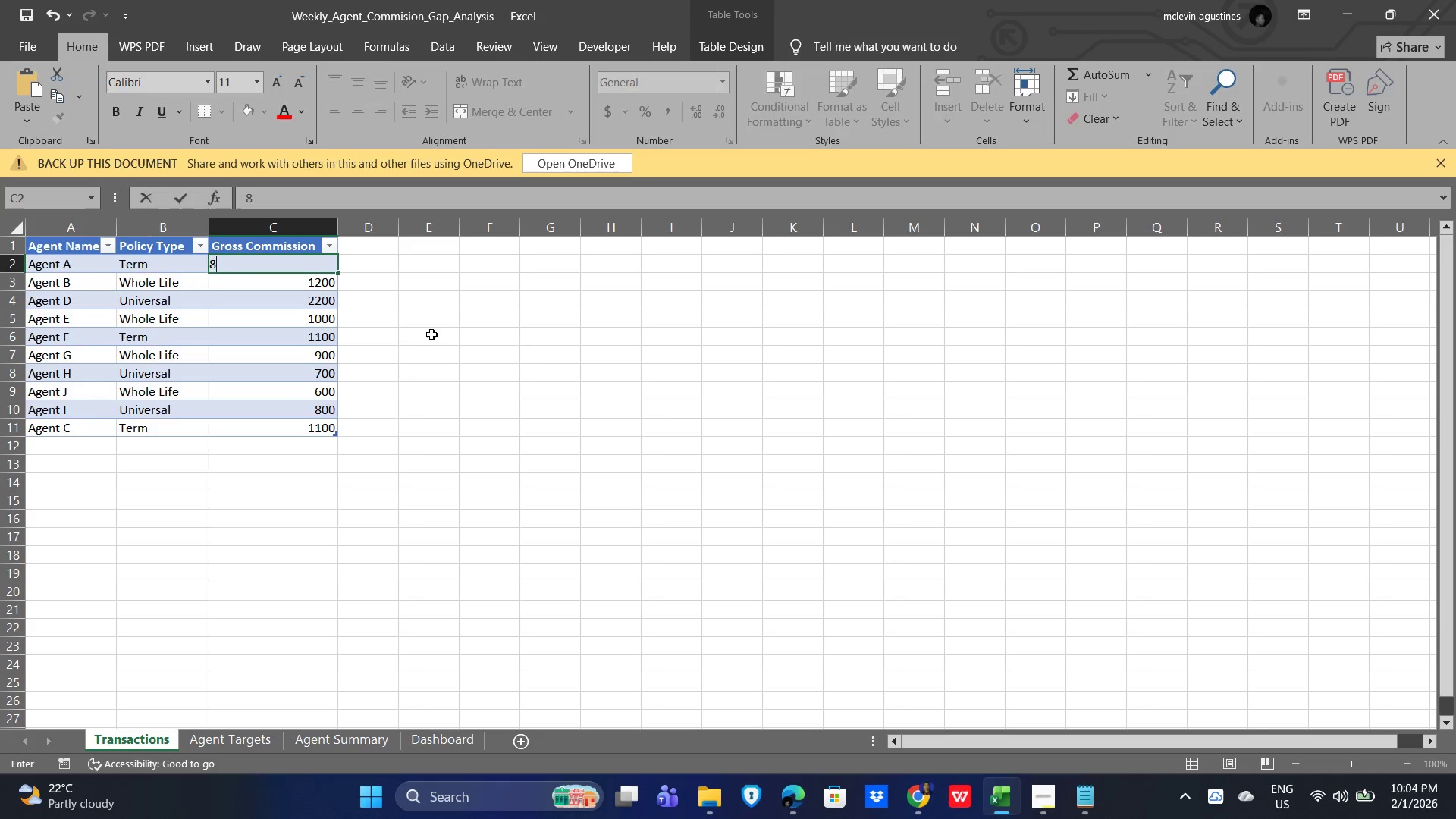 
key(Numpad0)
 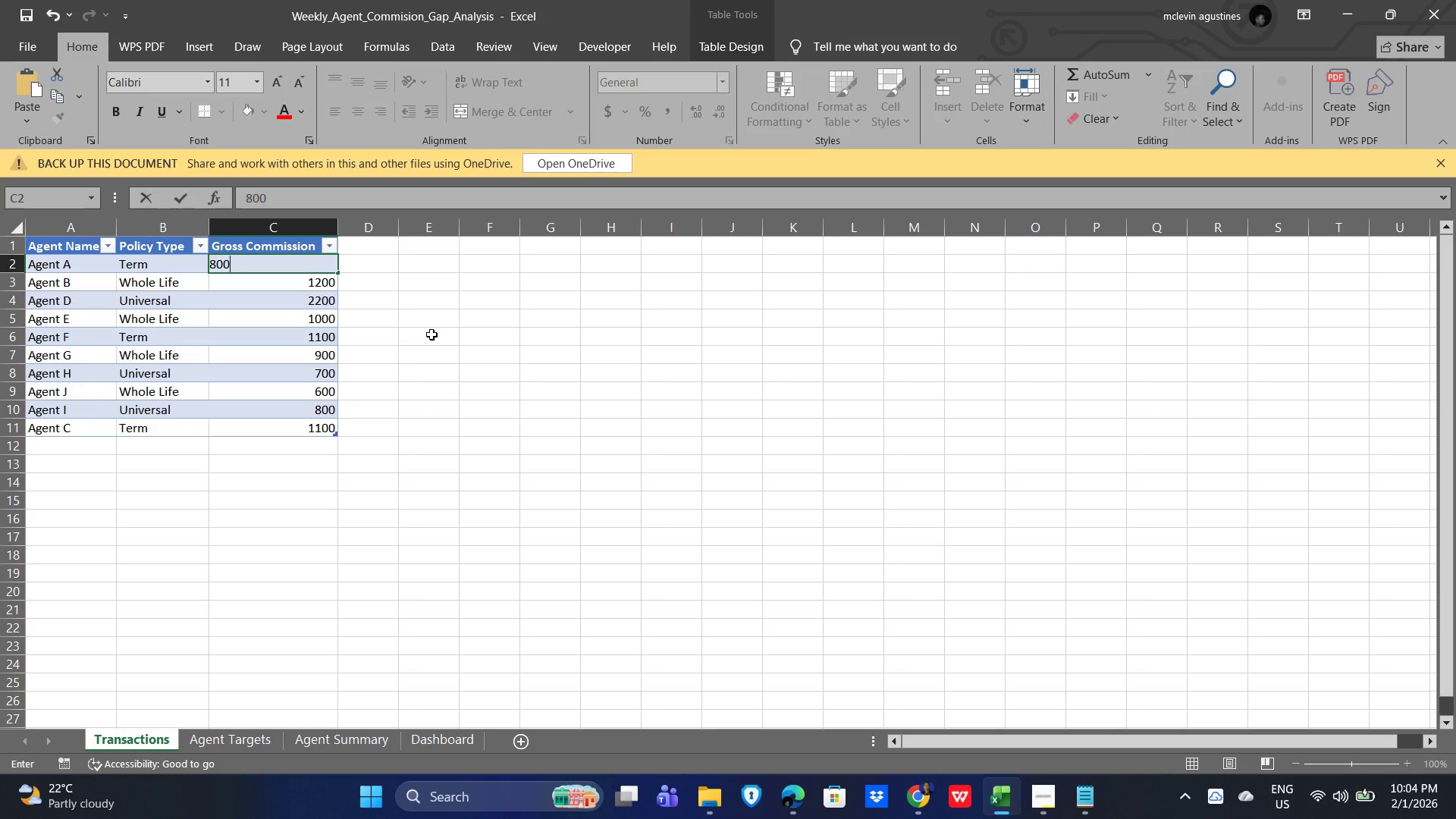 
key(Numpad0)
 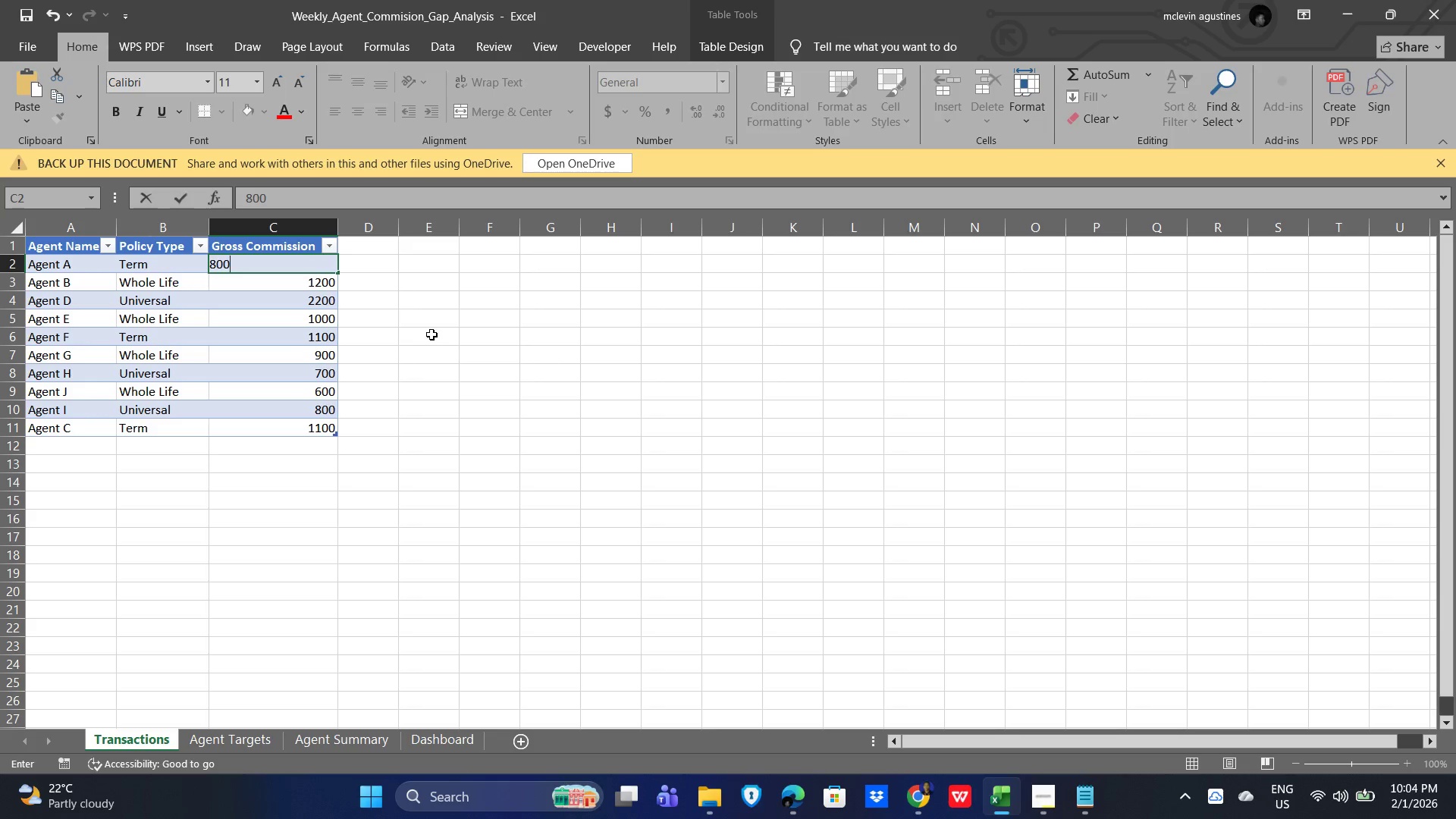 
key(Numpad0)
 